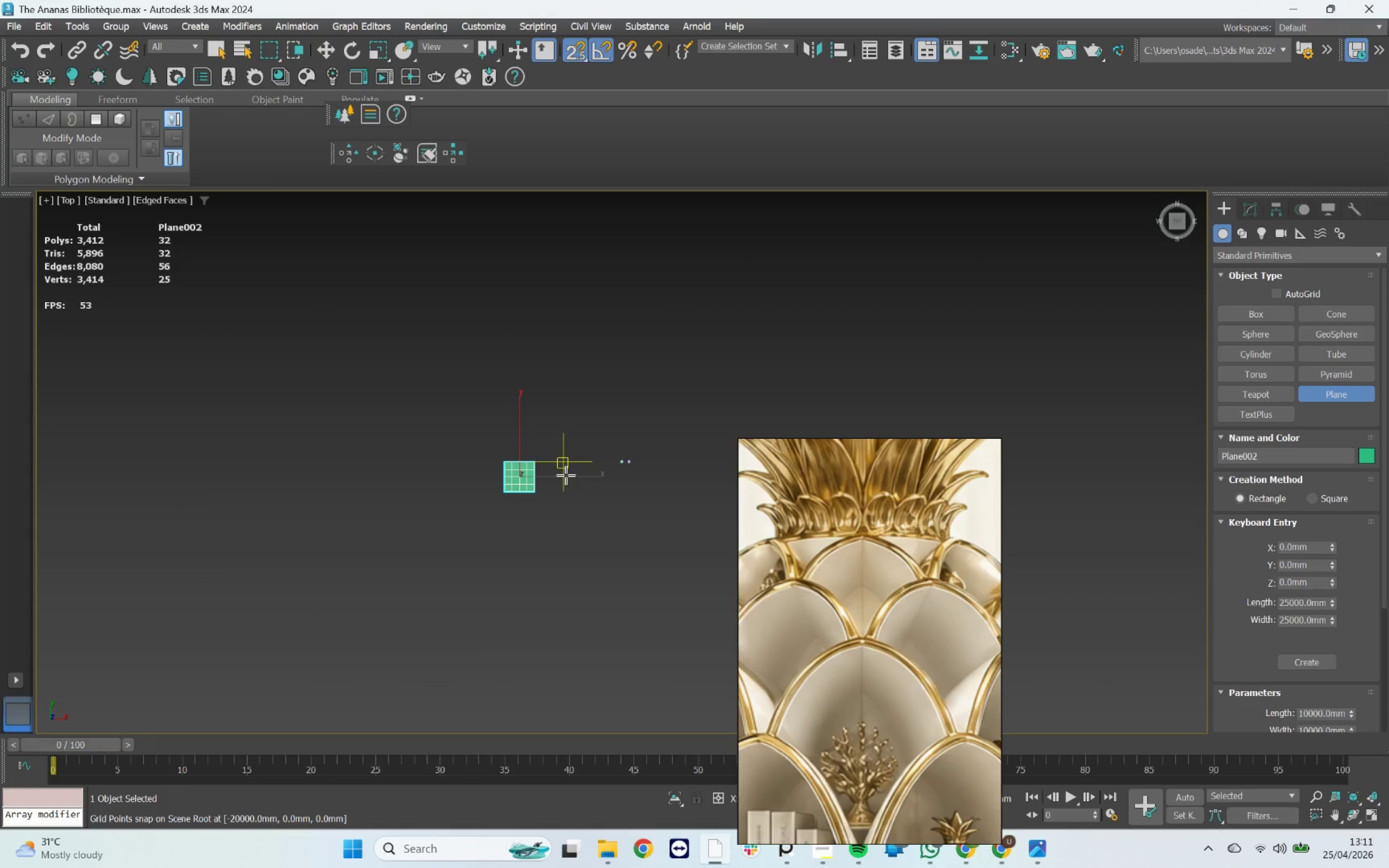 
key(Delete)
 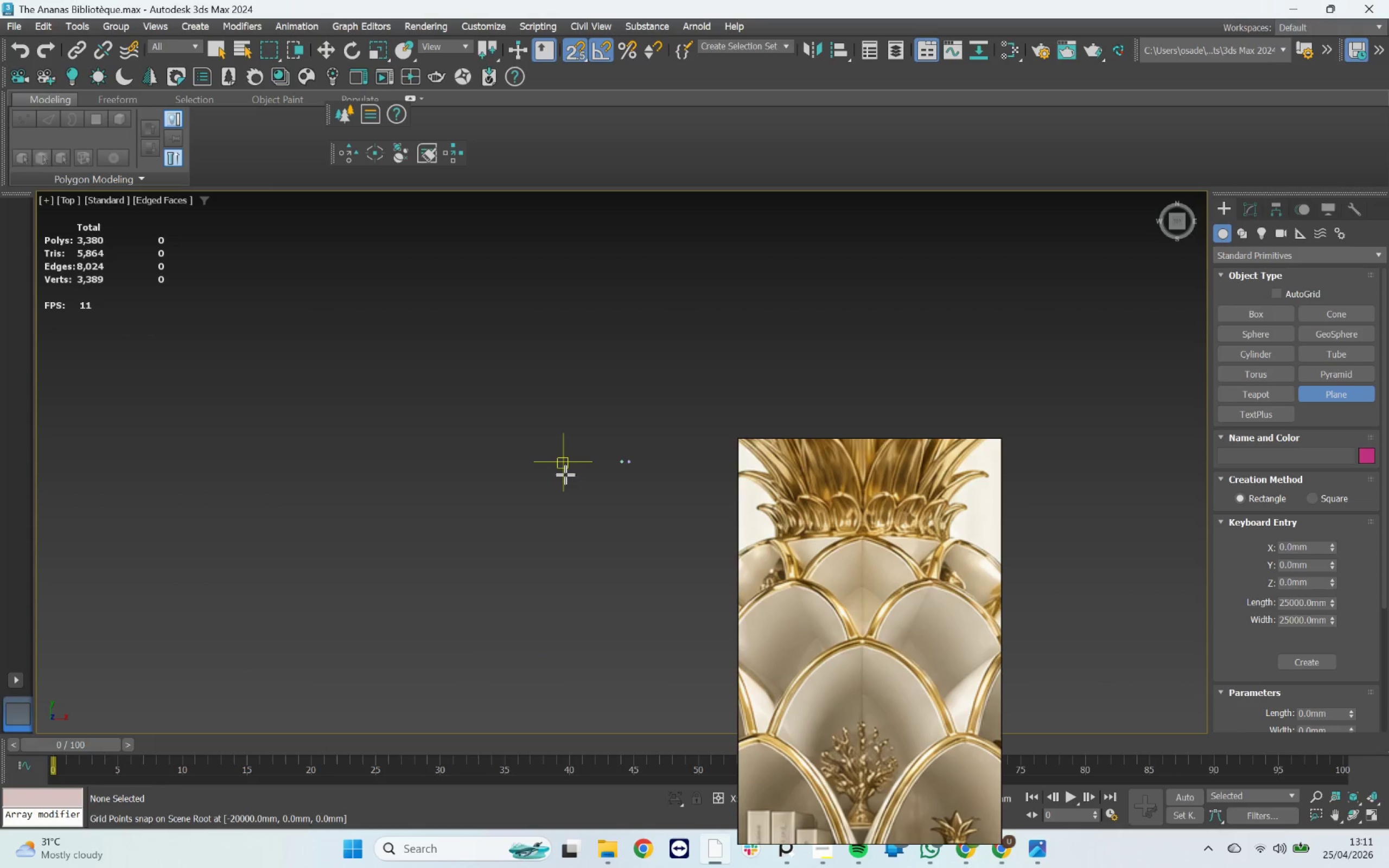 
key(F)
 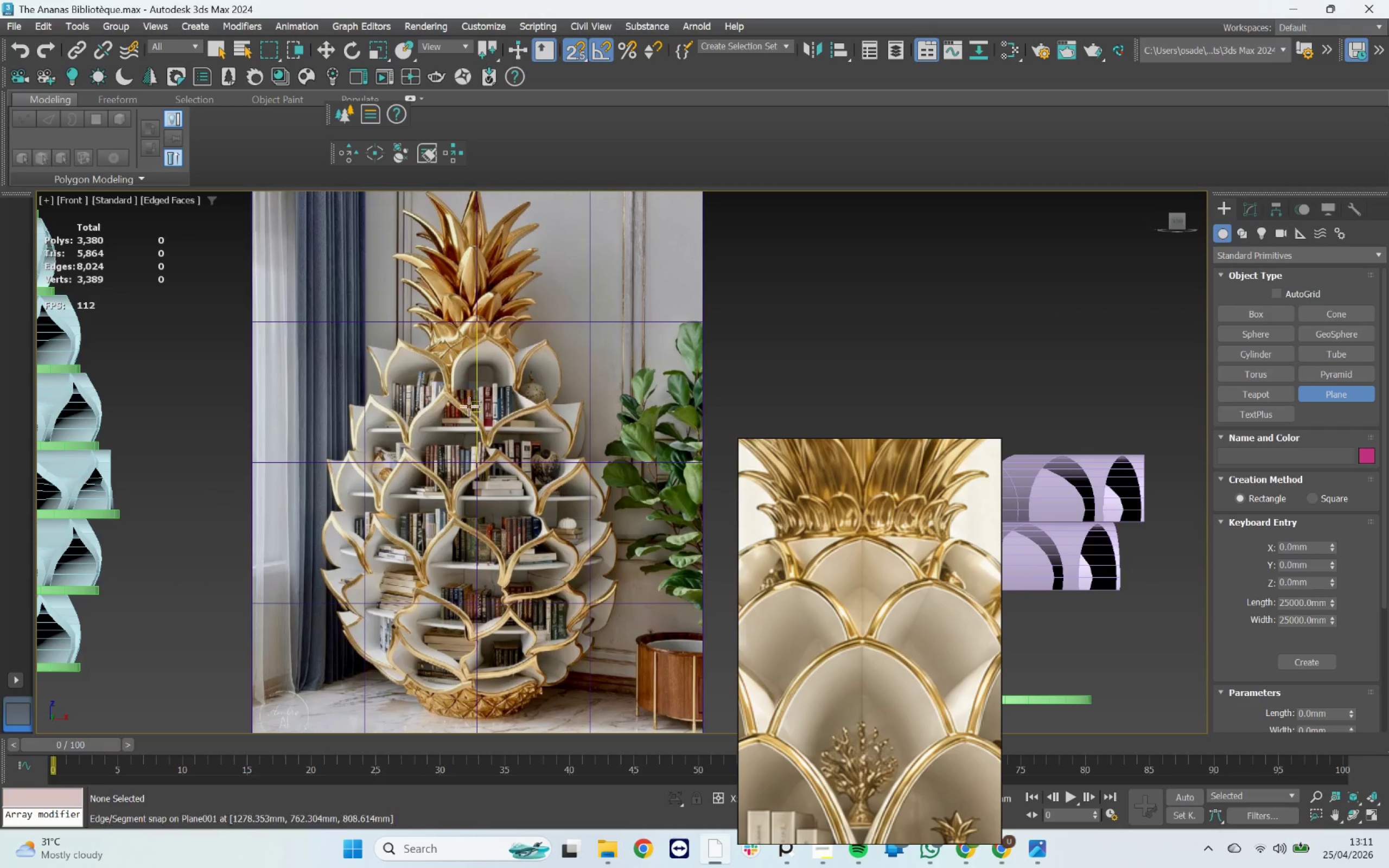 
scroll: coordinate [441, 417], scroll_direction: down, amount: 2.0
 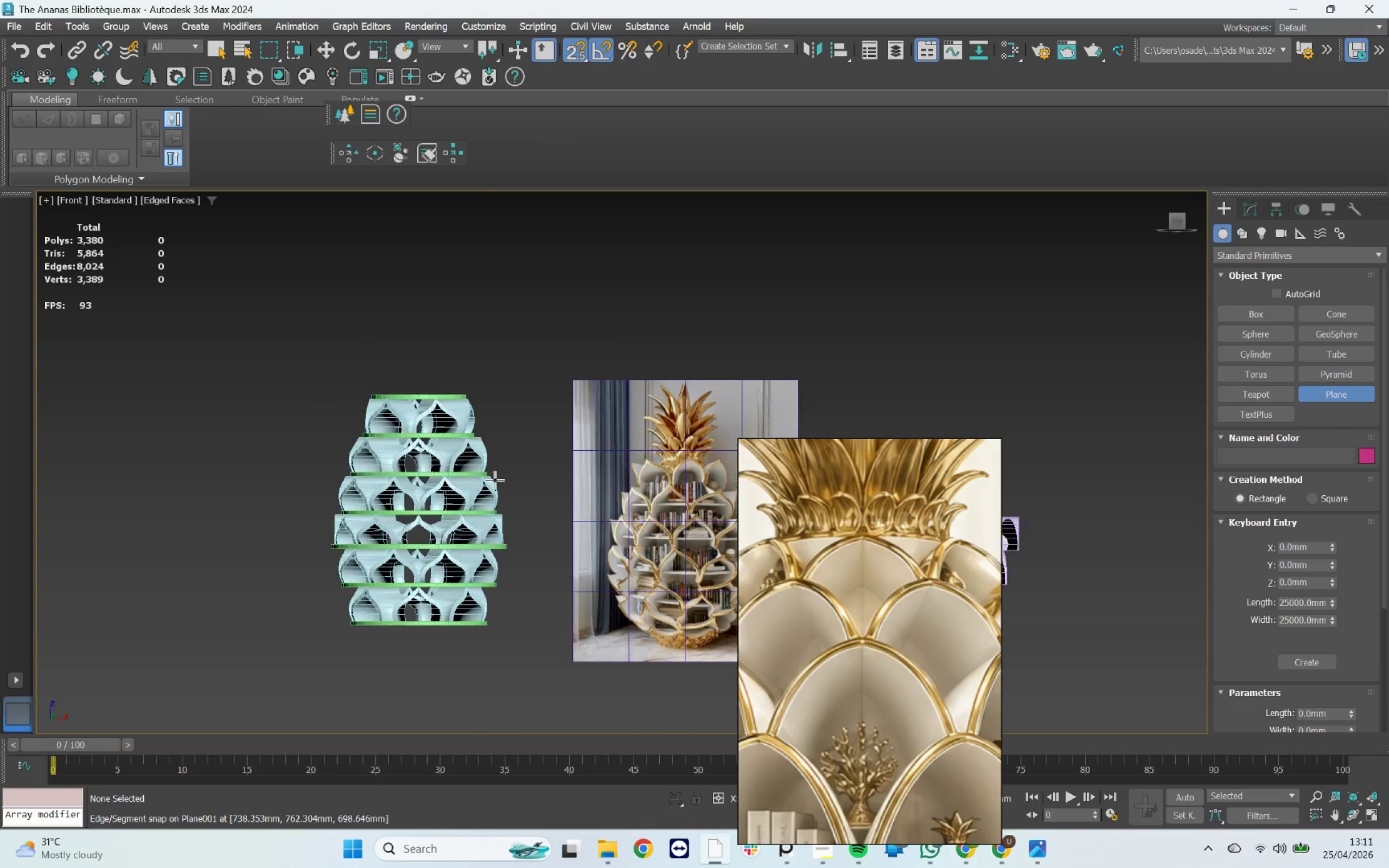 
scroll: coordinate [490, 432], scroll_direction: up, amount: 7.0
 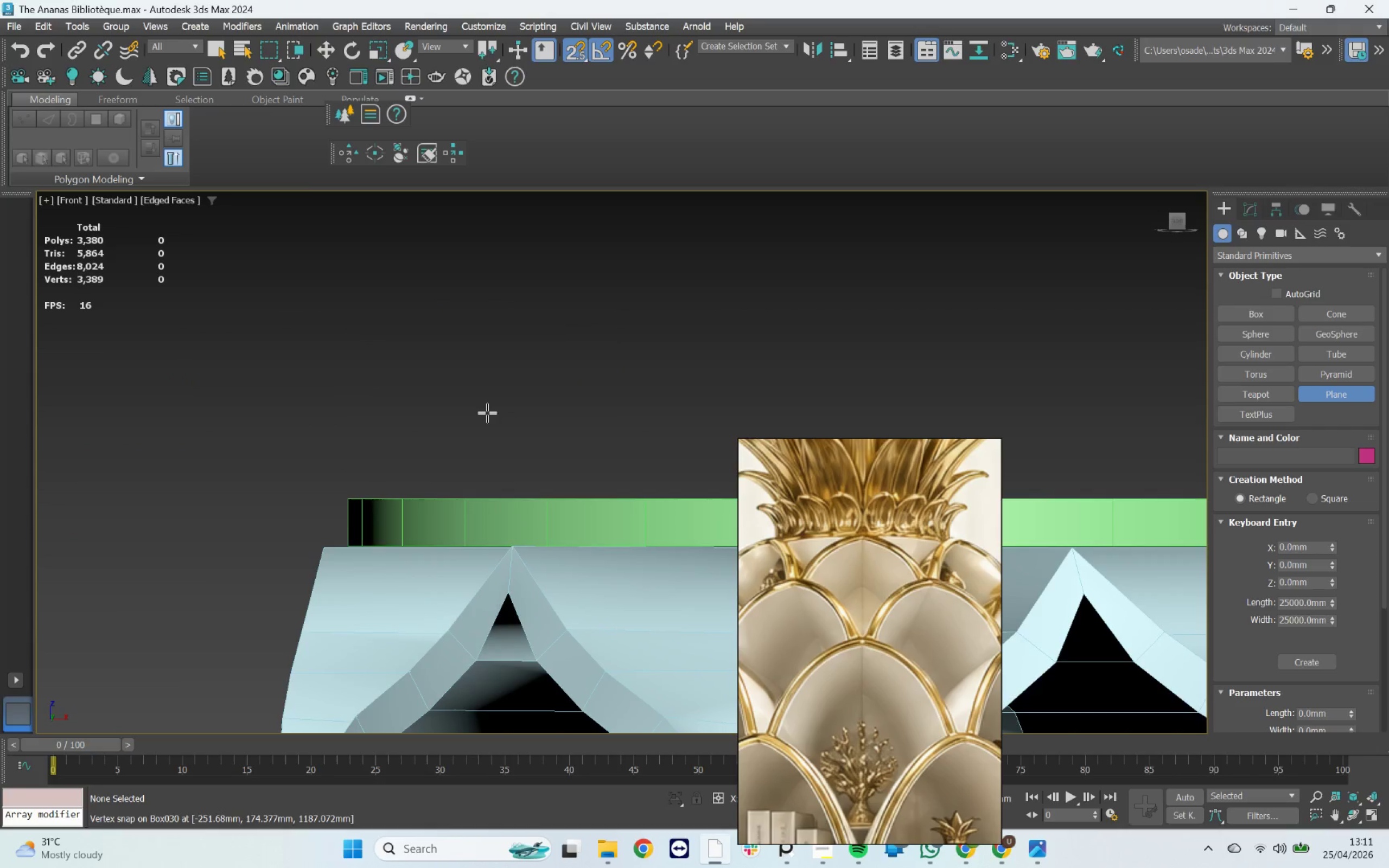 
key(S)
 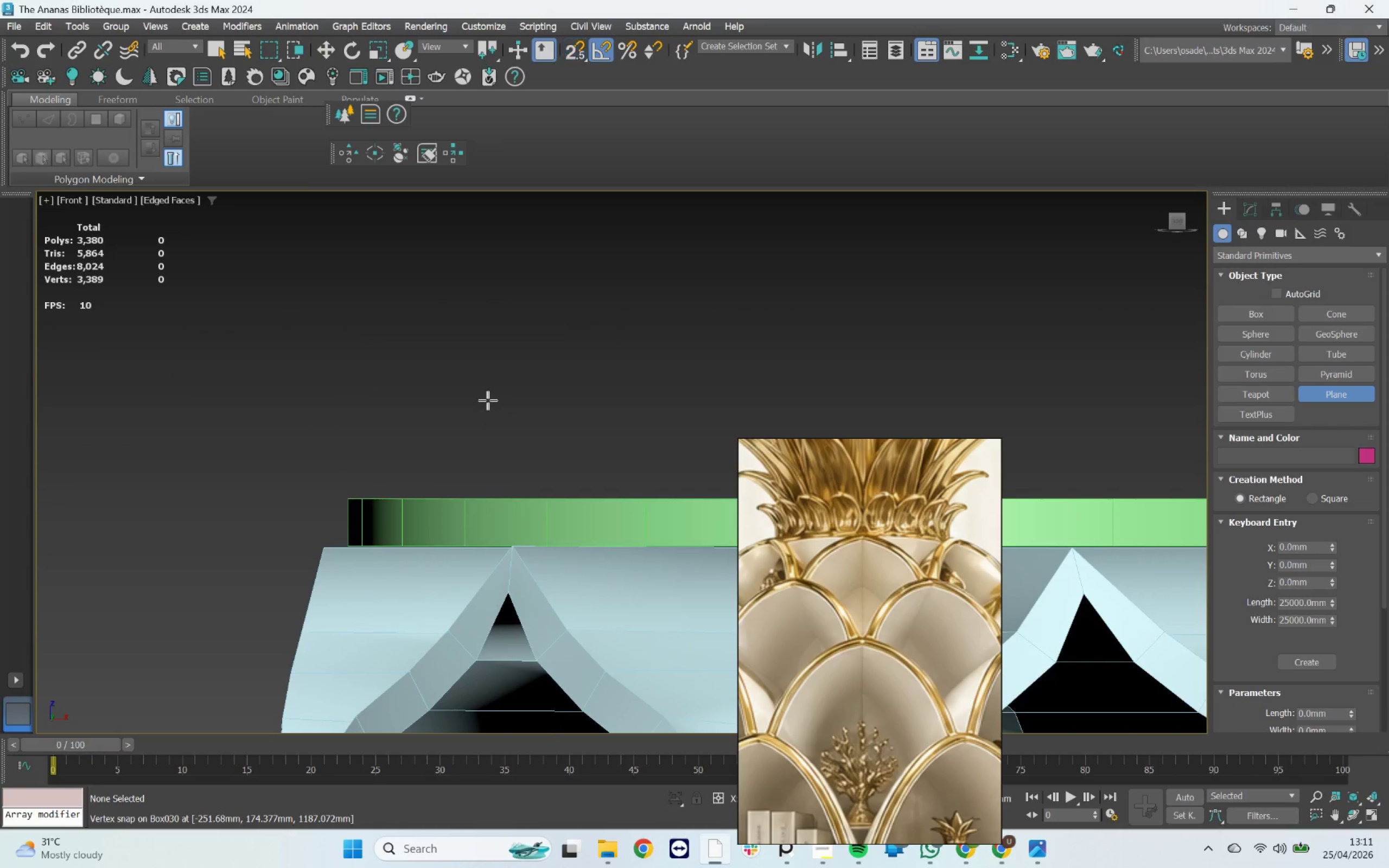 
left_click_drag(start_coordinate=[488, 395], to_coordinate=[557, 488])
 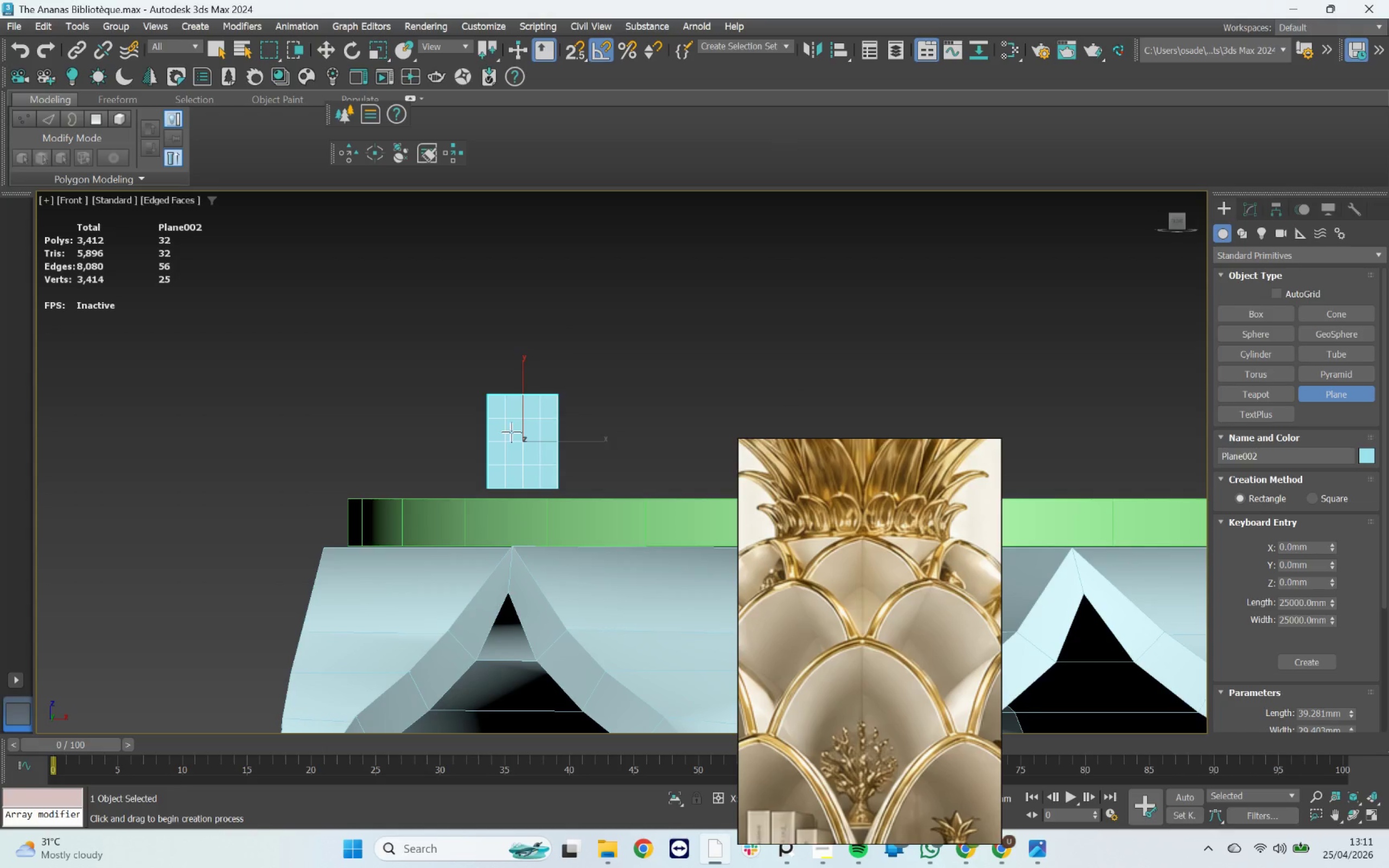 
right_click([520, 433])
 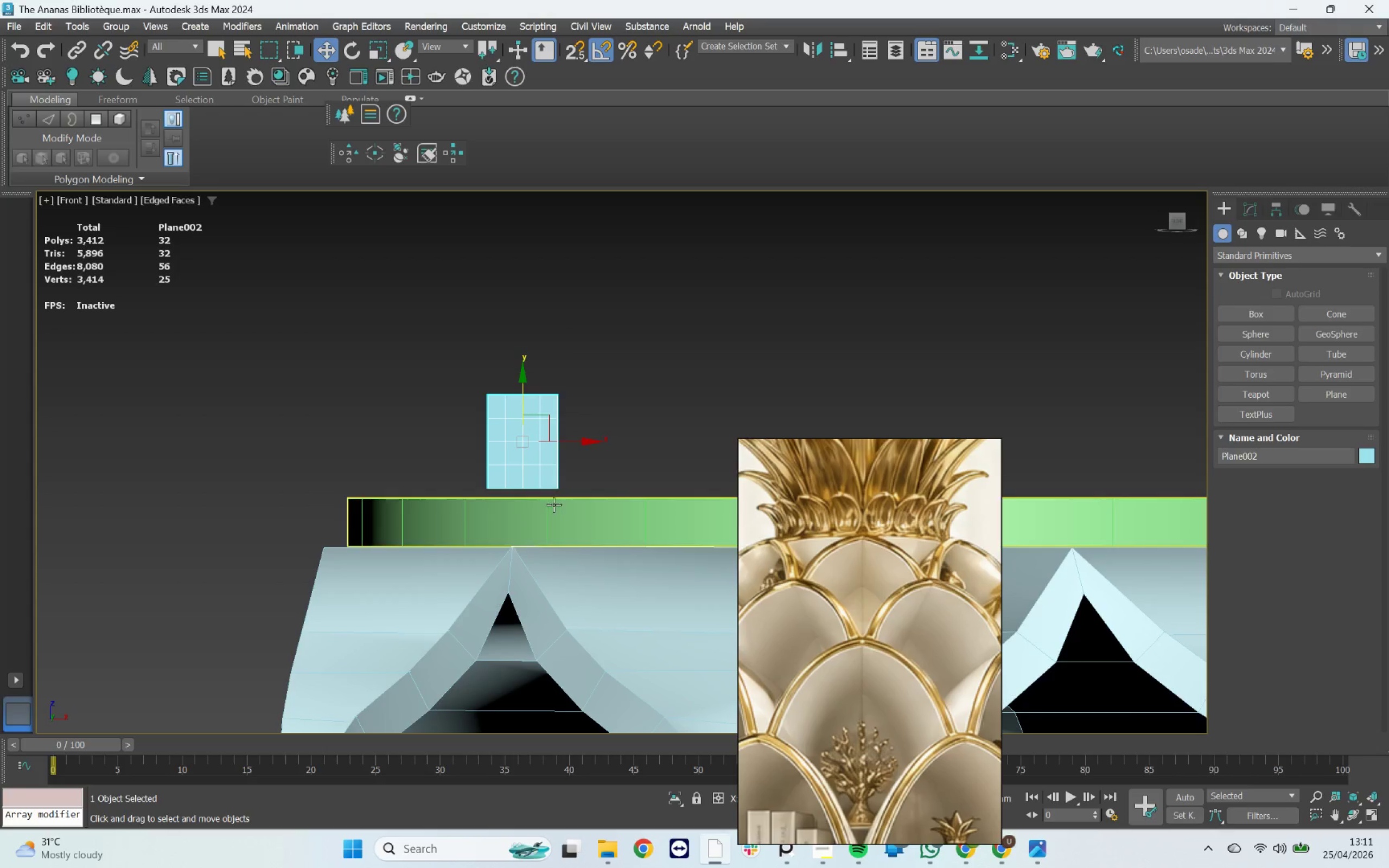 
right_click([518, 467])
 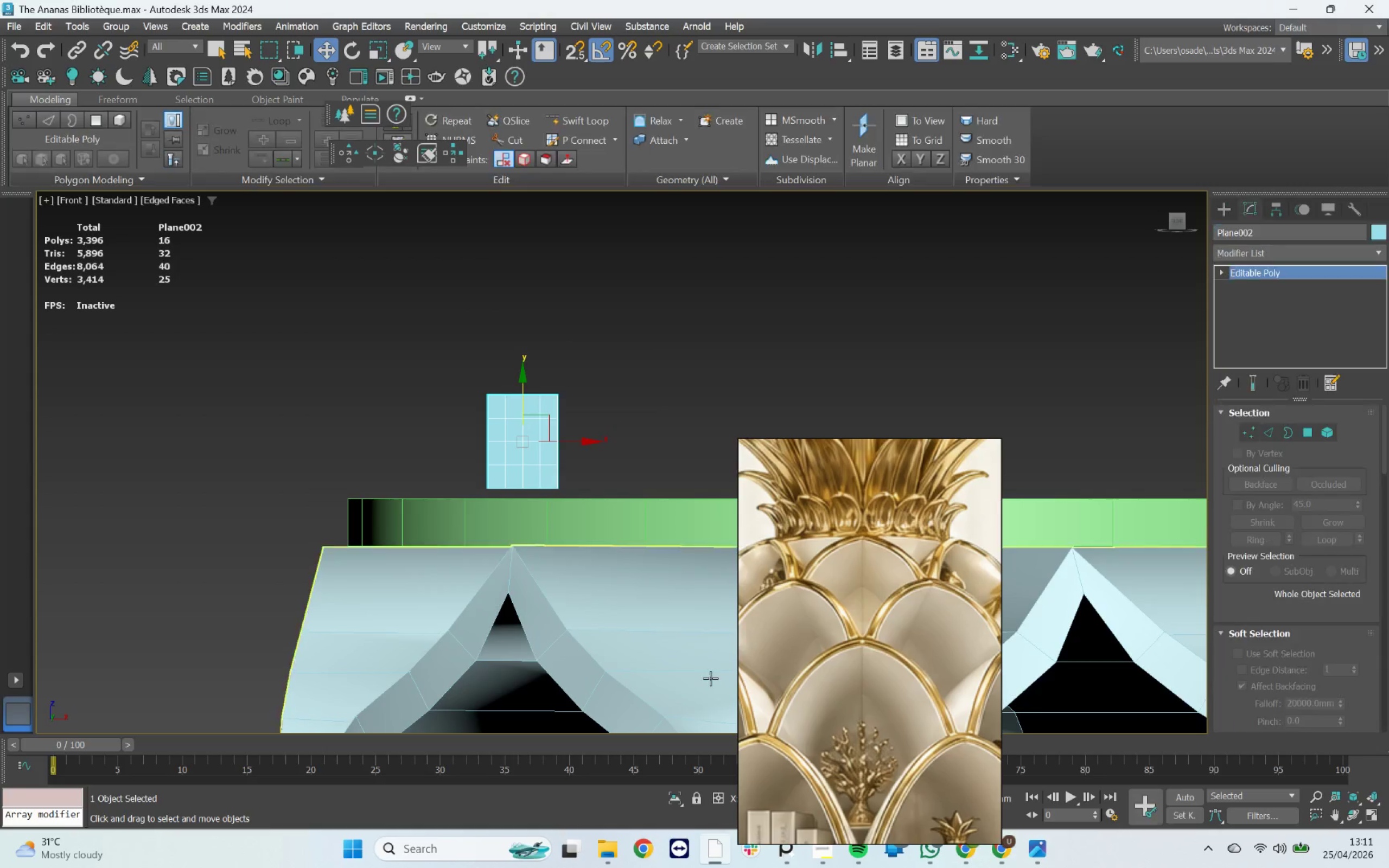 
scroll: coordinate [539, 427], scroll_direction: up, amount: 2.0
 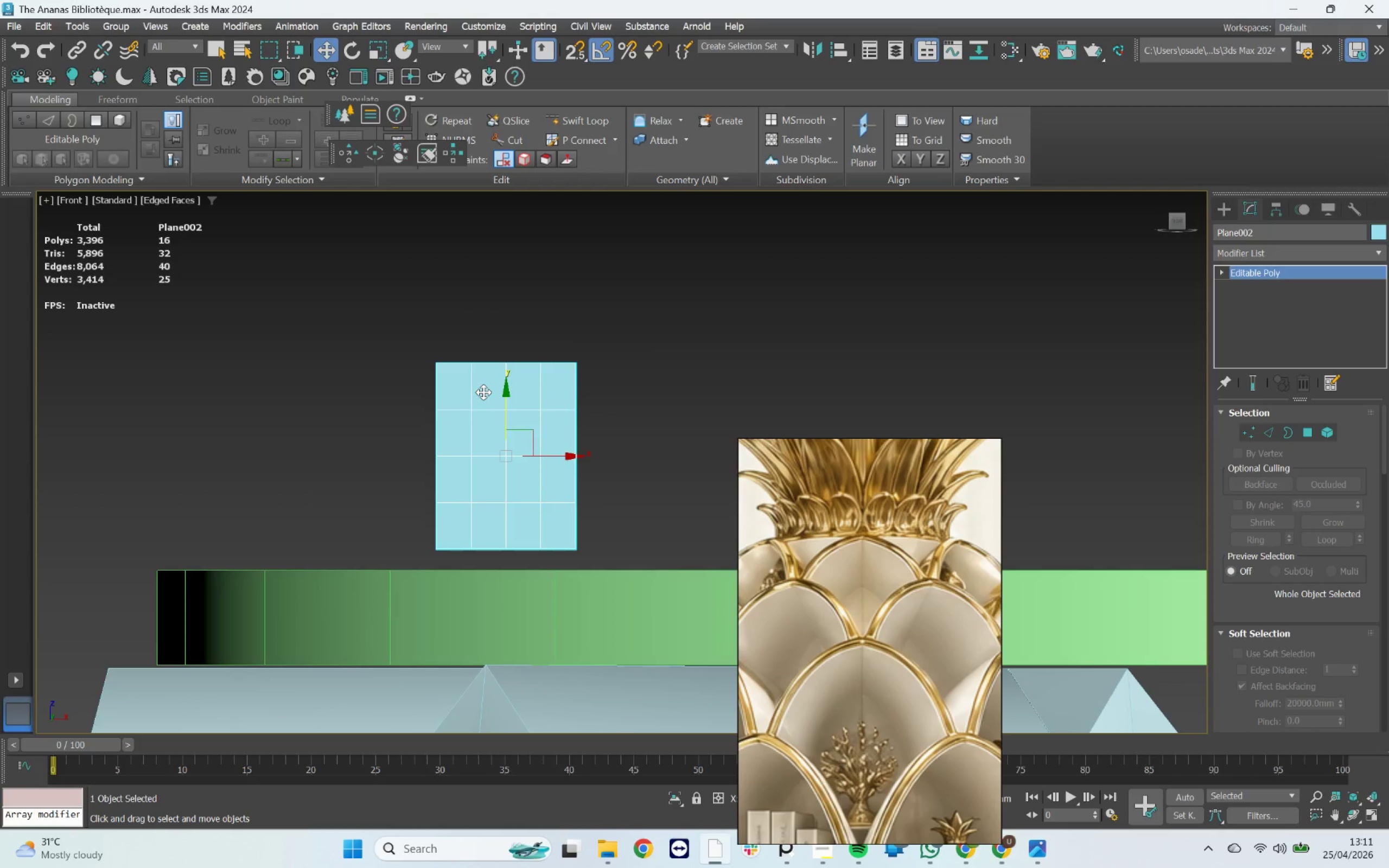 
key(1)
 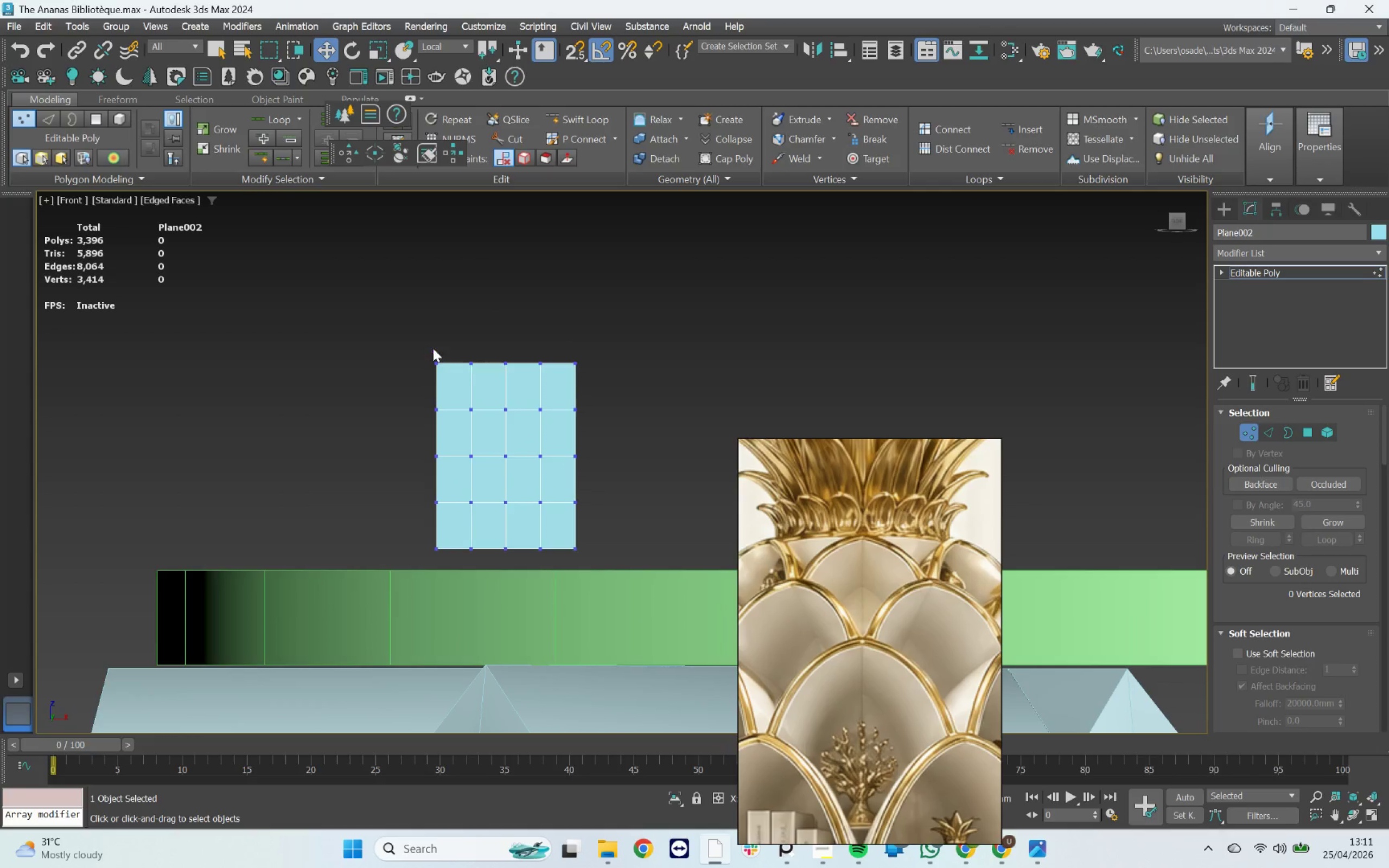 
left_click_drag(start_coordinate=[415, 339], to_coordinate=[448, 373])
 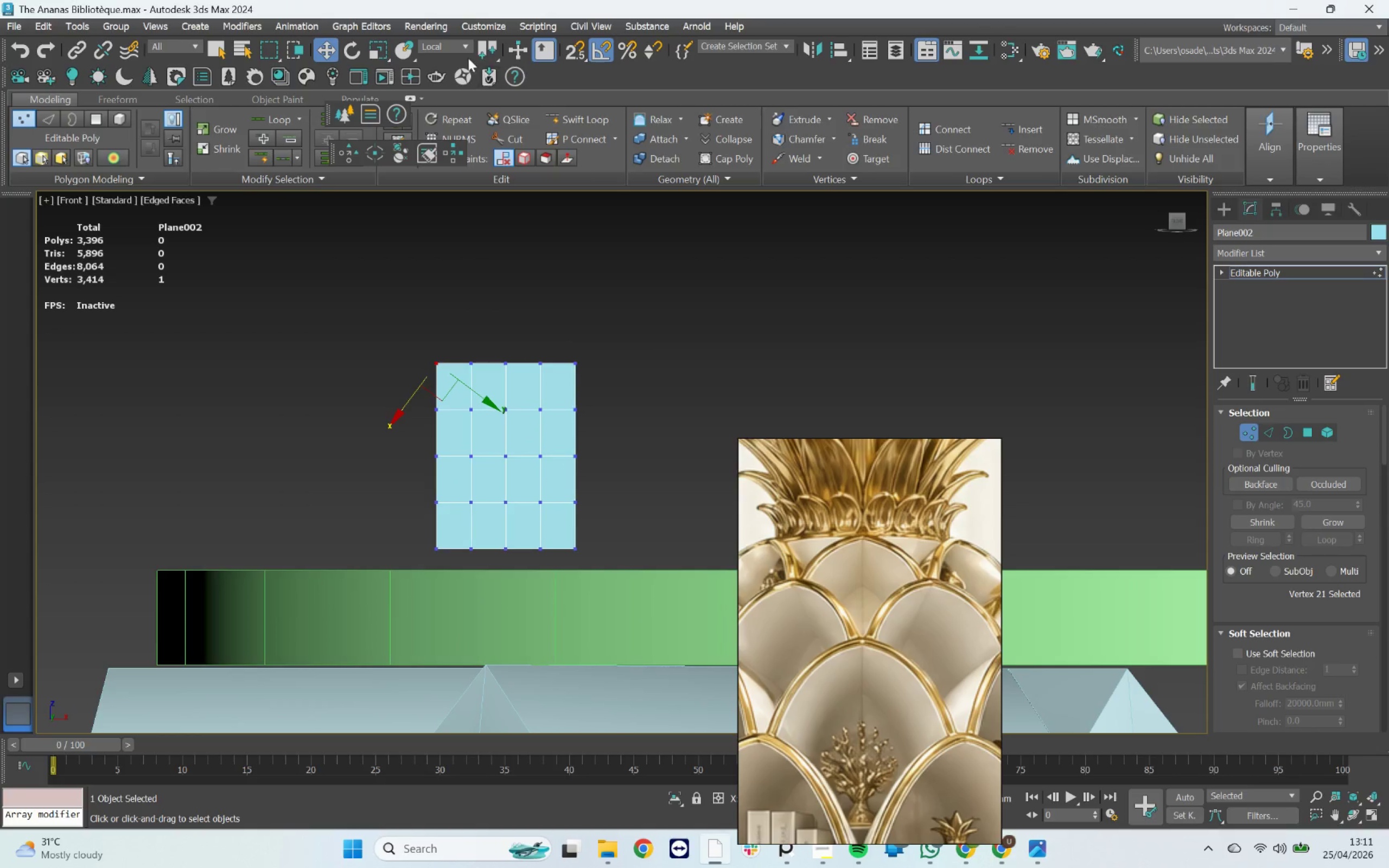 
left_click([458, 48])
 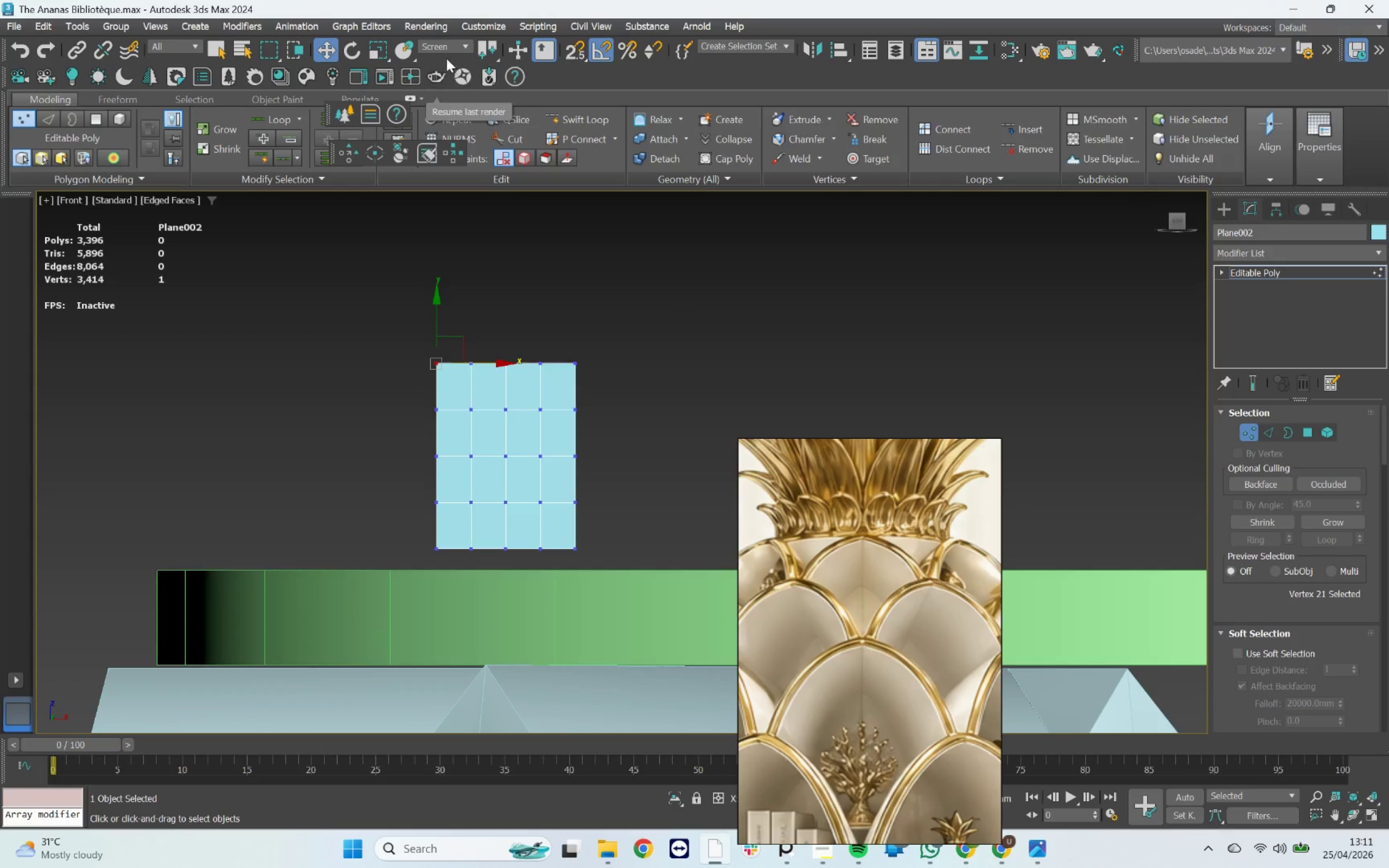 
left_click([451, 49])
 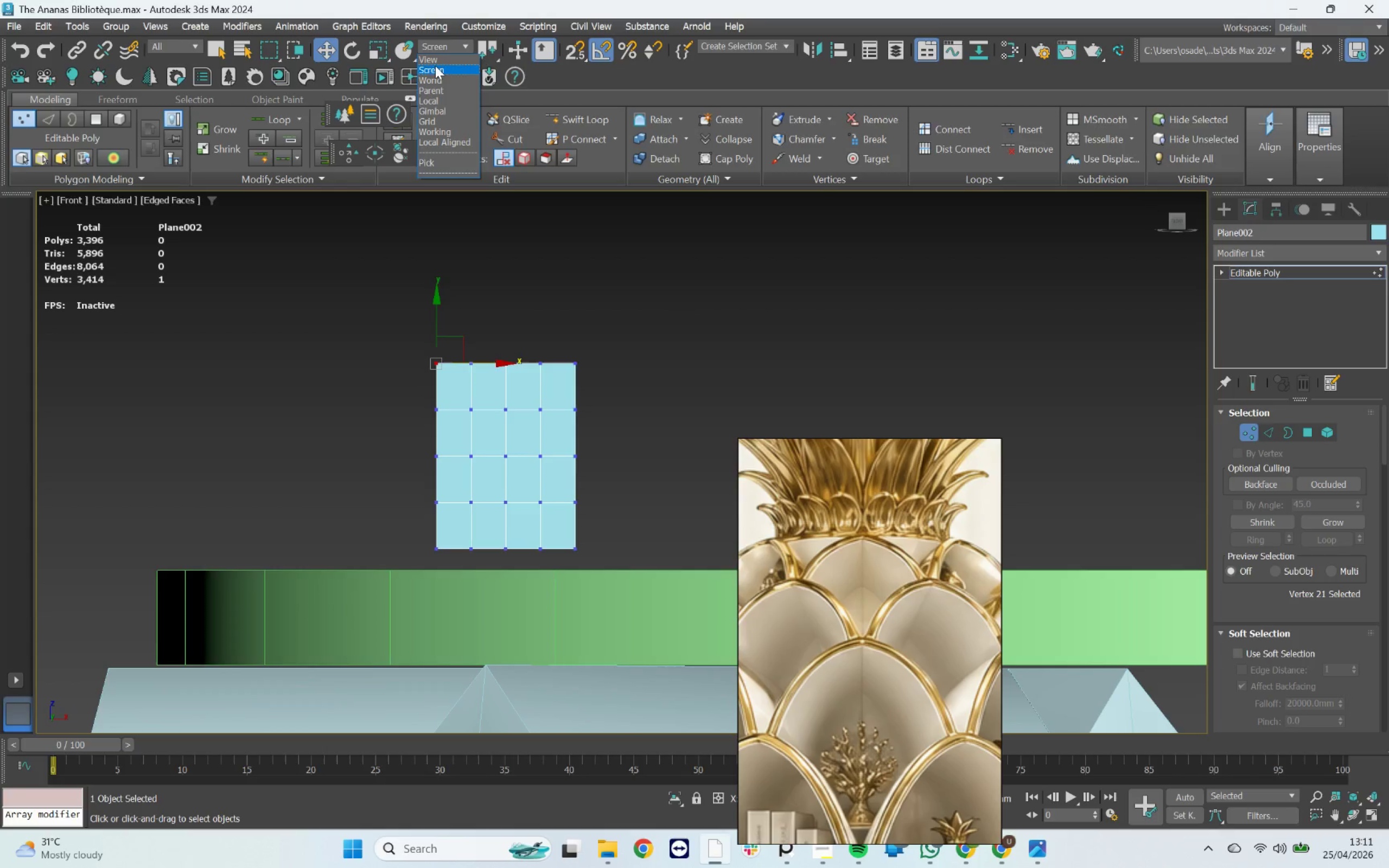 
left_click([434, 61])
 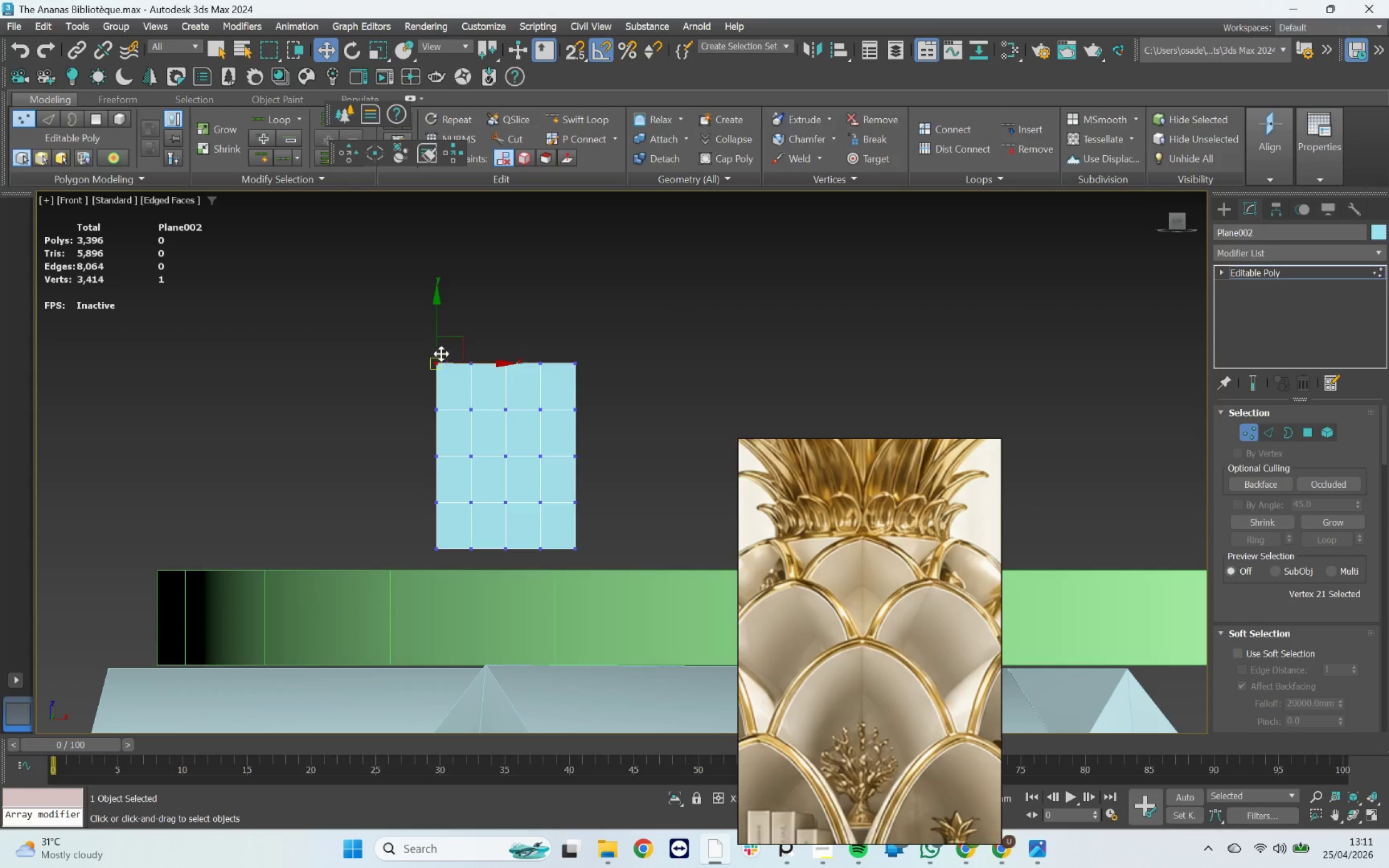 
scroll: coordinate [443, 361], scroll_direction: up, amount: 1.0
 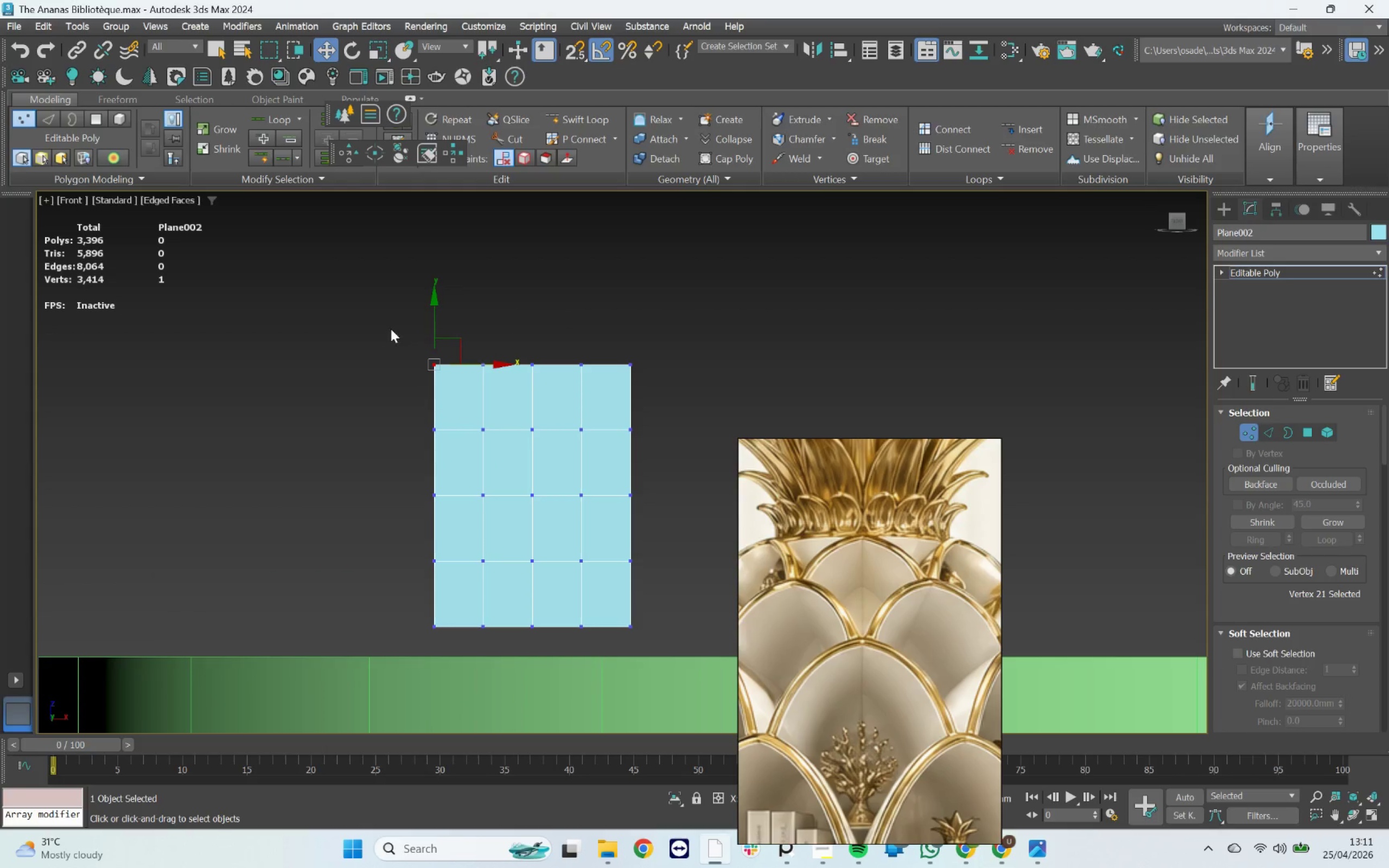 
left_click_drag(start_coordinate=[391, 329], to_coordinate=[450, 446])
 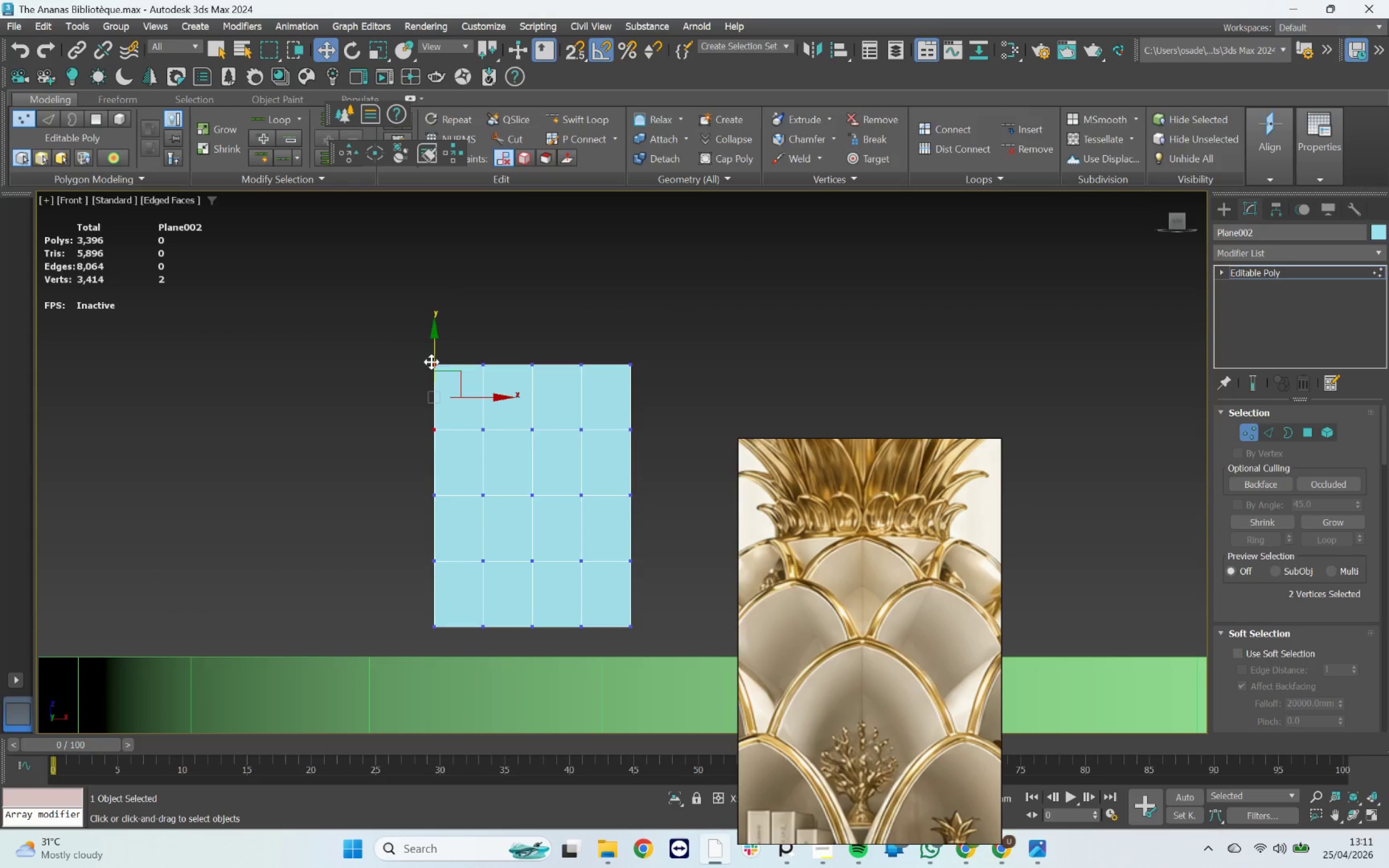 
left_click_drag(start_coordinate=[433, 356], to_coordinate=[445, 380])
 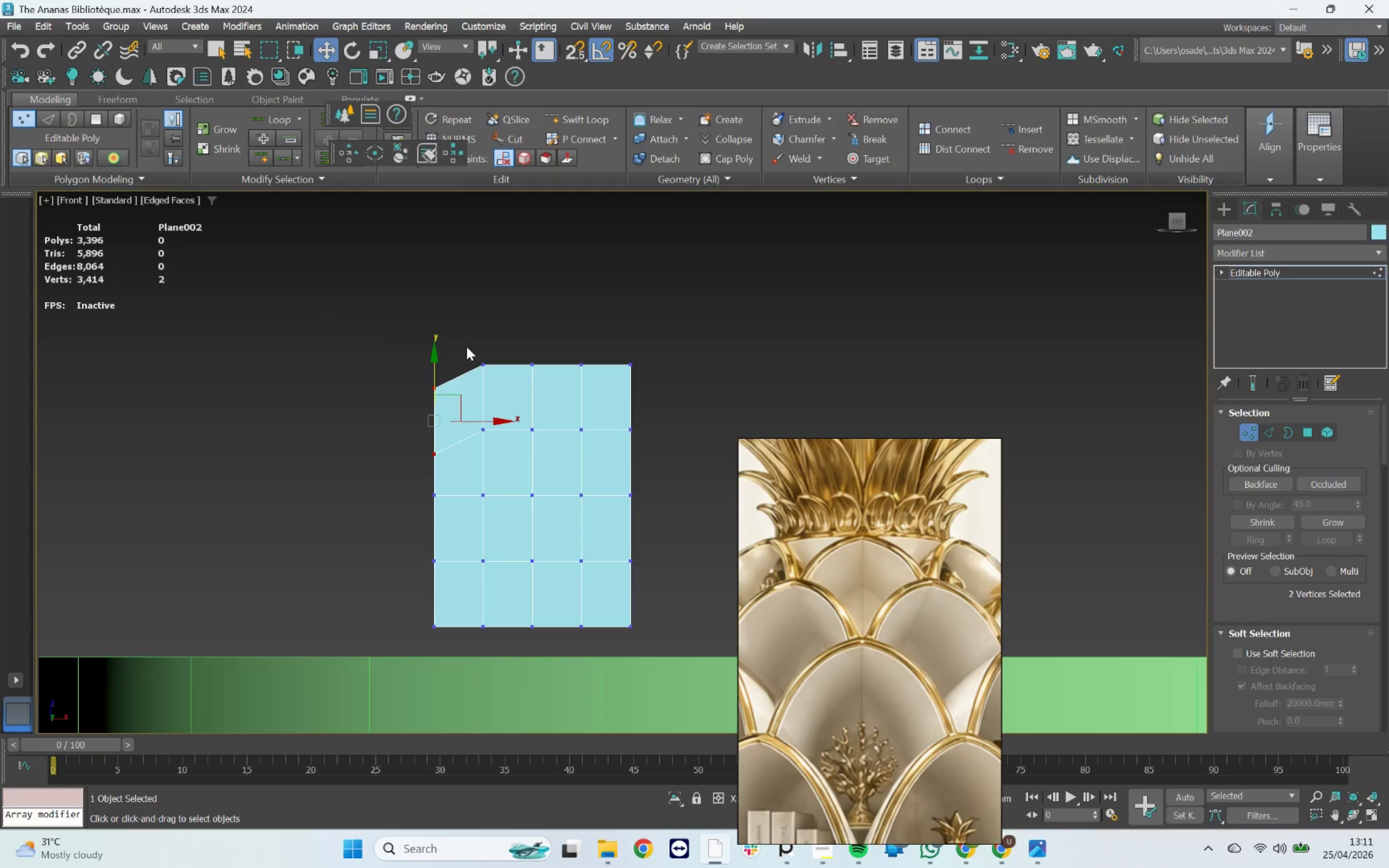 
left_click_drag(start_coordinate=[502, 342], to_coordinate=[552, 431])
 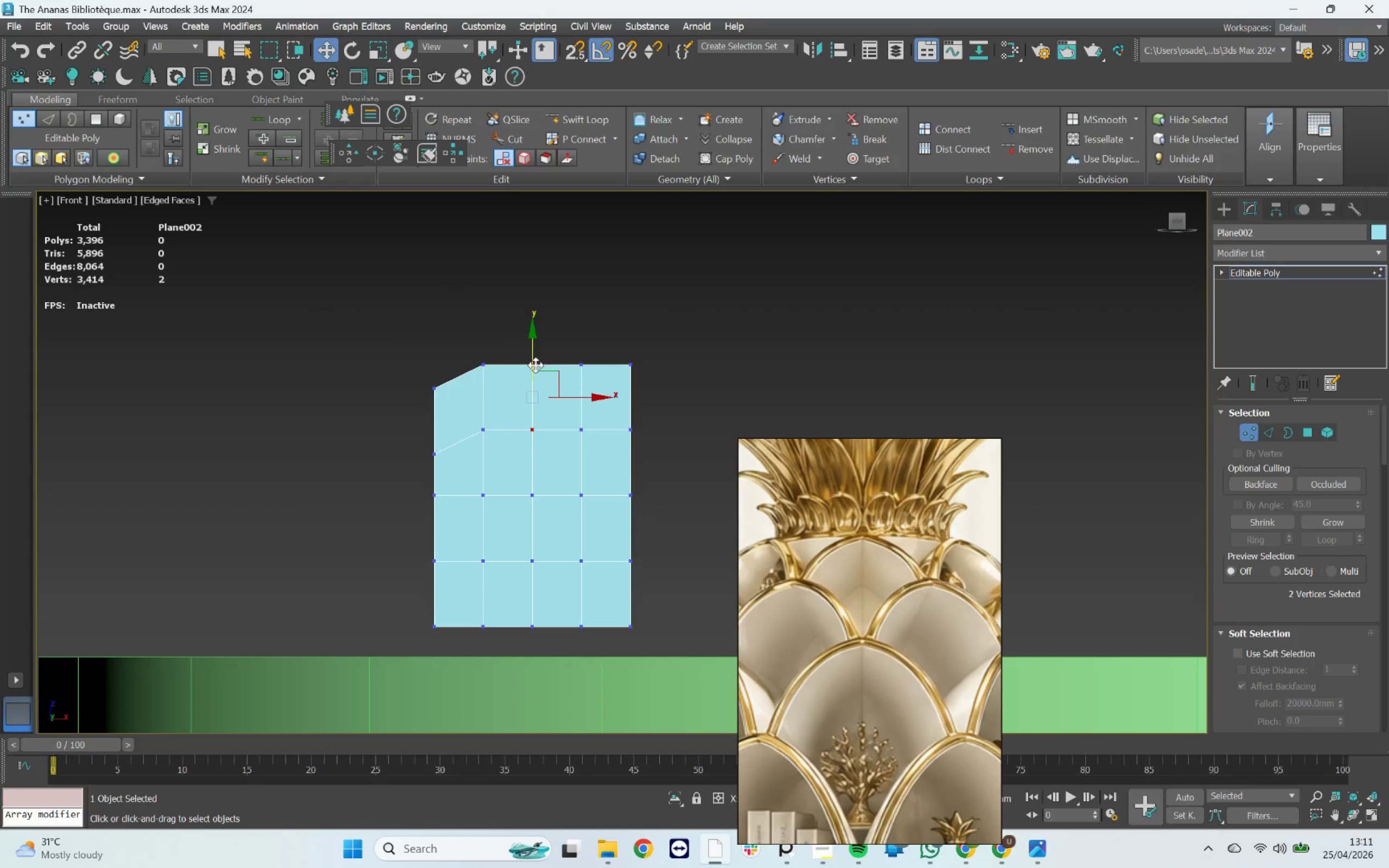 
left_click_drag(start_coordinate=[534, 362], to_coordinate=[532, 348])
 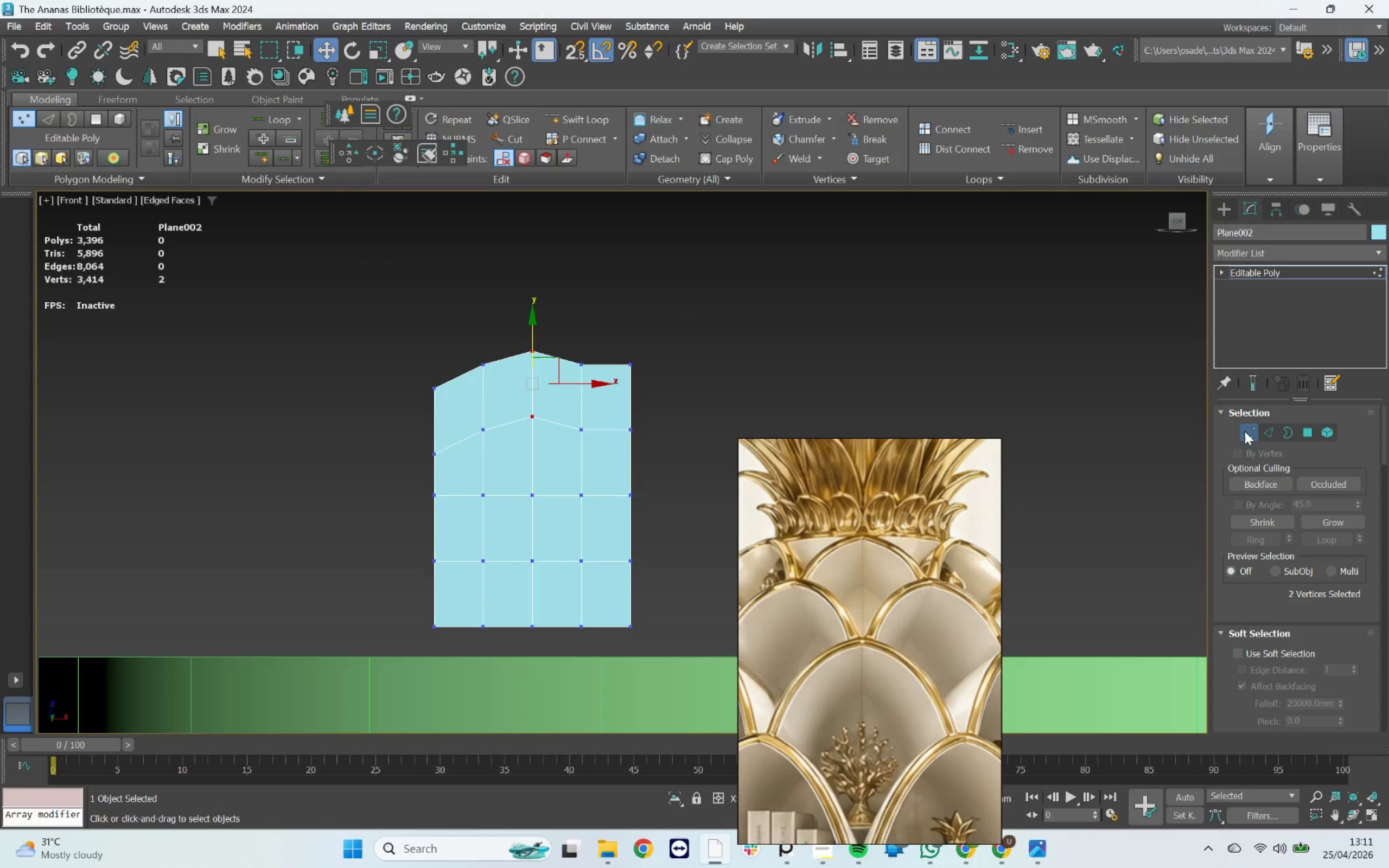 
key(Control+Z)
 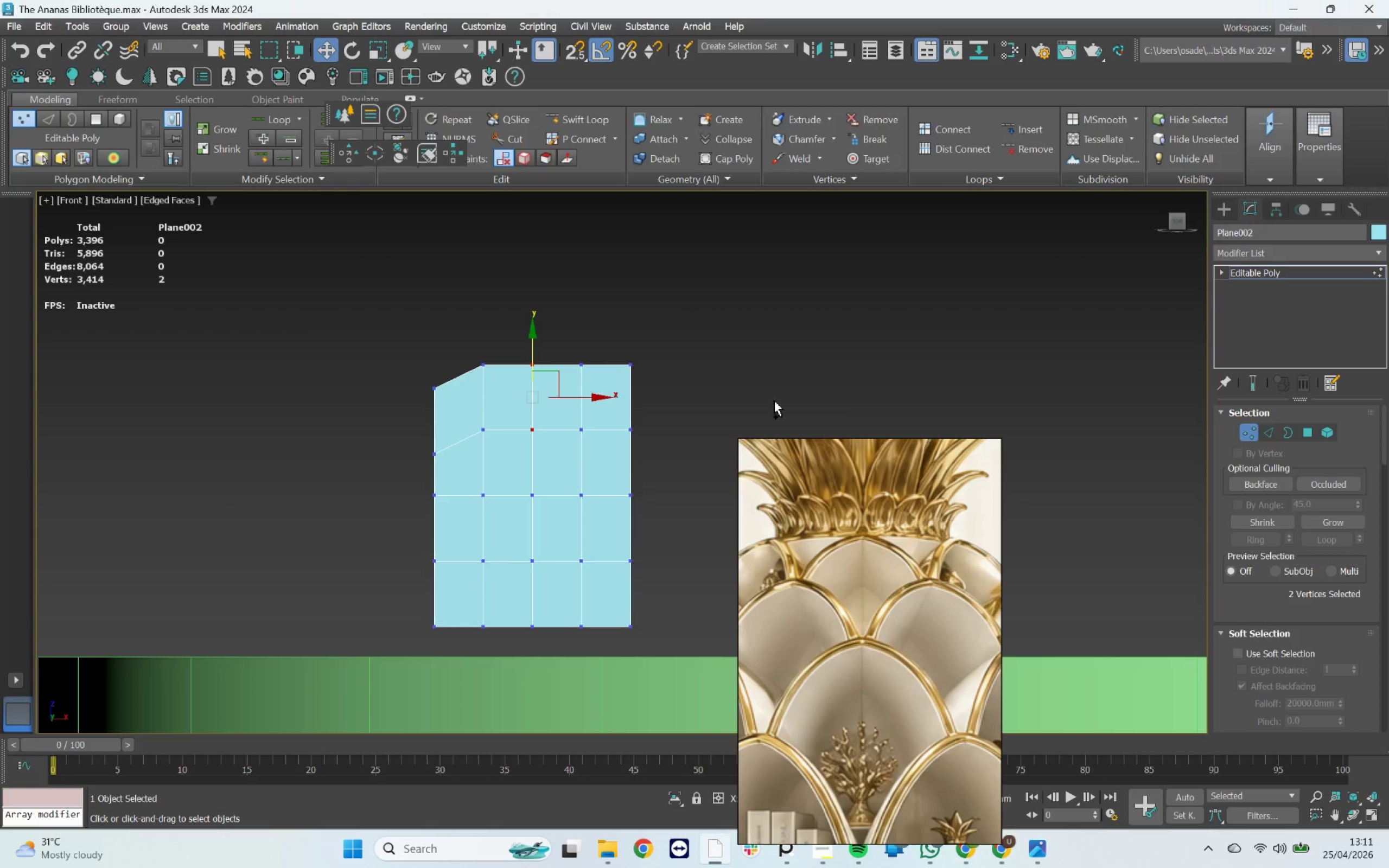 
key(Control+Z)
 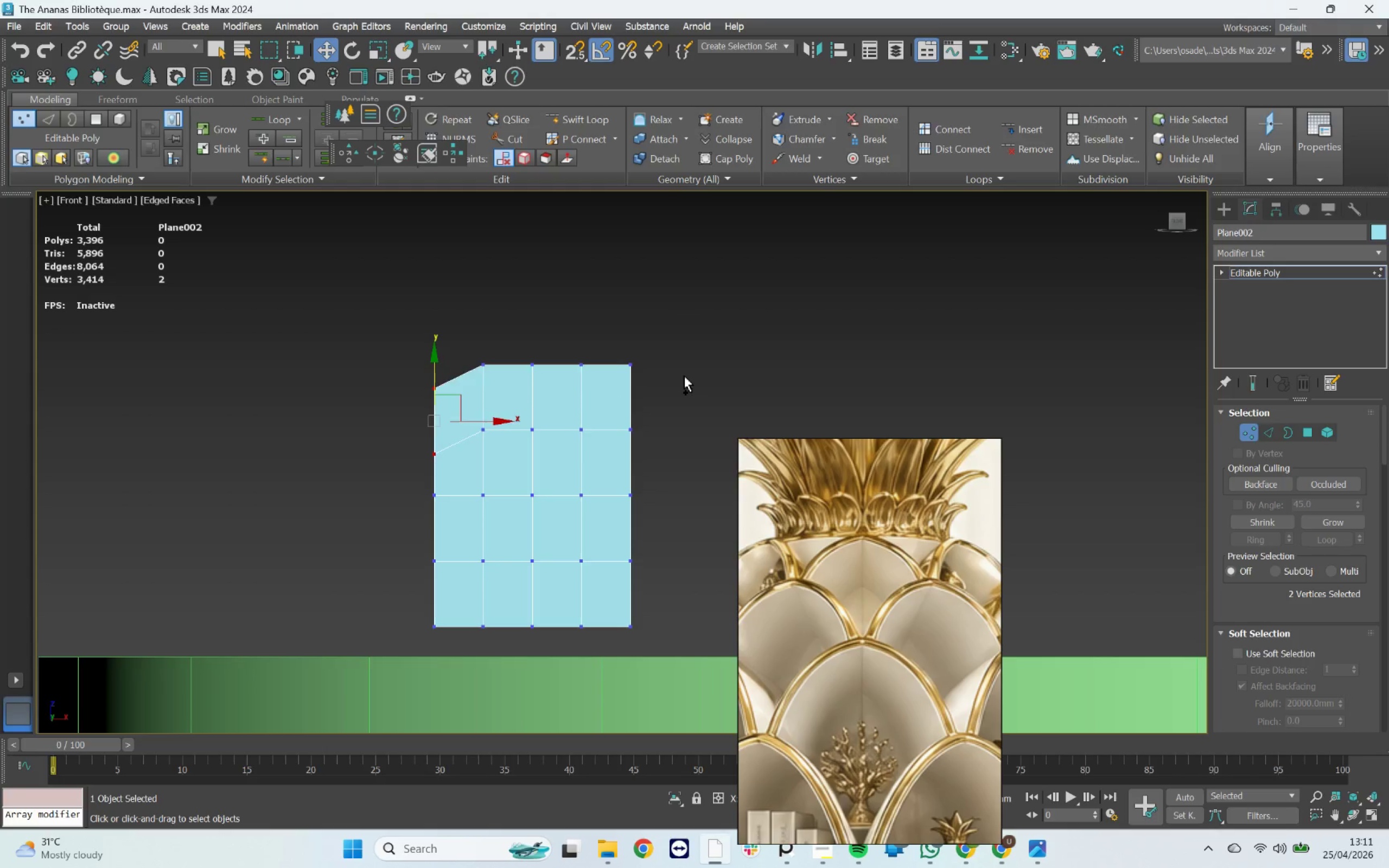 
key(Control+Z)
 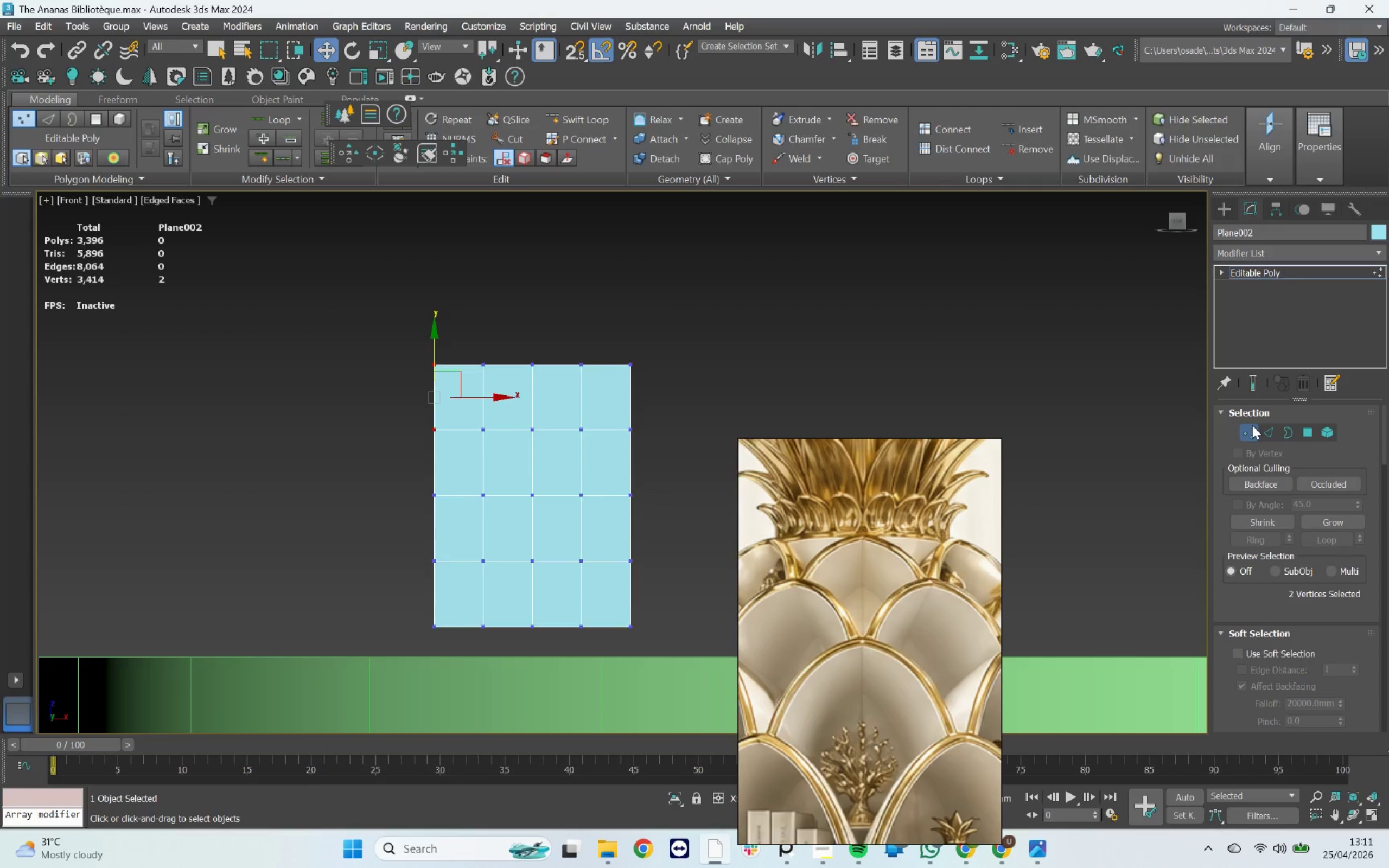 
left_click([1249, 251])
 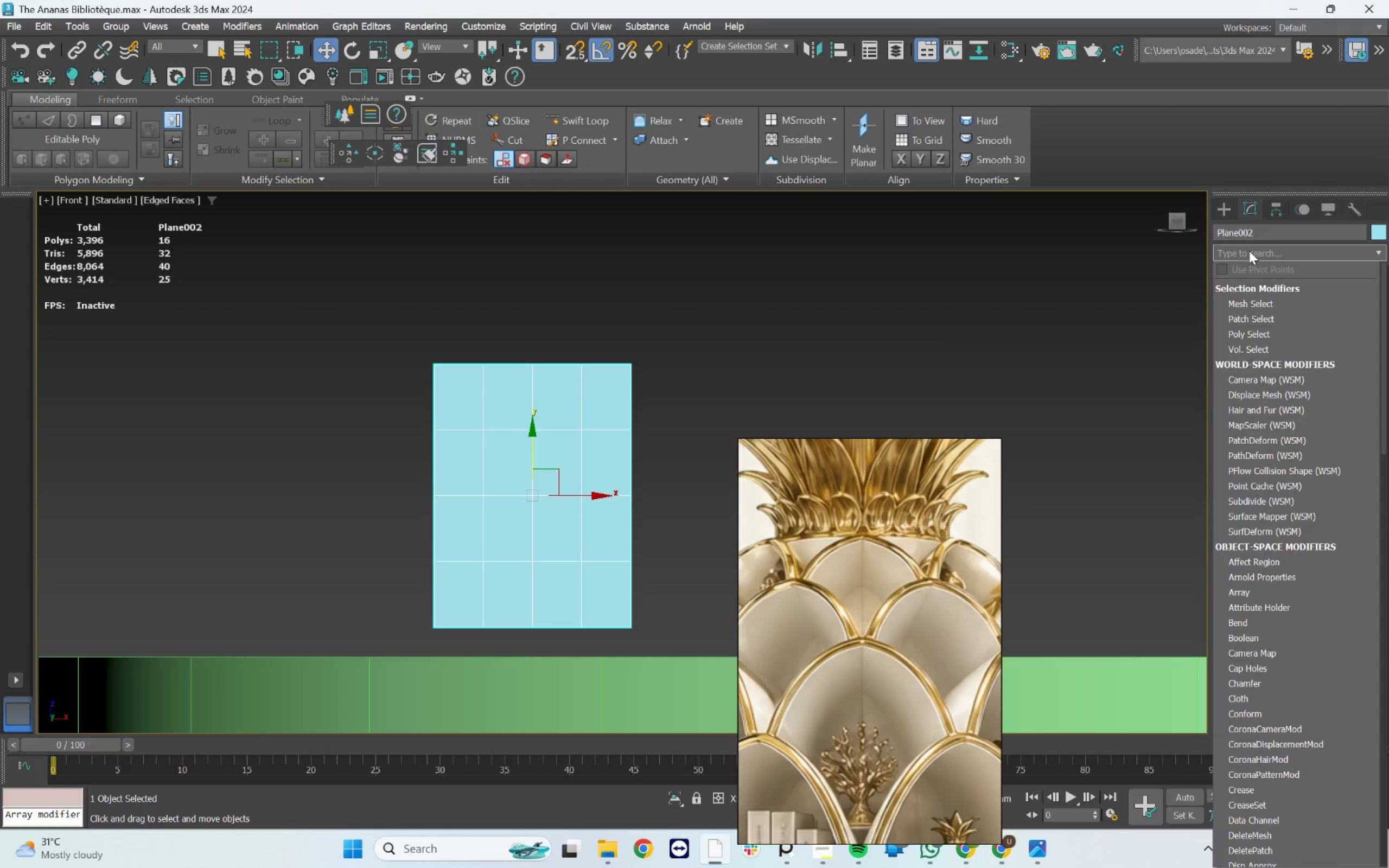 
type(FF)
 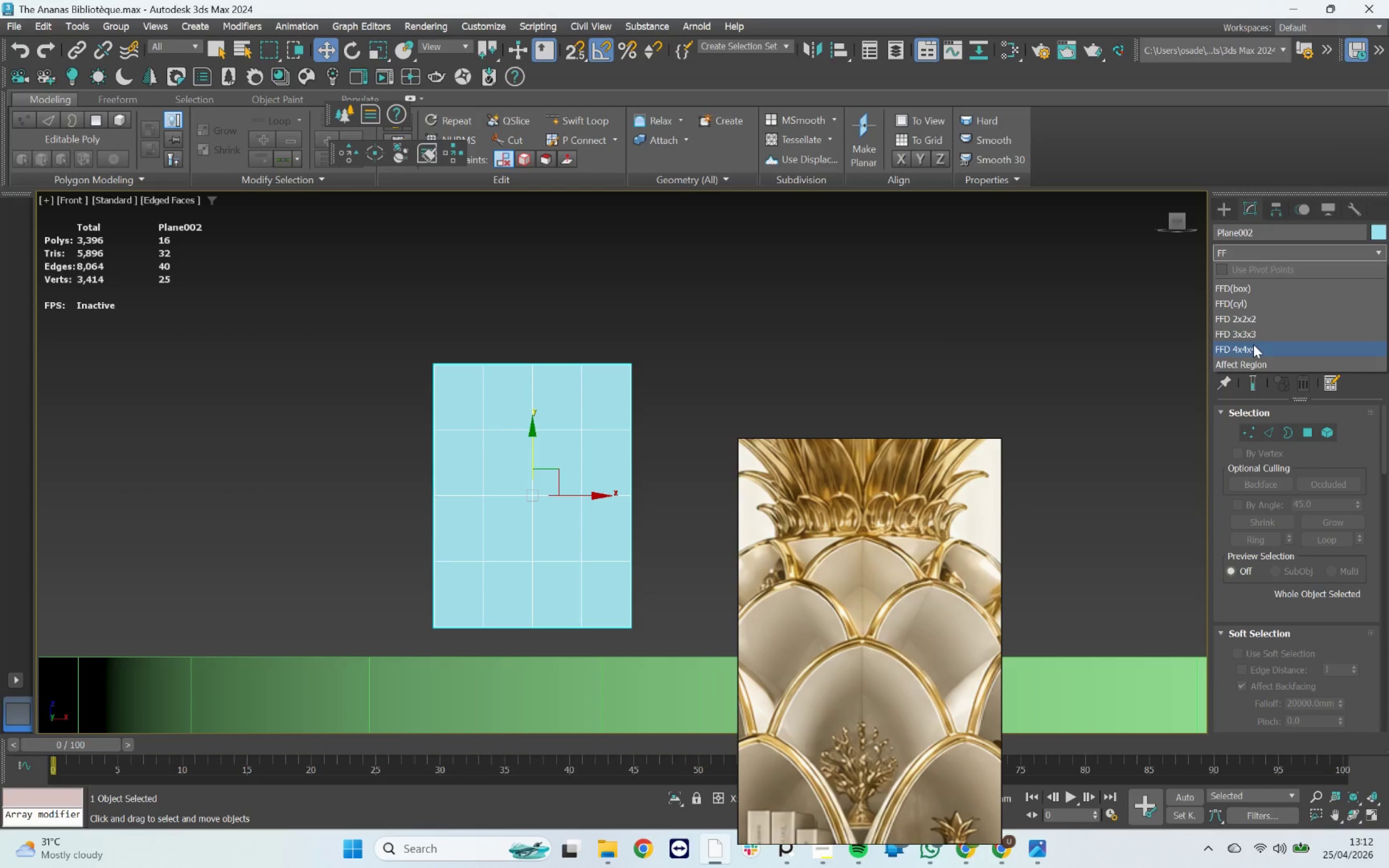 
left_click([1253, 344])
 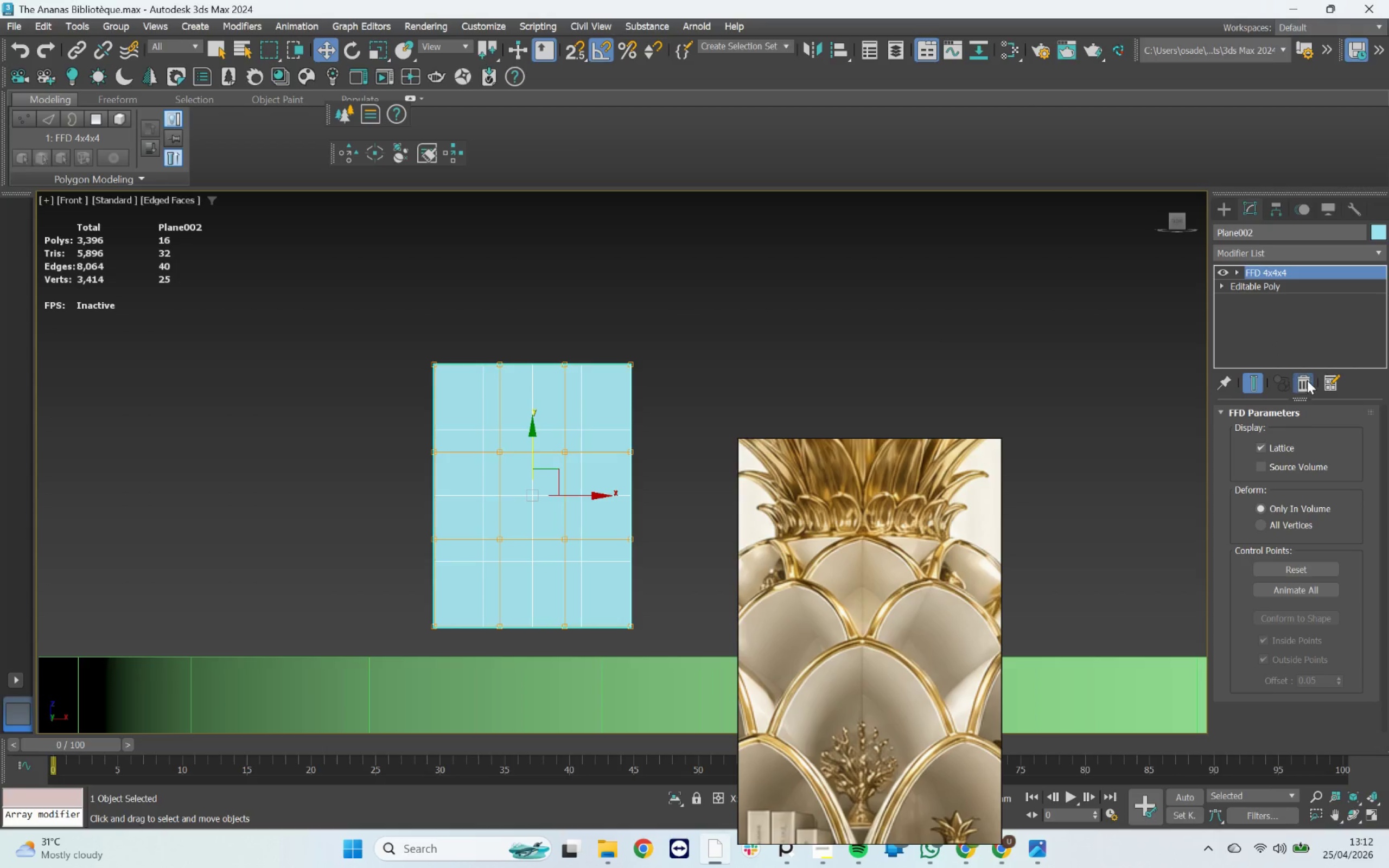 
left_click([1282, 254])
 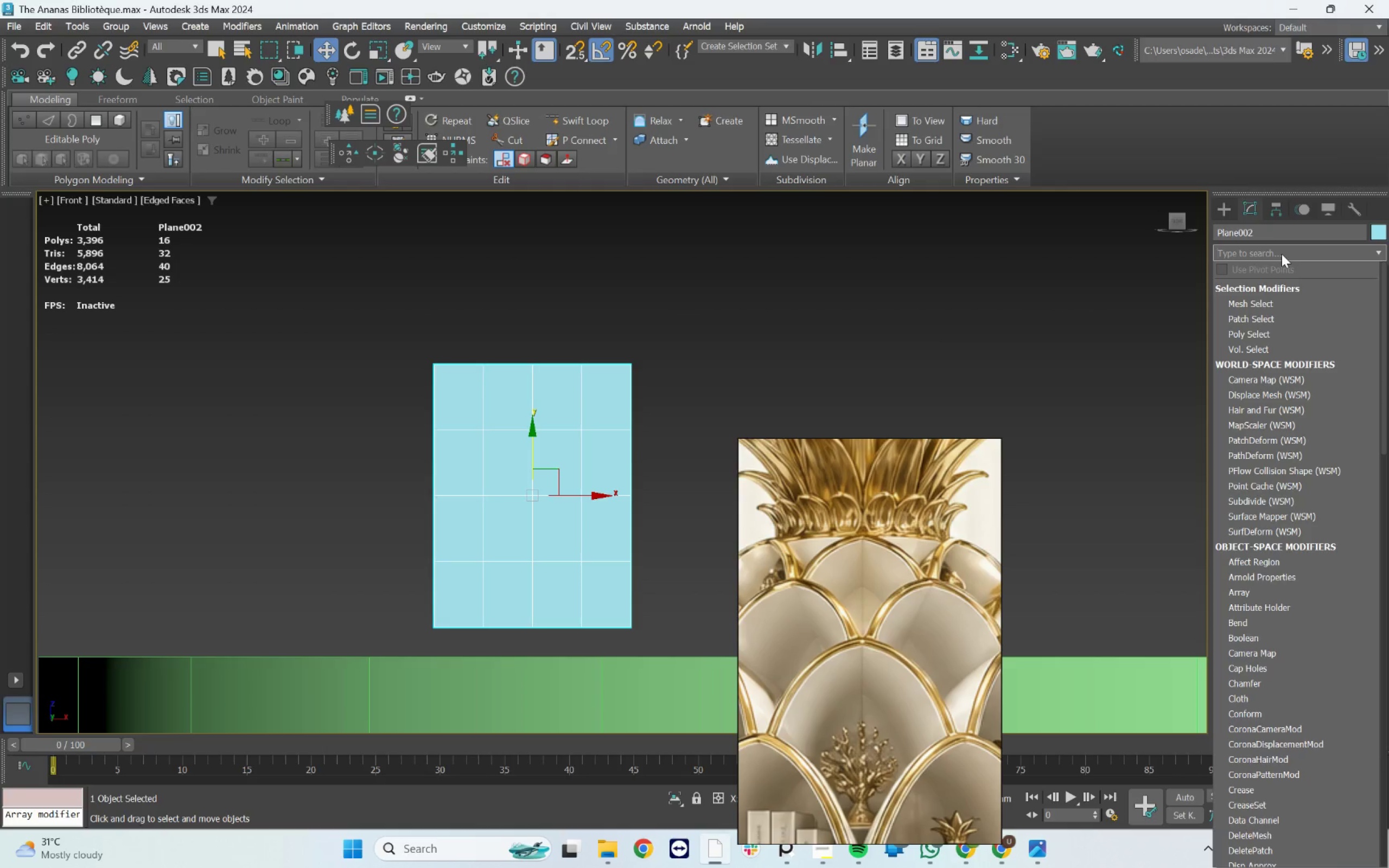 
type(FF)
 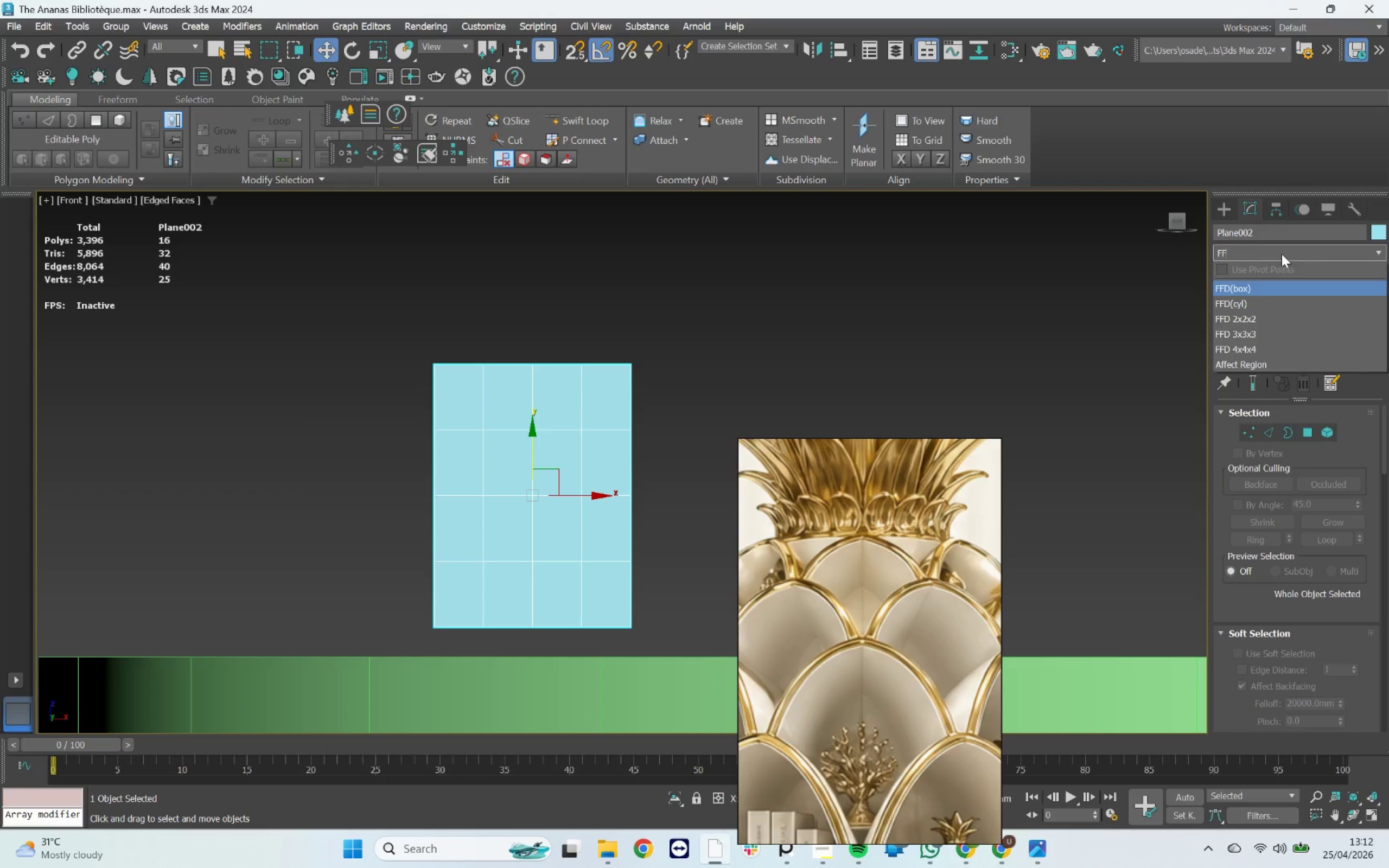 
key(D)
 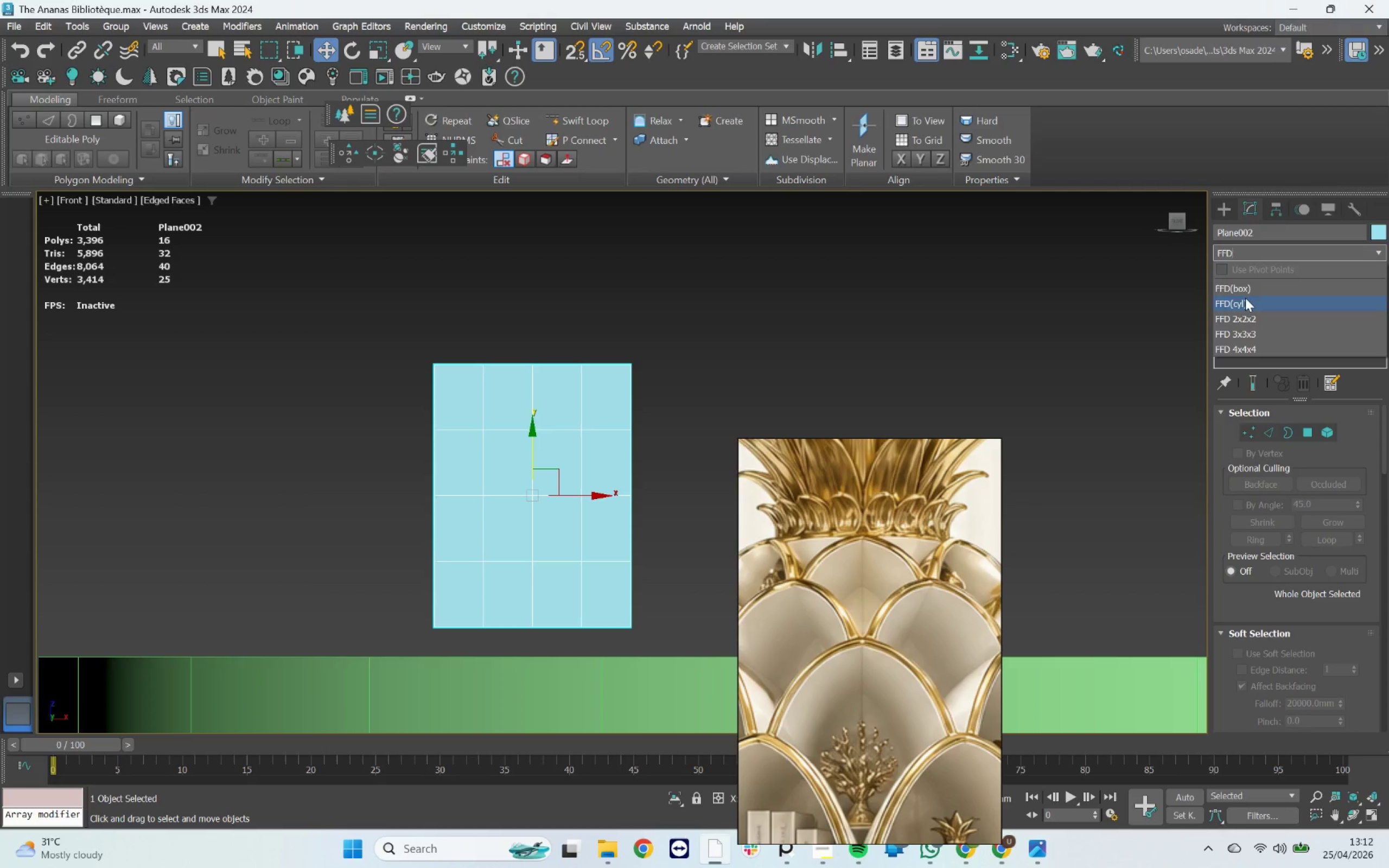 
left_click([1244, 288])
 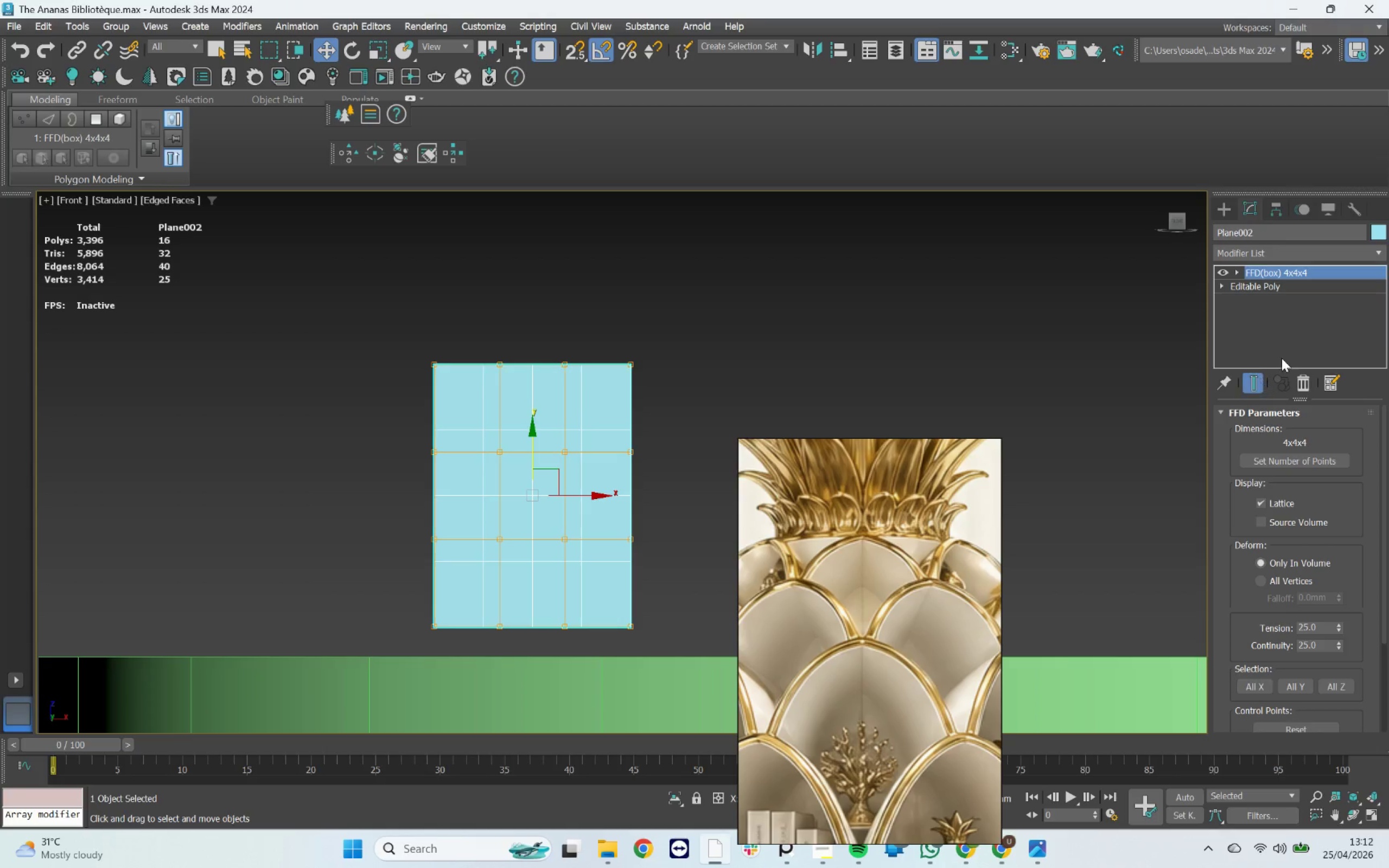 
left_click([1286, 274])
 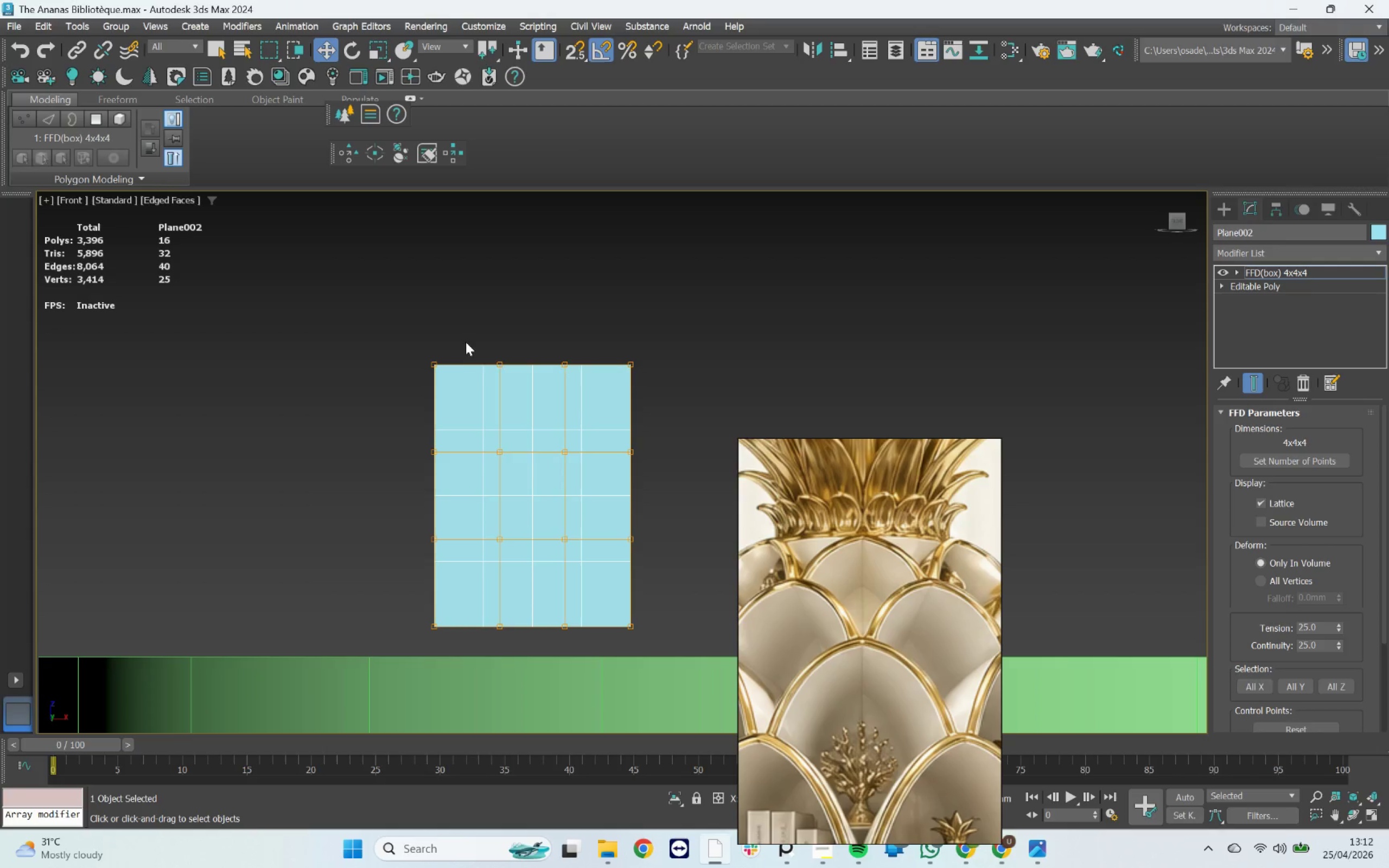 
left_click_drag(start_coordinate=[462, 336], to_coordinate=[572, 383])
 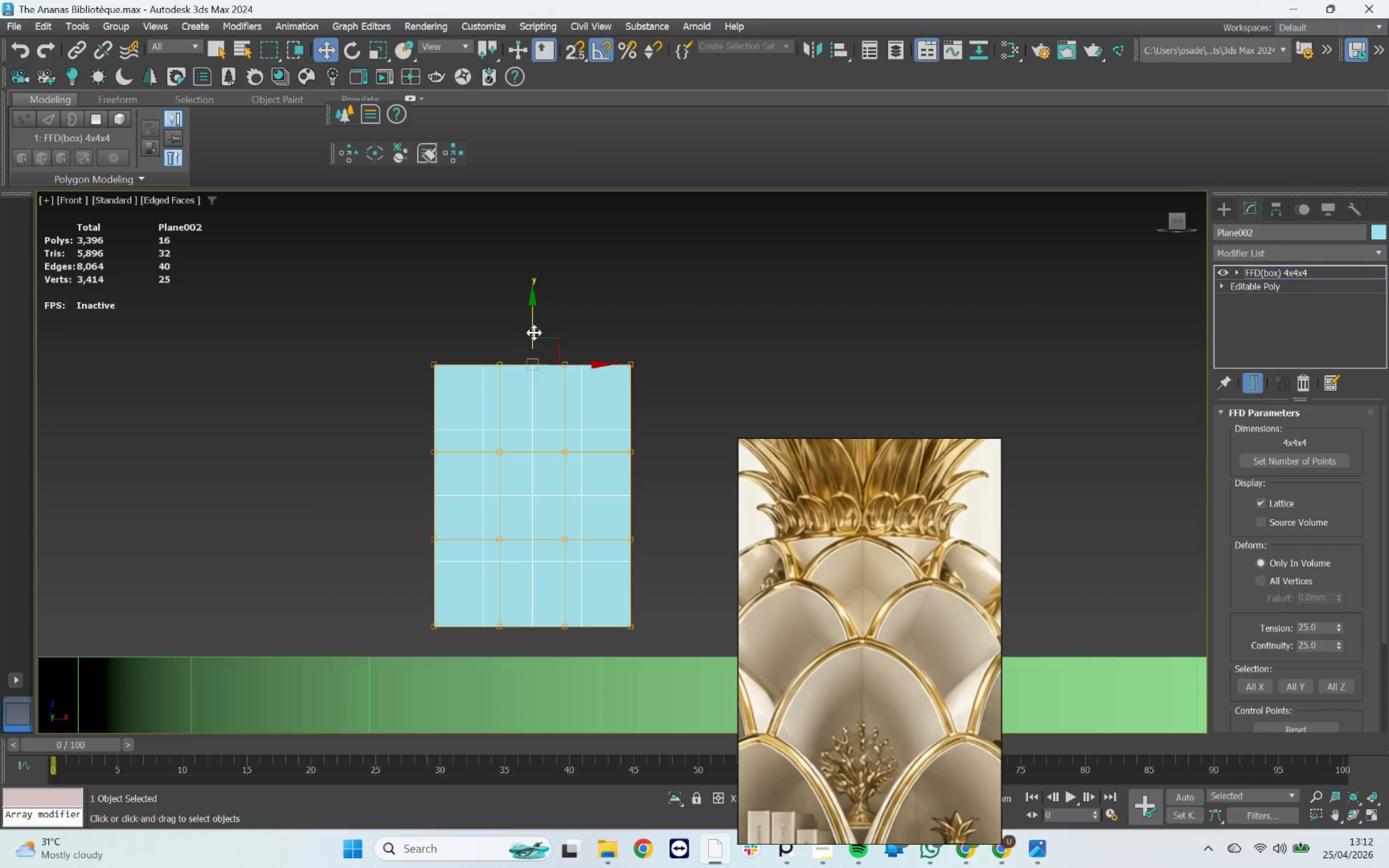 
left_click_drag(start_coordinate=[534, 333], to_coordinate=[533, 306])
 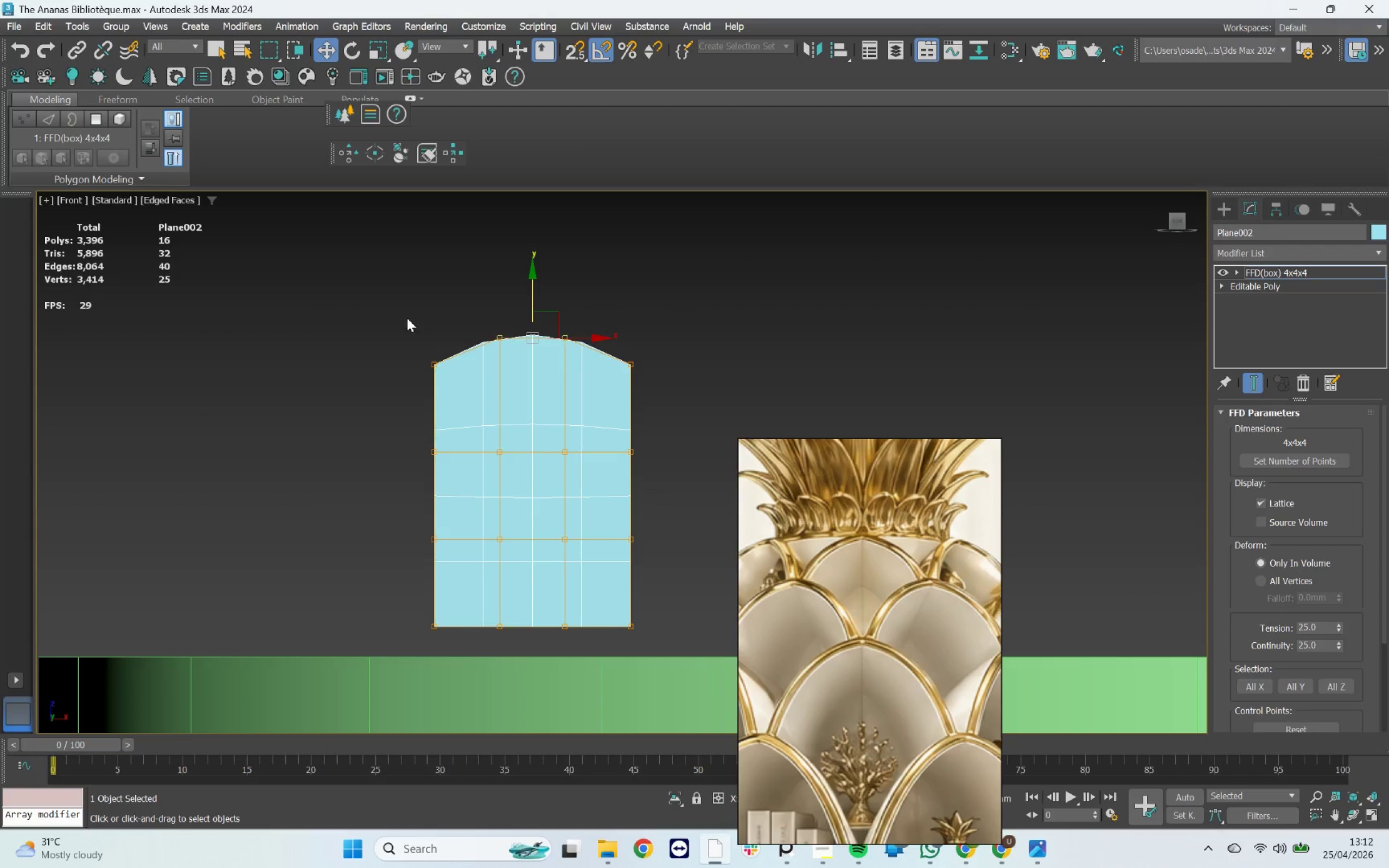 
left_click_drag(start_coordinate=[400, 327], to_coordinate=[449, 402])
 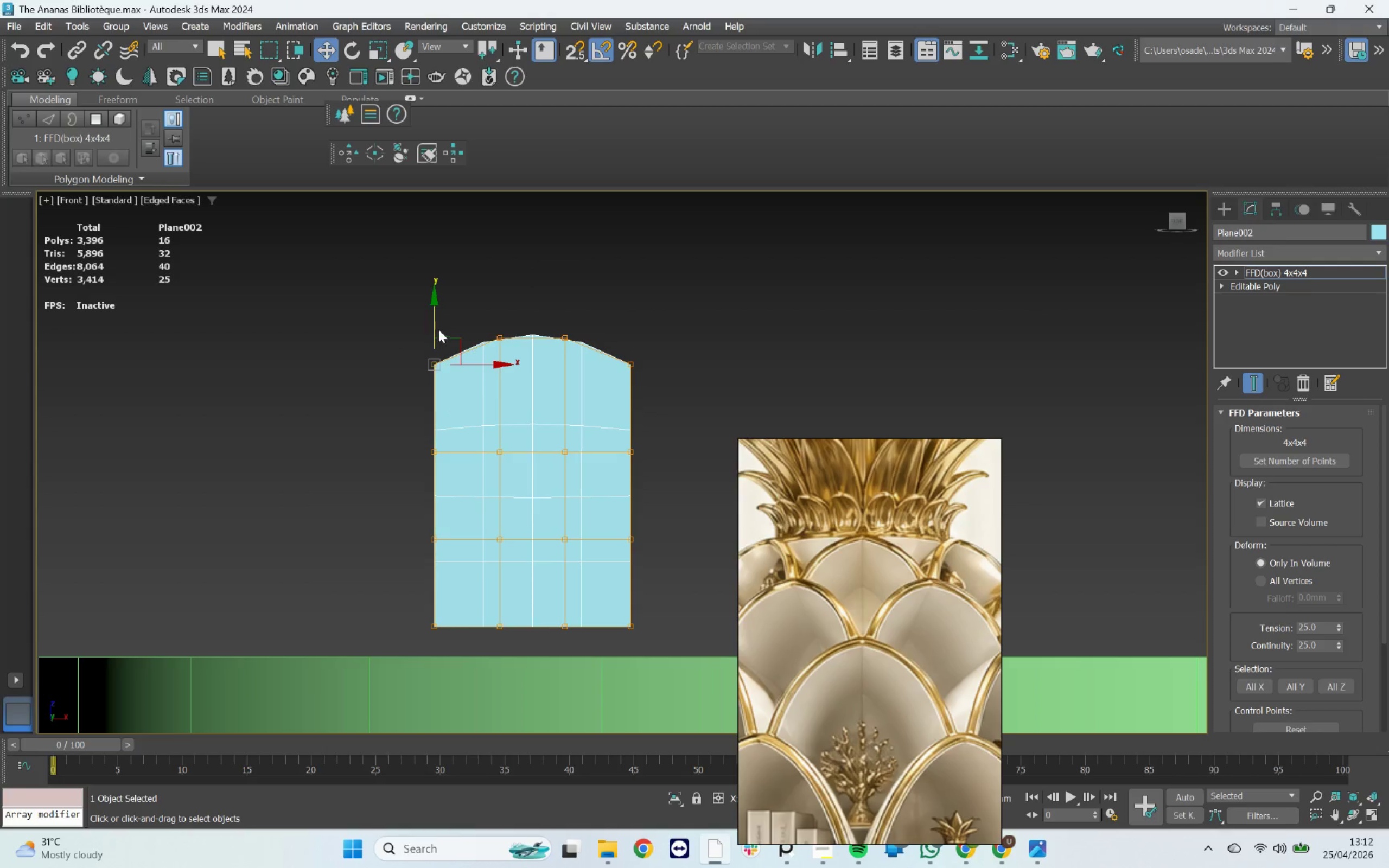 
left_click_drag(start_coordinate=[435, 326], to_coordinate=[448, 357])
 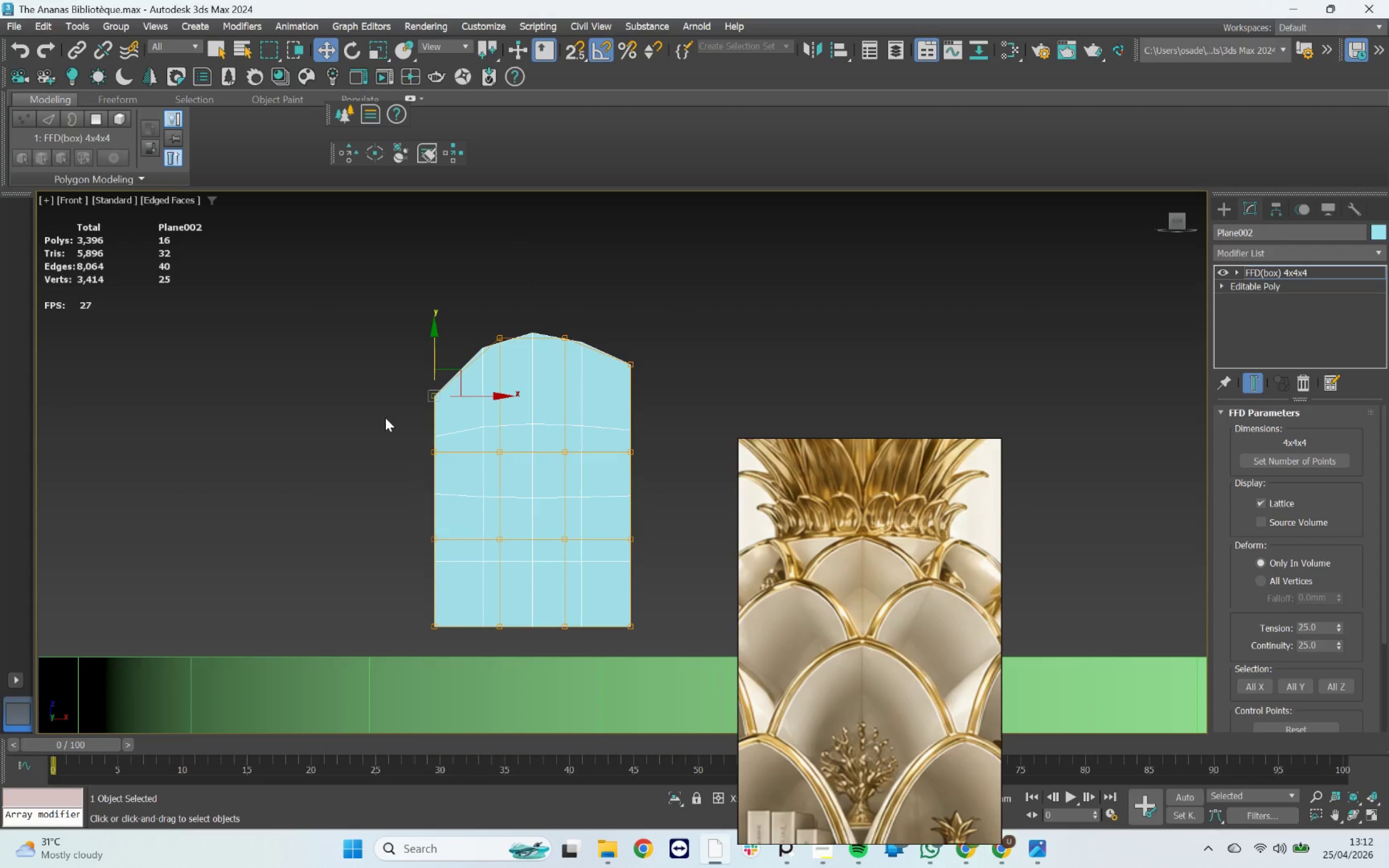 
left_click_drag(start_coordinate=[403, 435], to_coordinate=[442, 468])
 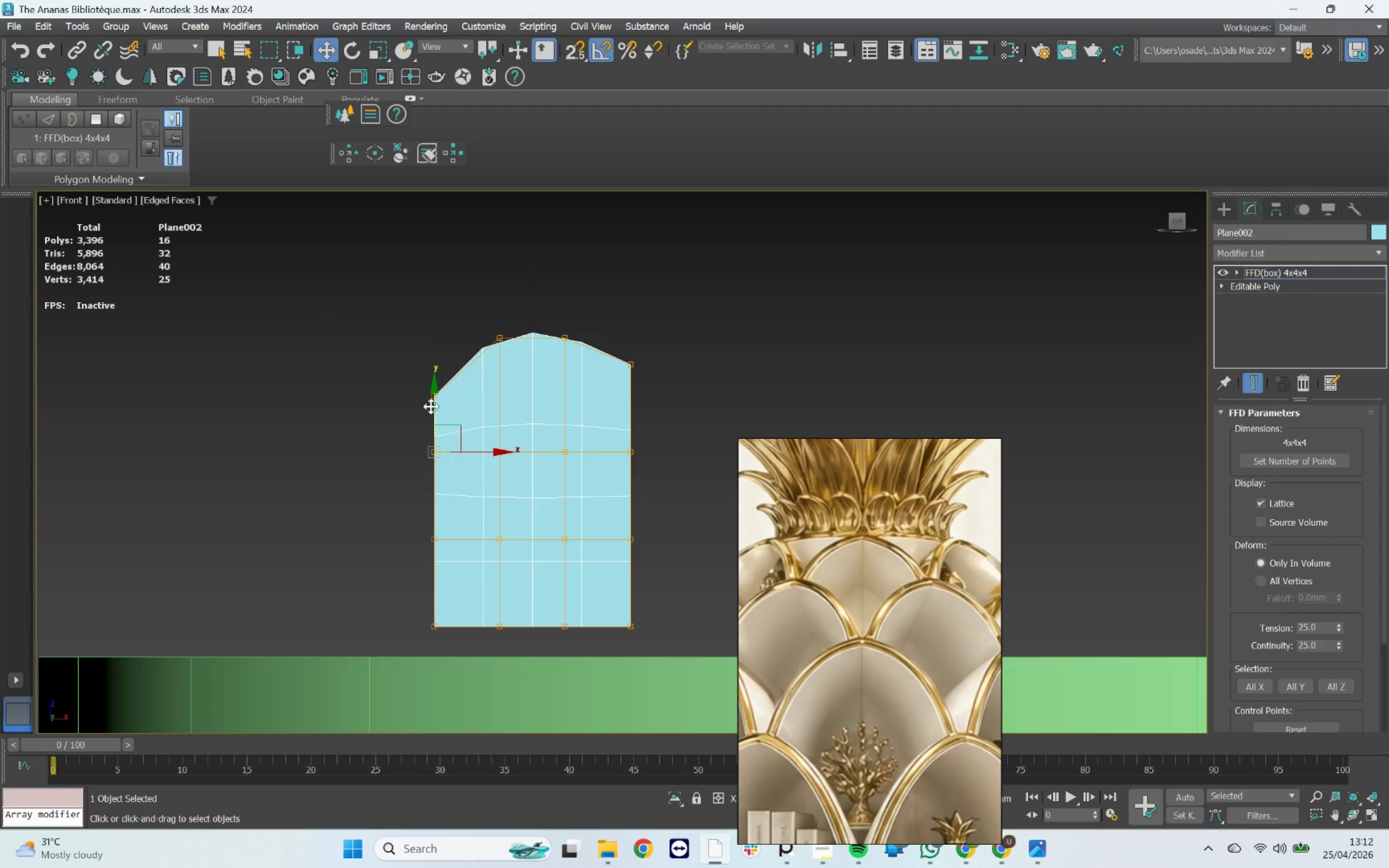 
left_click_drag(start_coordinate=[435, 406], to_coordinate=[441, 427])
 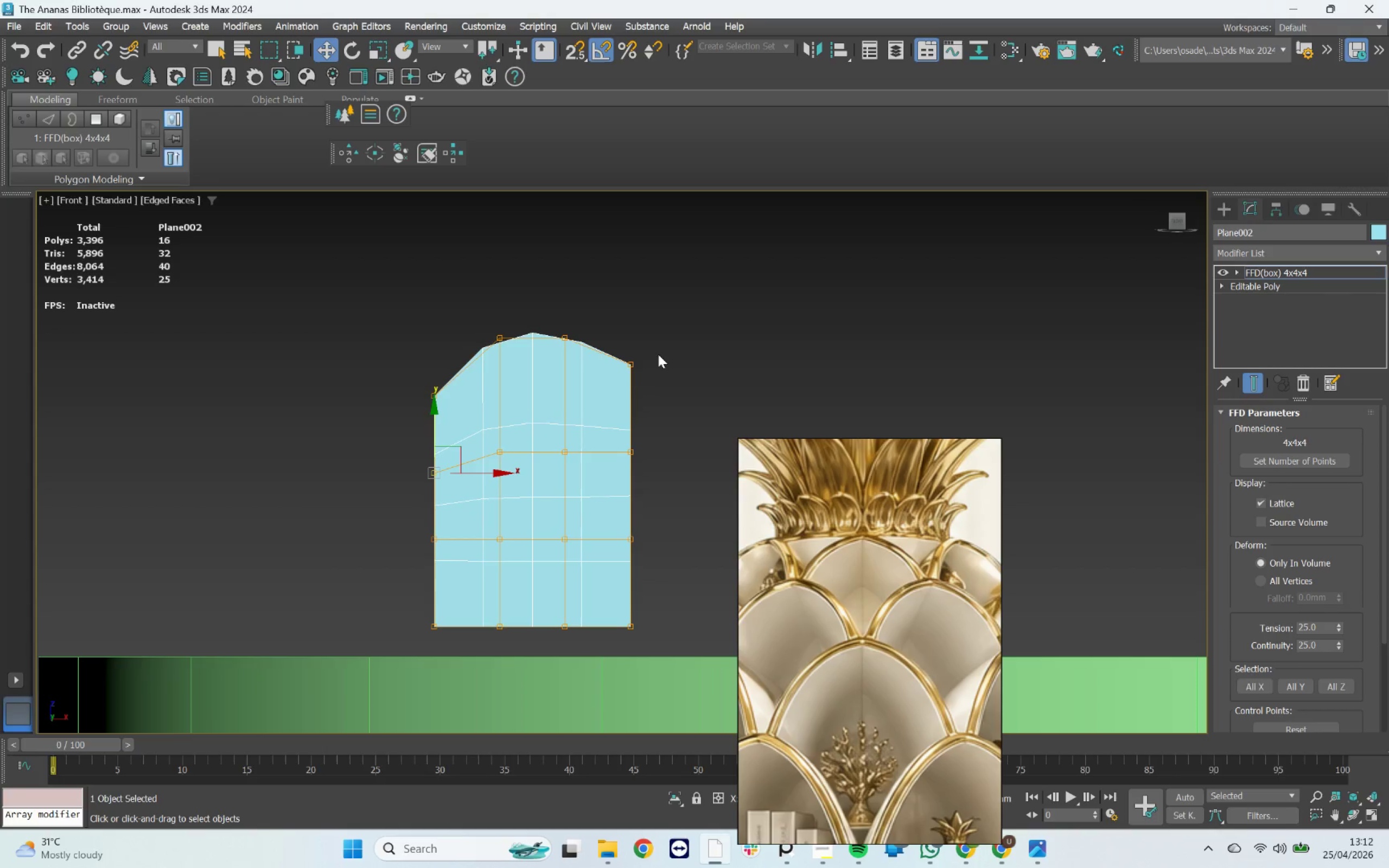 
left_click_drag(start_coordinate=[639, 416], to_coordinate=[620, 481])
 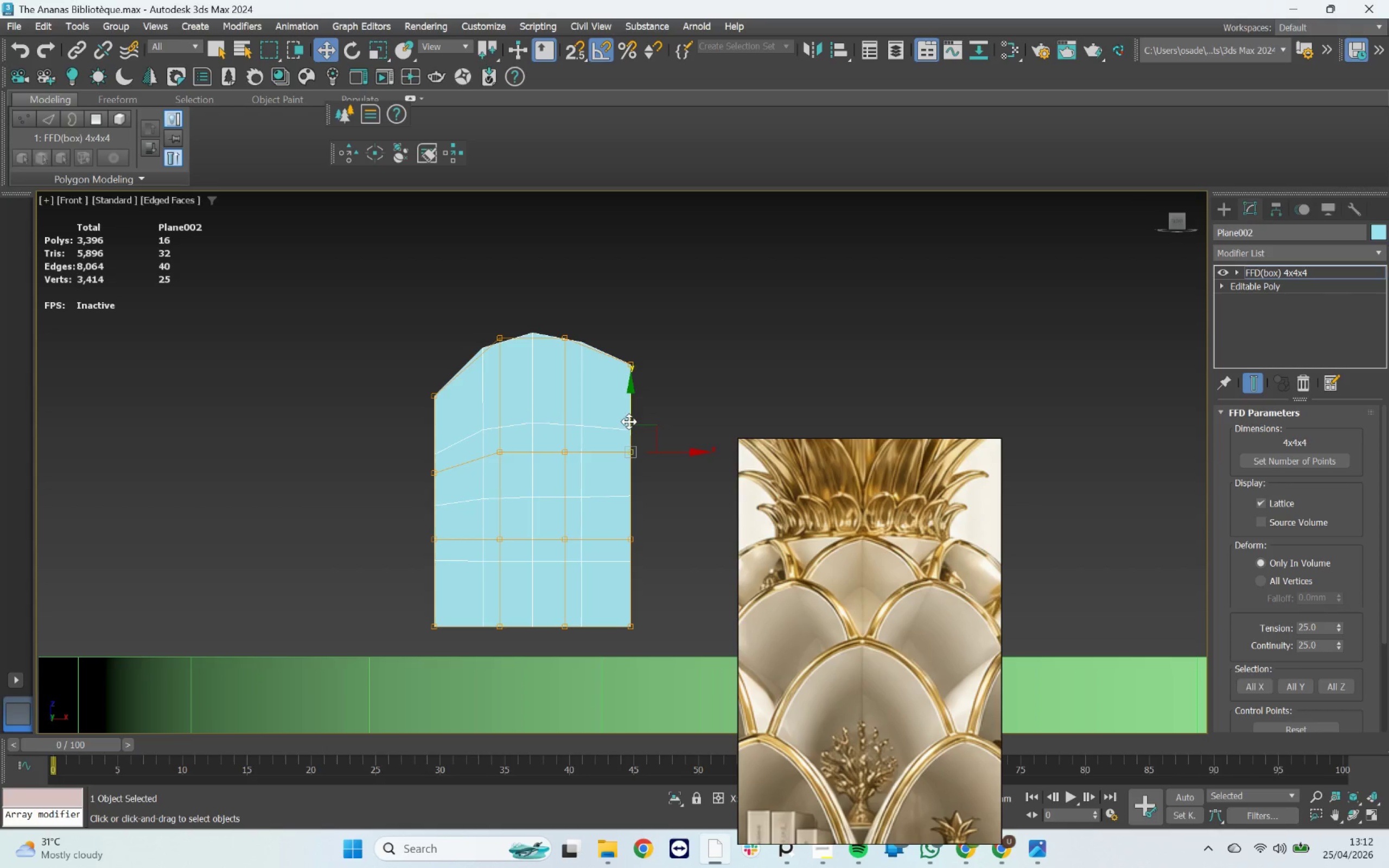 
left_click_drag(start_coordinate=[629, 420], to_coordinate=[436, 472])
 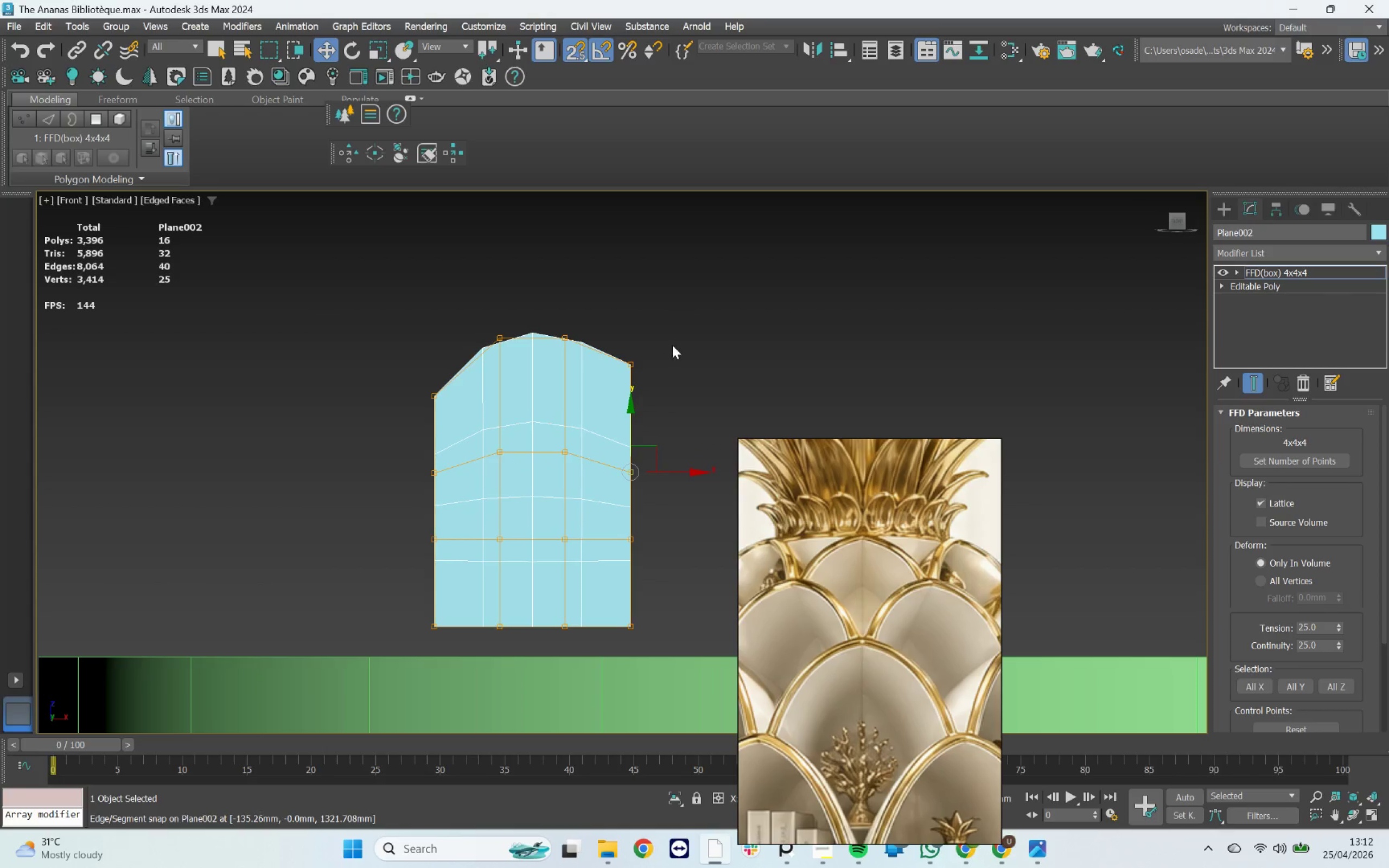 
key(S)
 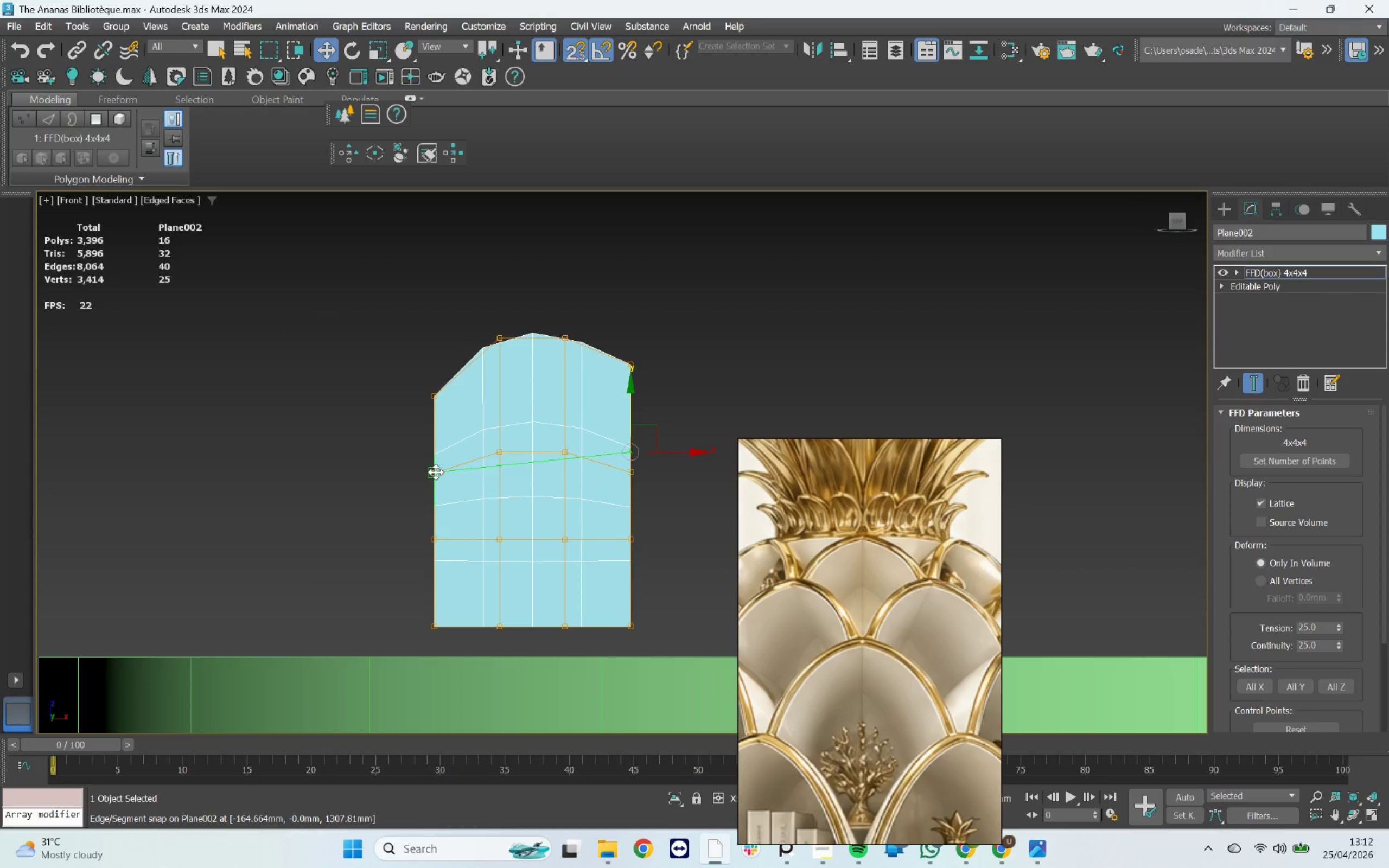 
left_click_drag(start_coordinate=[672, 345], to_coordinate=[608, 381])
 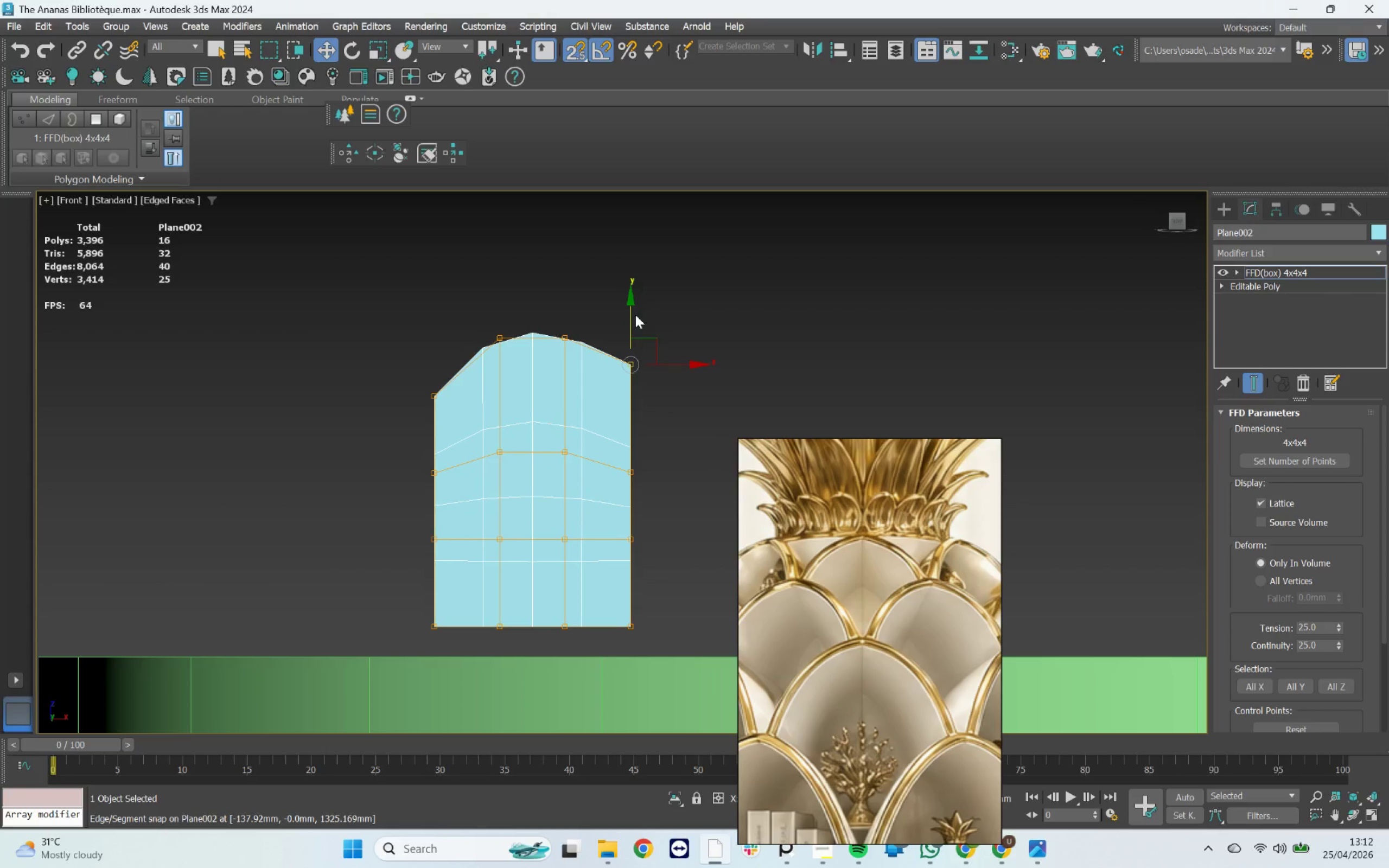 
left_click_drag(start_coordinate=[634, 316], to_coordinate=[436, 395])
 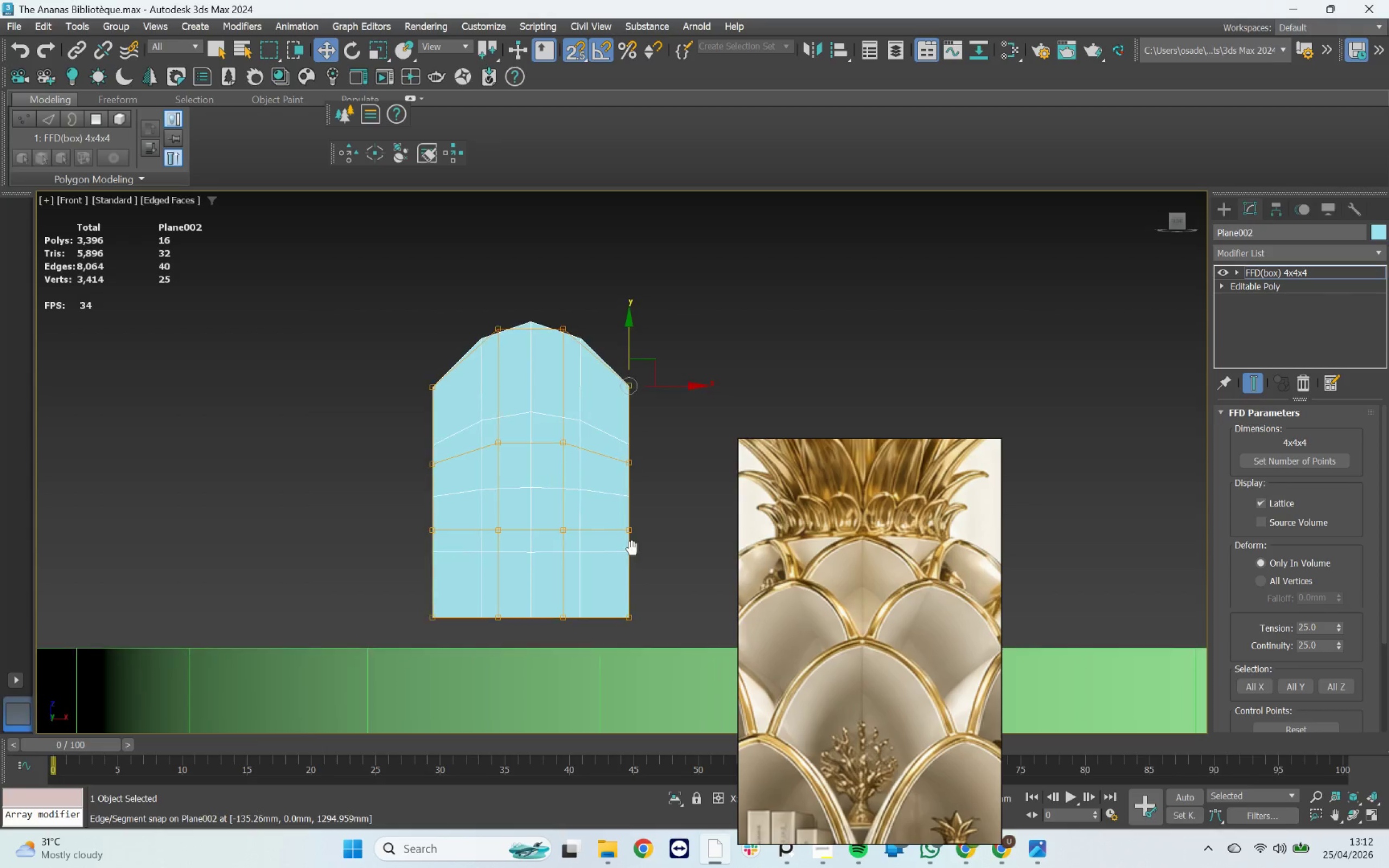 
left_click_drag(start_coordinate=[651, 633], to_coordinate=[614, 598])
 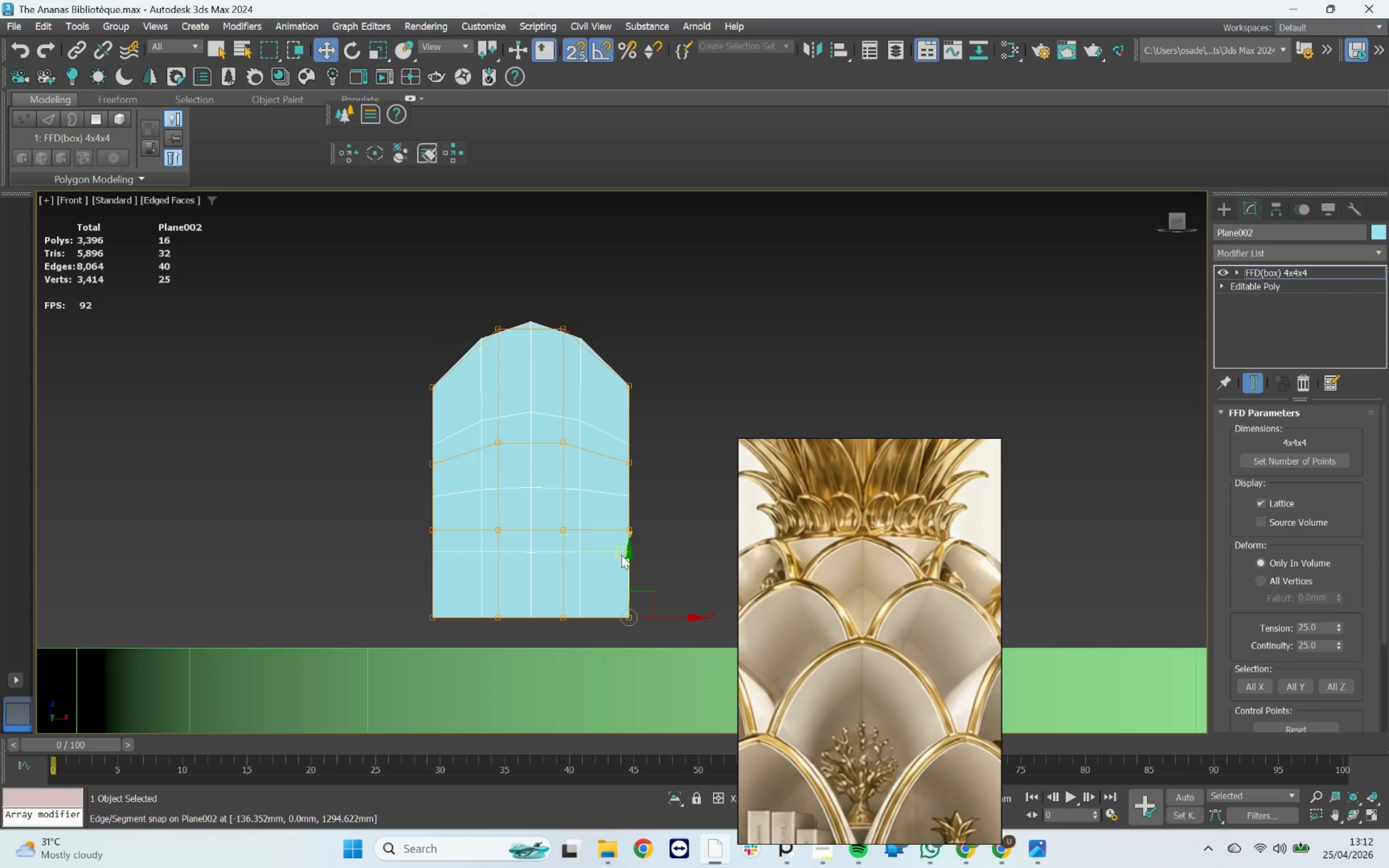 
left_click_drag(start_coordinate=[654, 507], to_coordinate=[618, 651])
 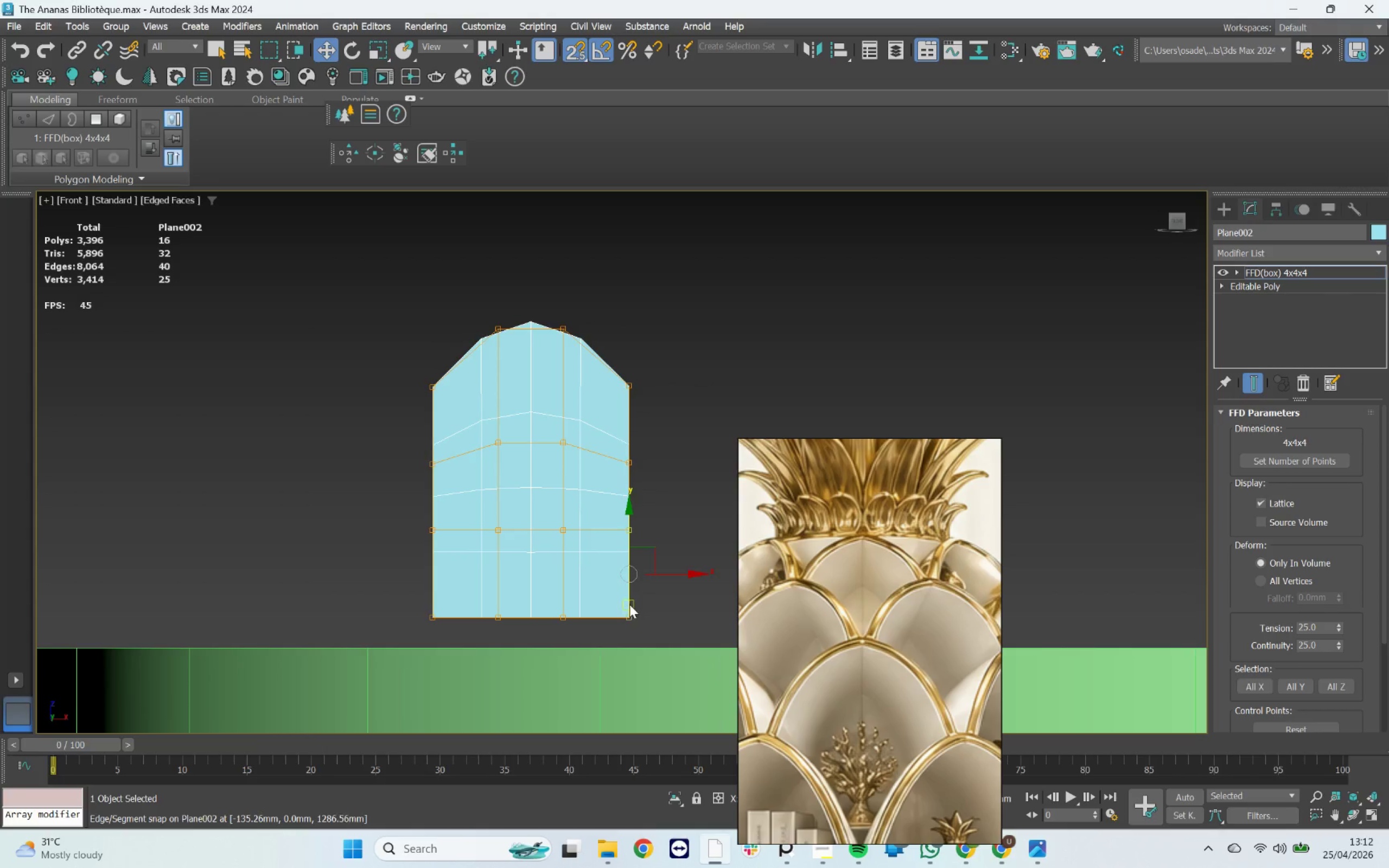 
key(S)
 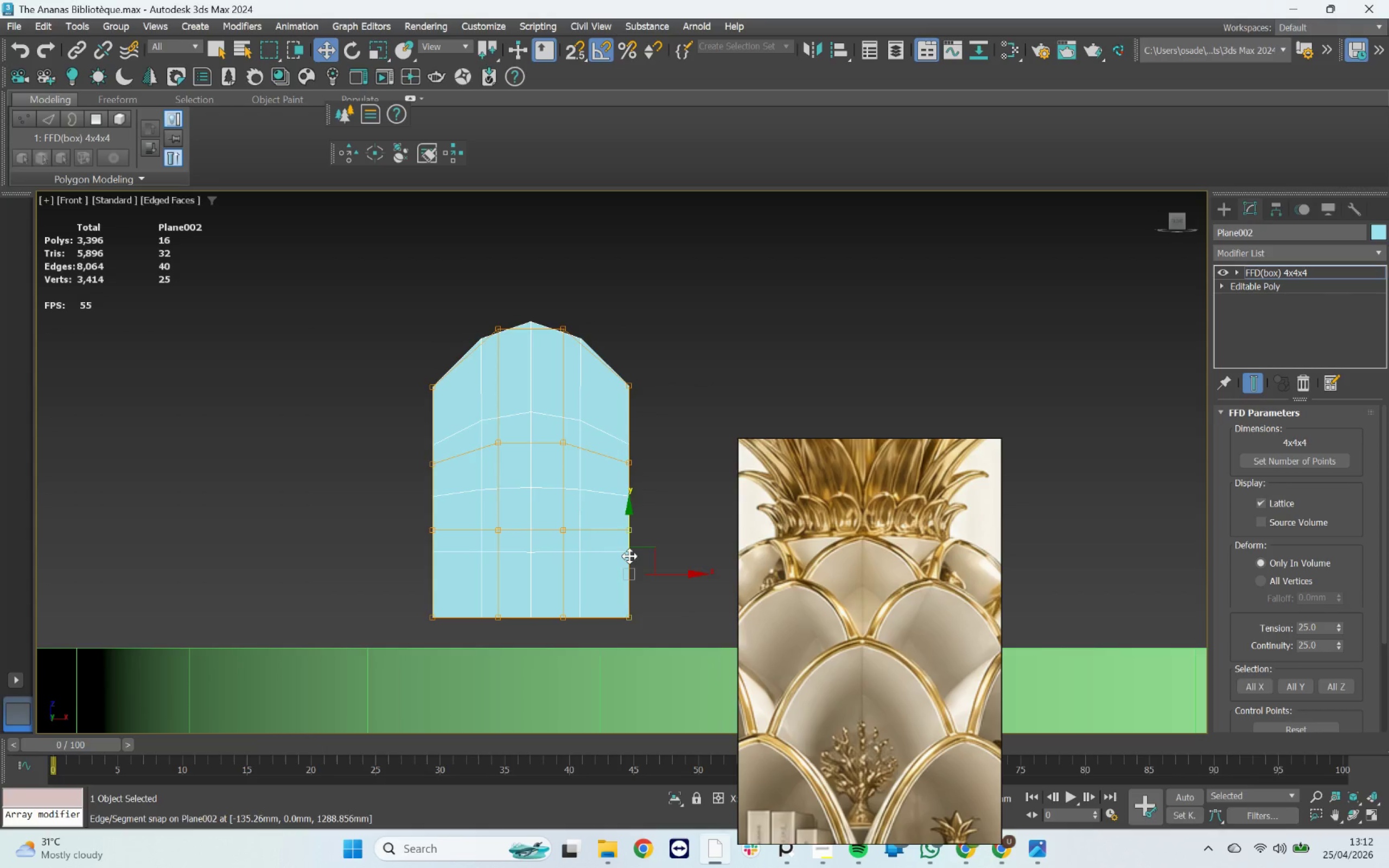 
left_click_drag(start_coordinate=[630, 553], to_coordinate=[631, 514])
 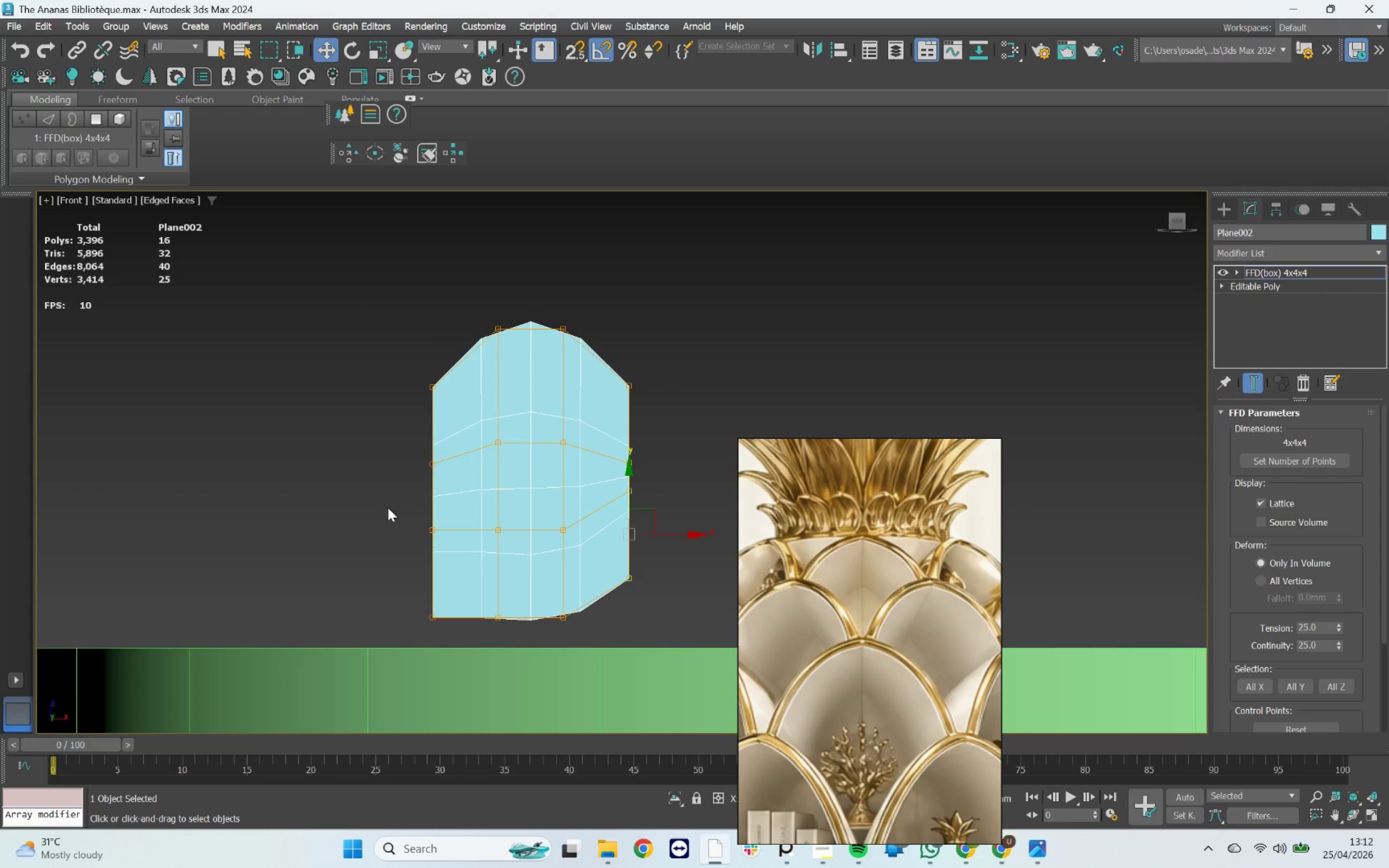 
left_click_drag(start_coordinate=[372, 498], to_coordinate=[454, 642])
 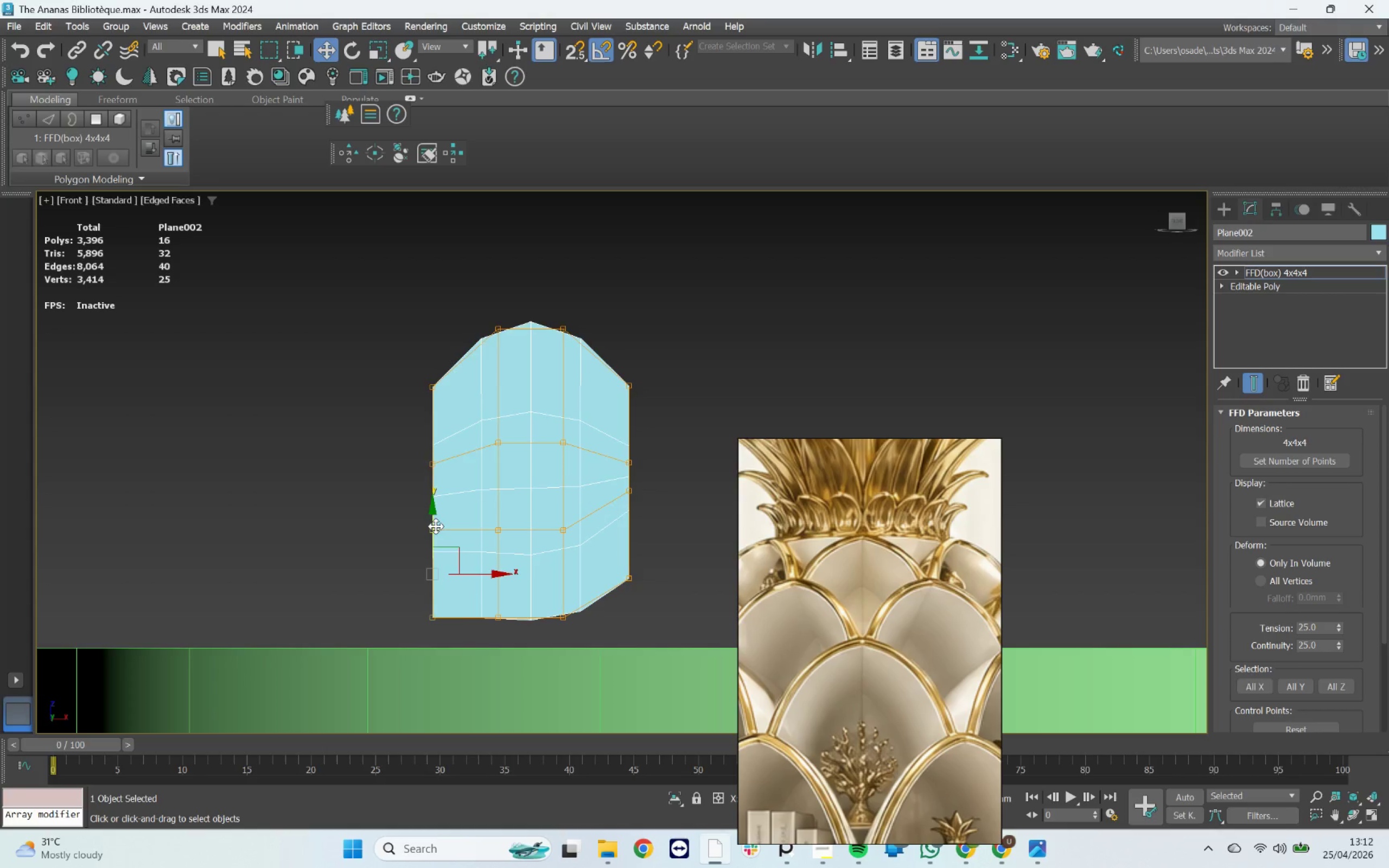 
left_click_drag(start_coordinate=[436, 526], to_coordinate=[437, 506])
 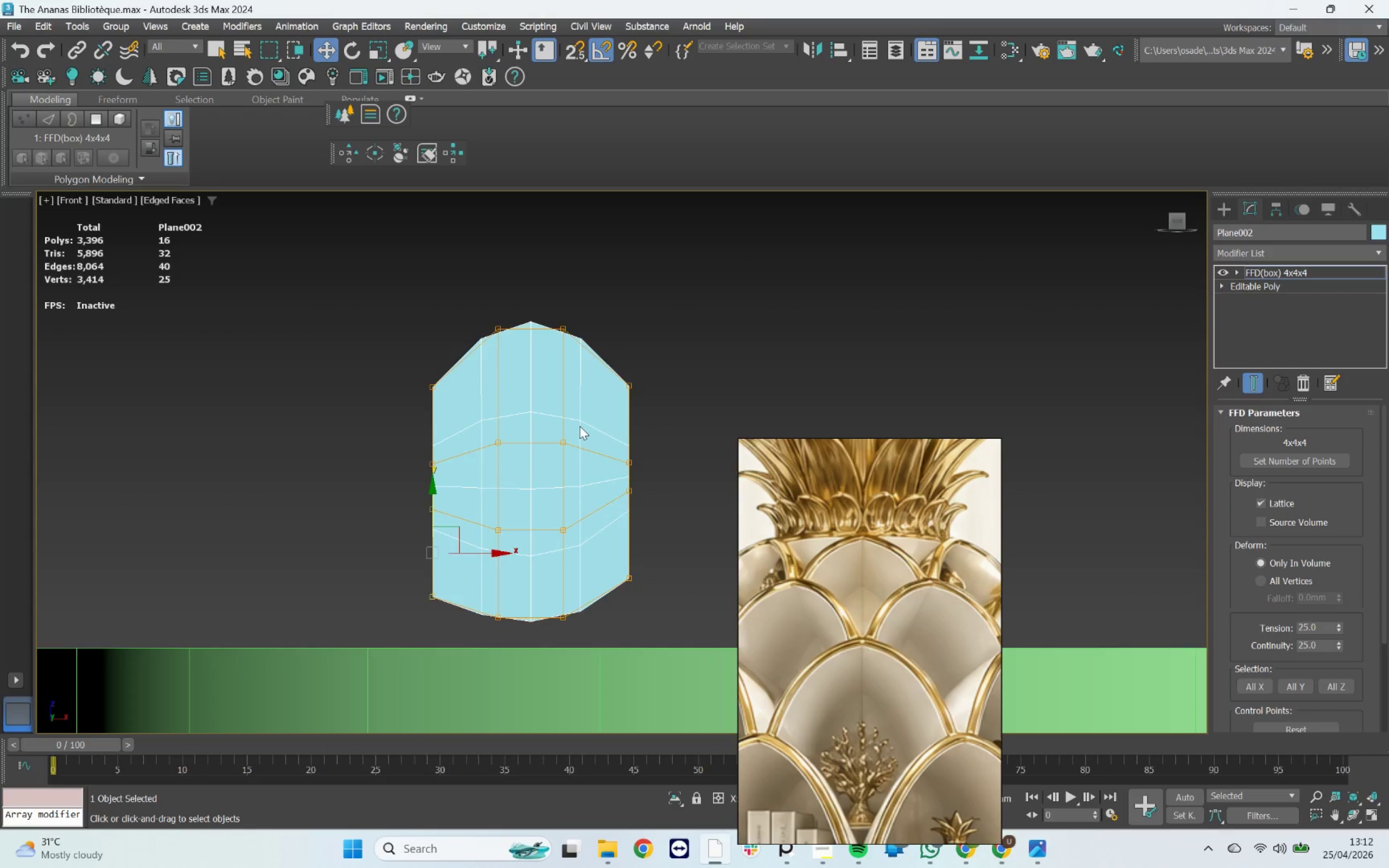 
left_click_drag(start_coordinate=[658, 374], to_coordinate=[622, 406])
 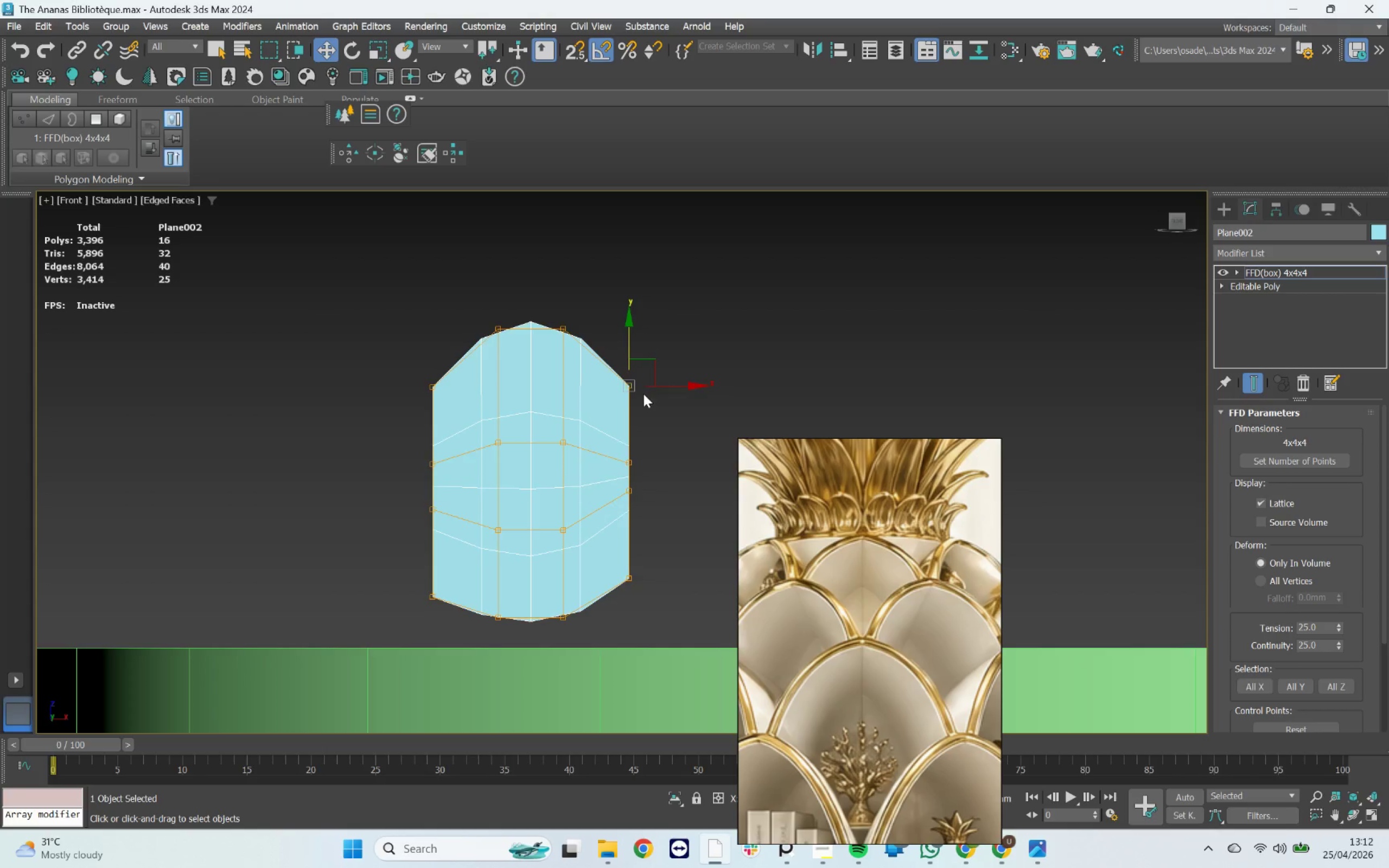 
key(Control+Z)
 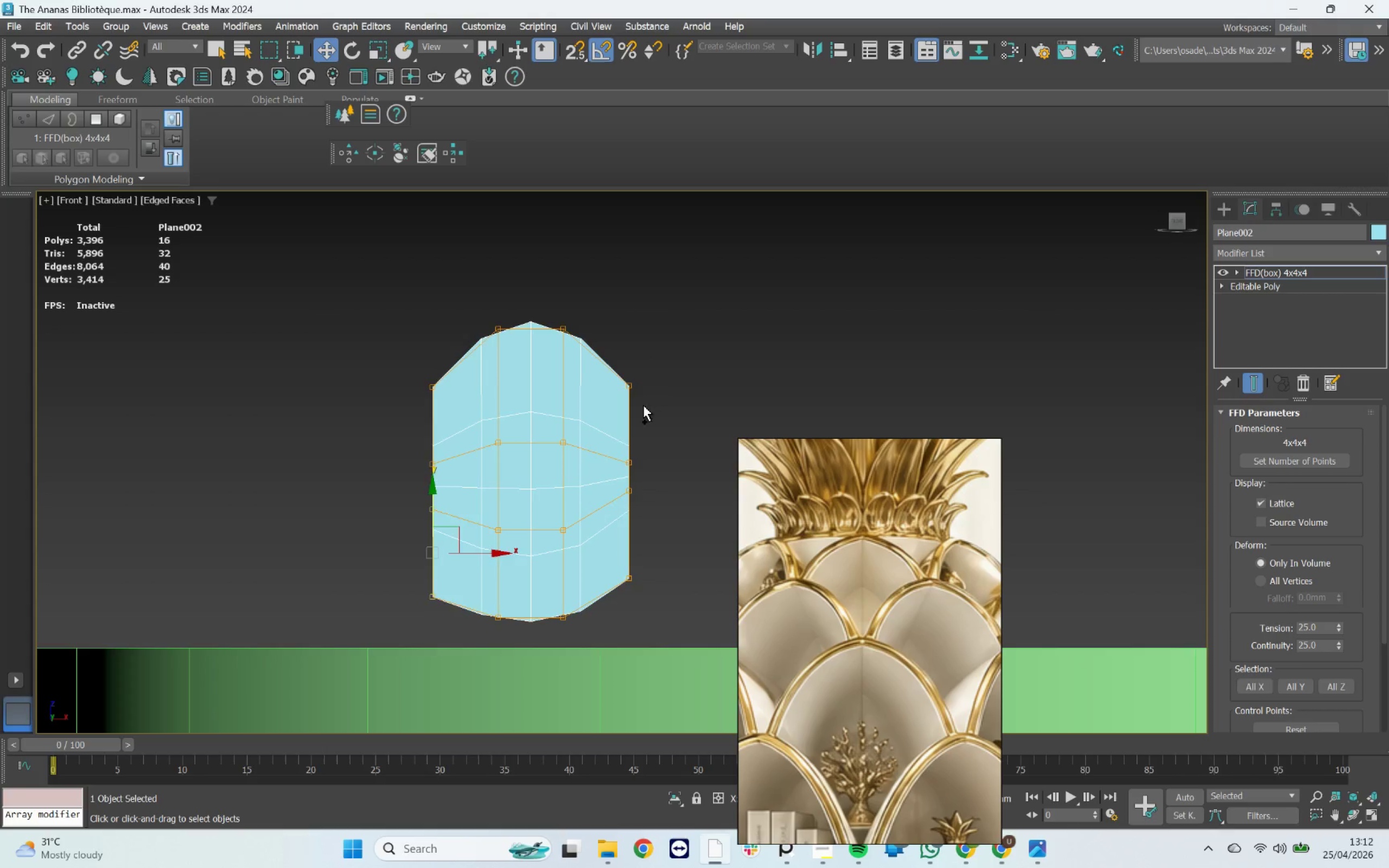 
key(Control+Z)
 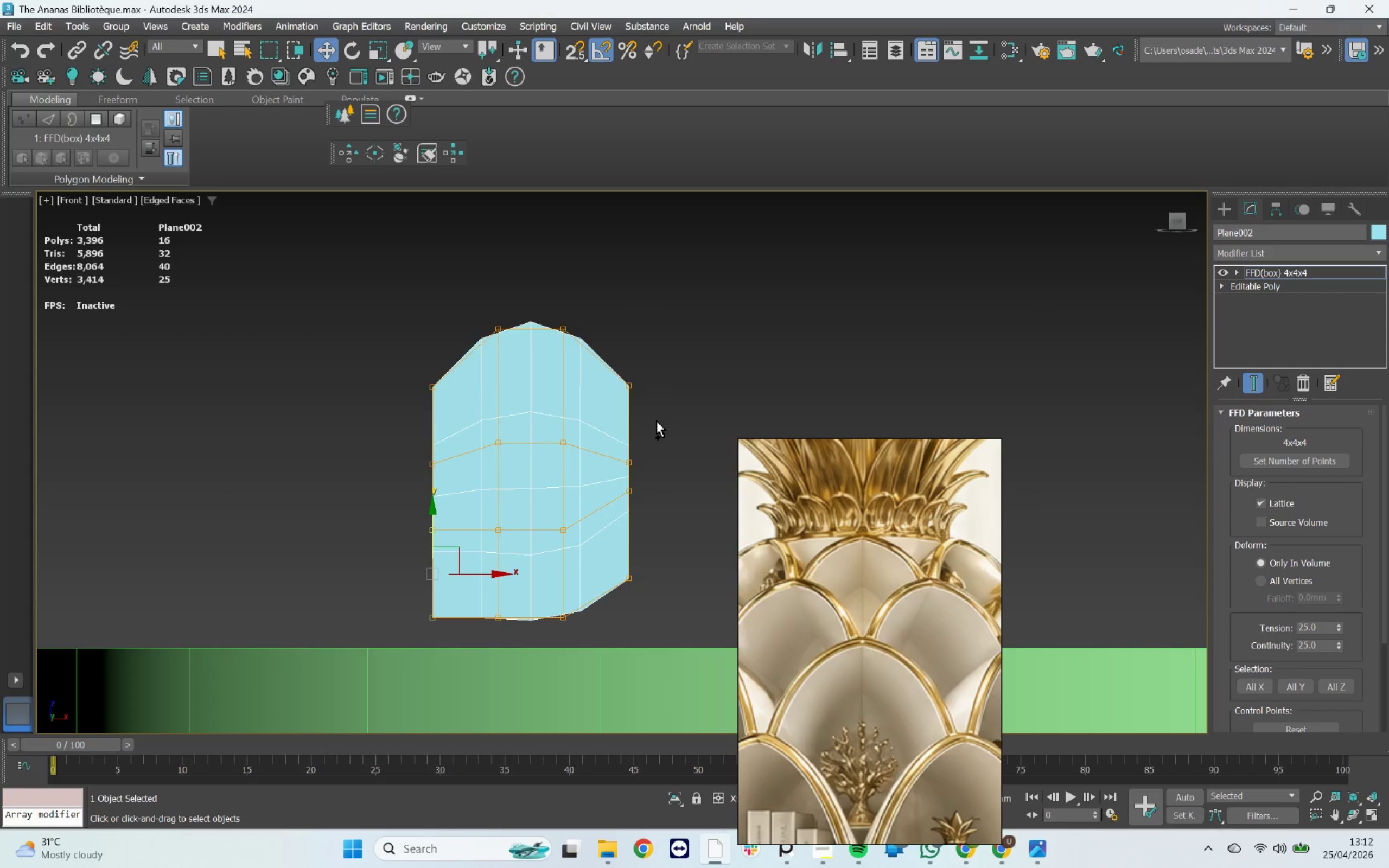 
key(Control+Z)
 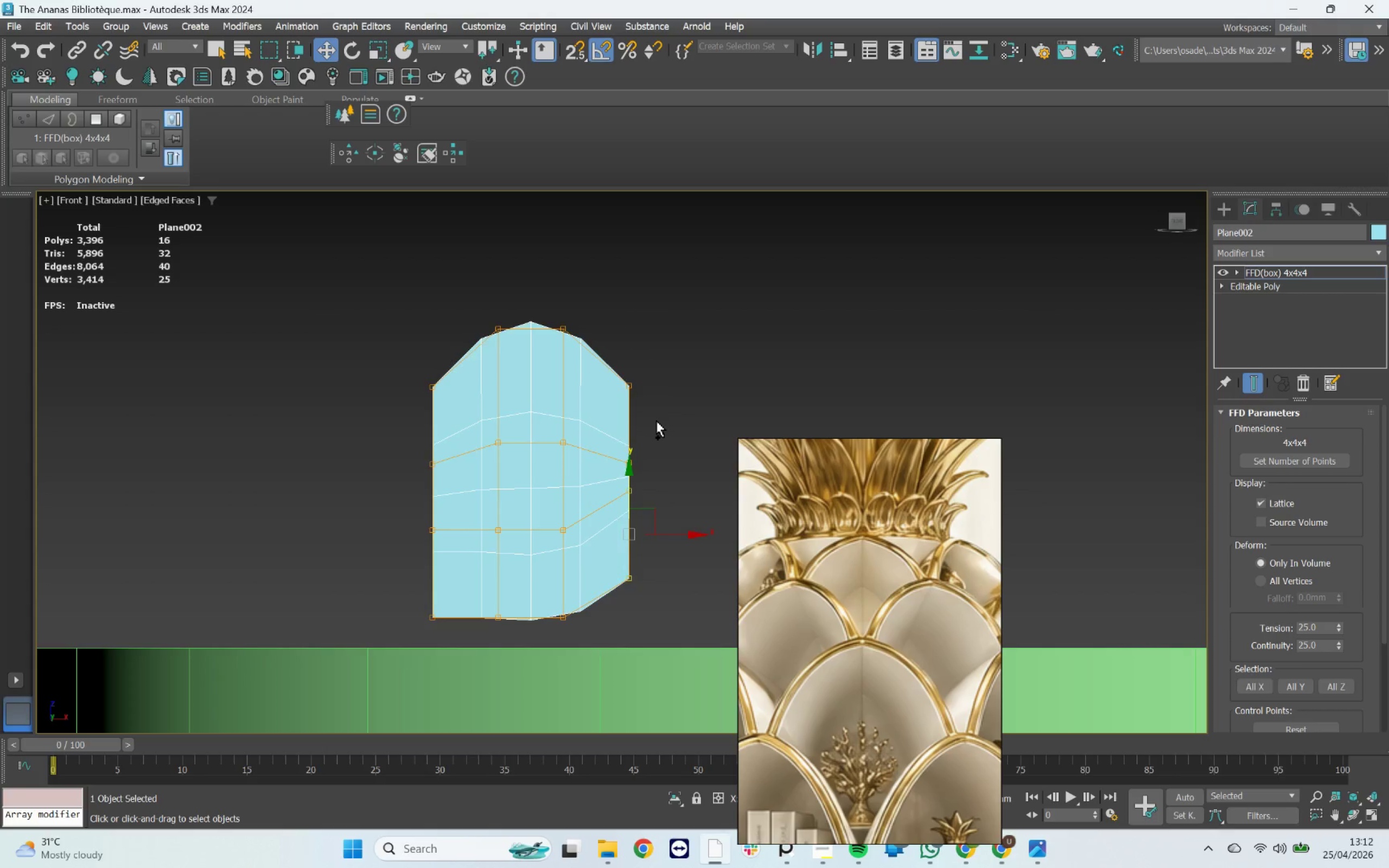 
key(Control+Z)
 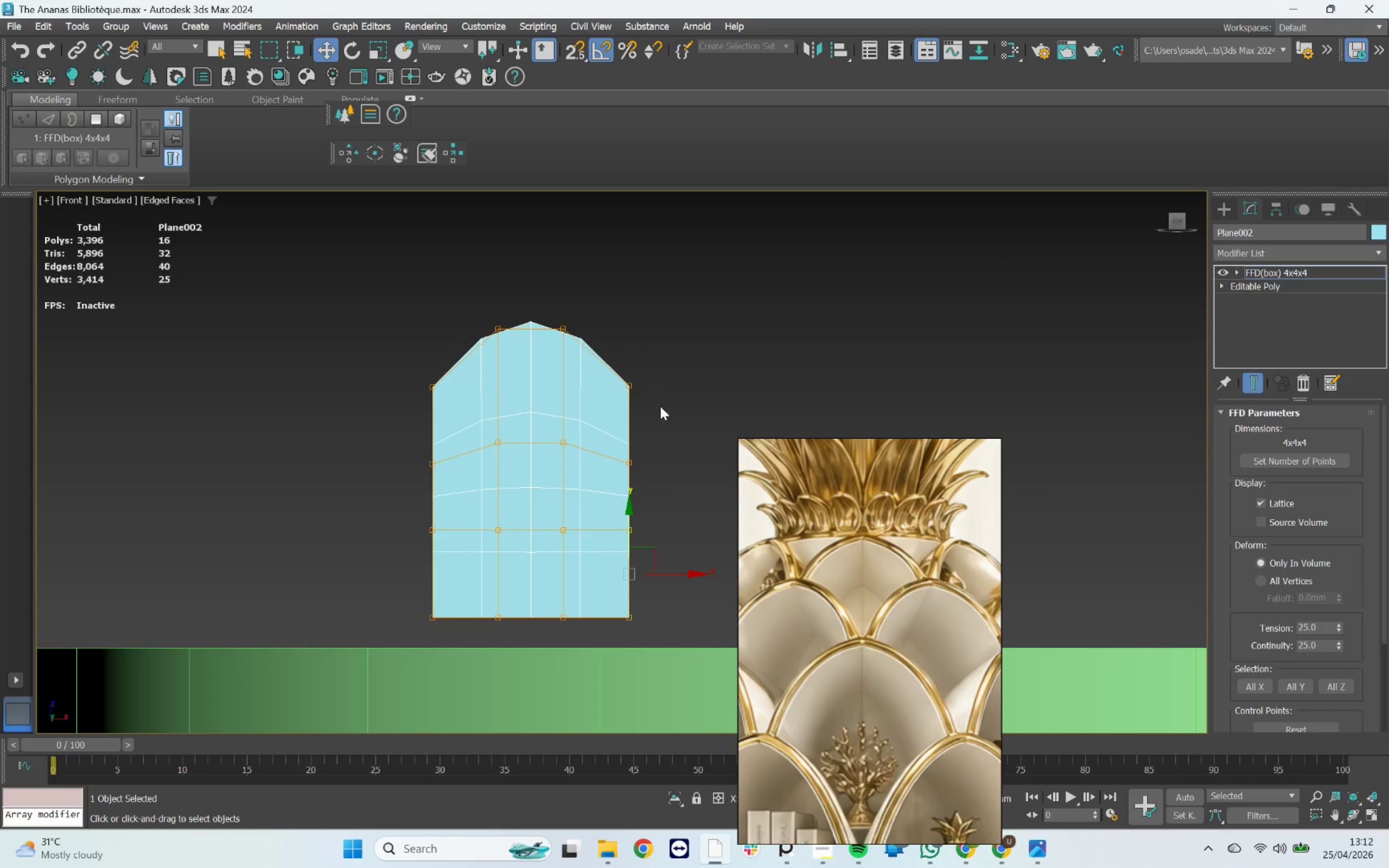 
left_click_drag(start_coordinate=[674, 349], to_coordinate=[616, 480])
 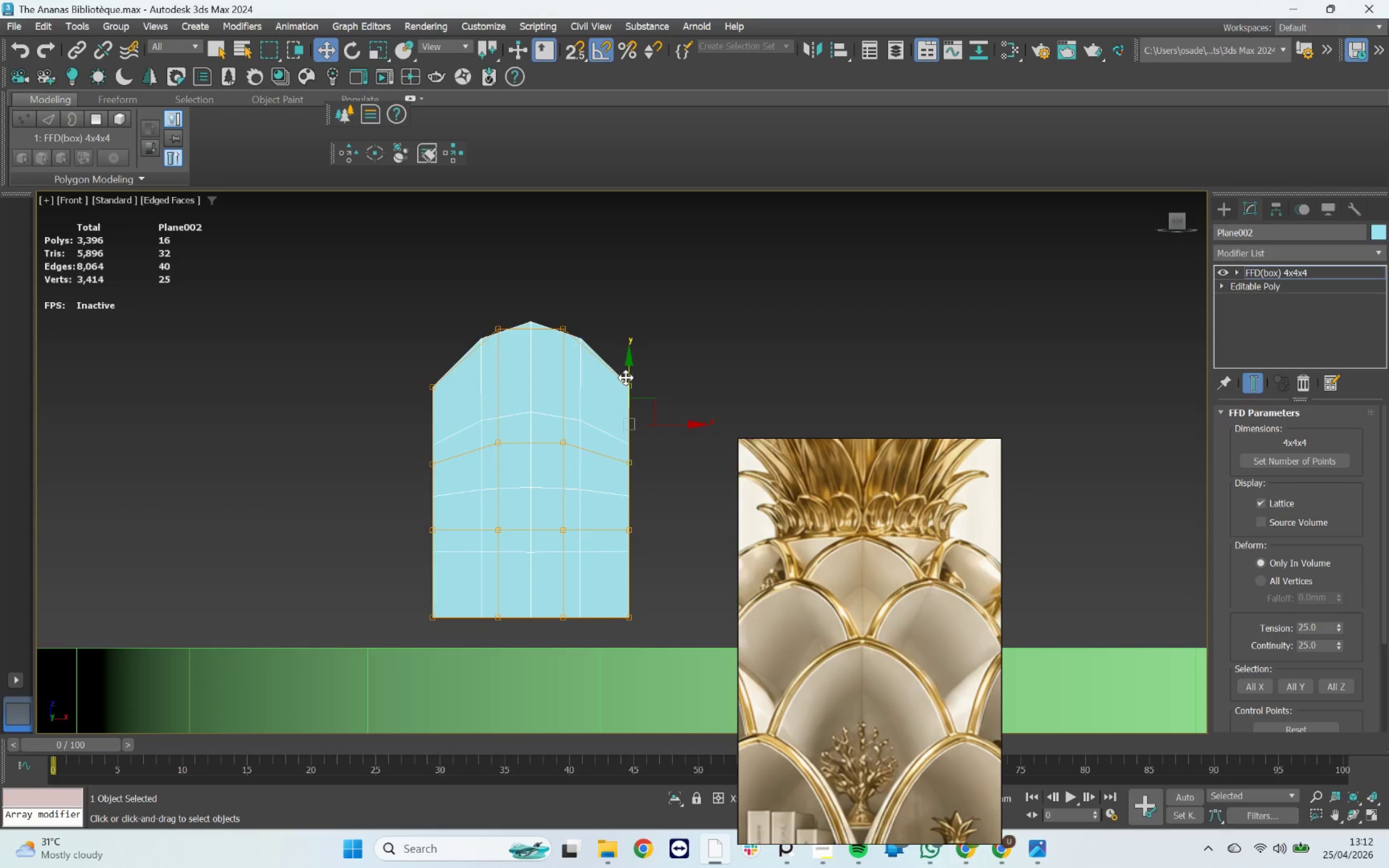 
left_click_drag(start_coordinate=[627, 375], to_coordinate=[634, 391])
 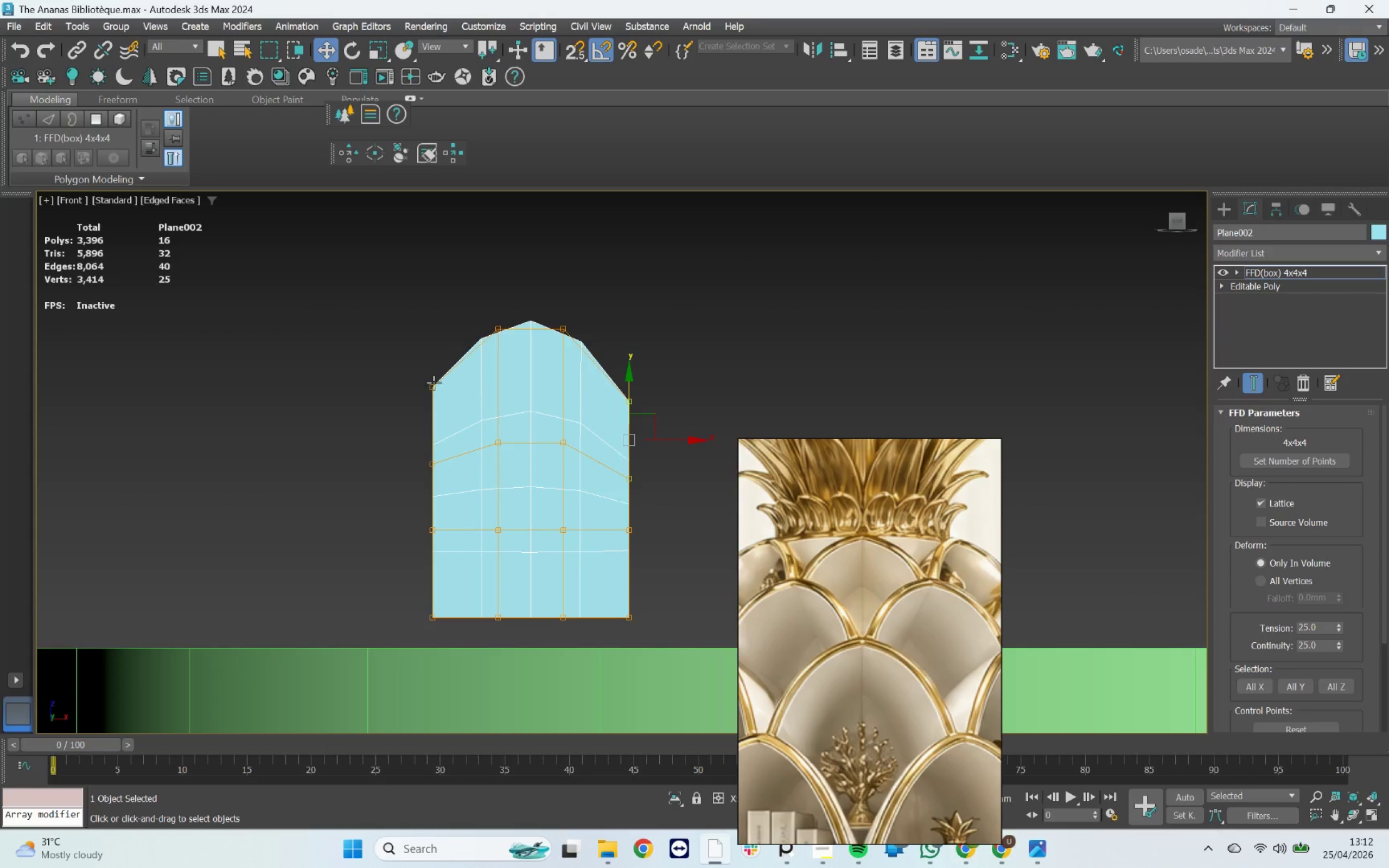 
left_click_drag(start_coordinate=[406, 374], to_coordinate=[444, 480])
 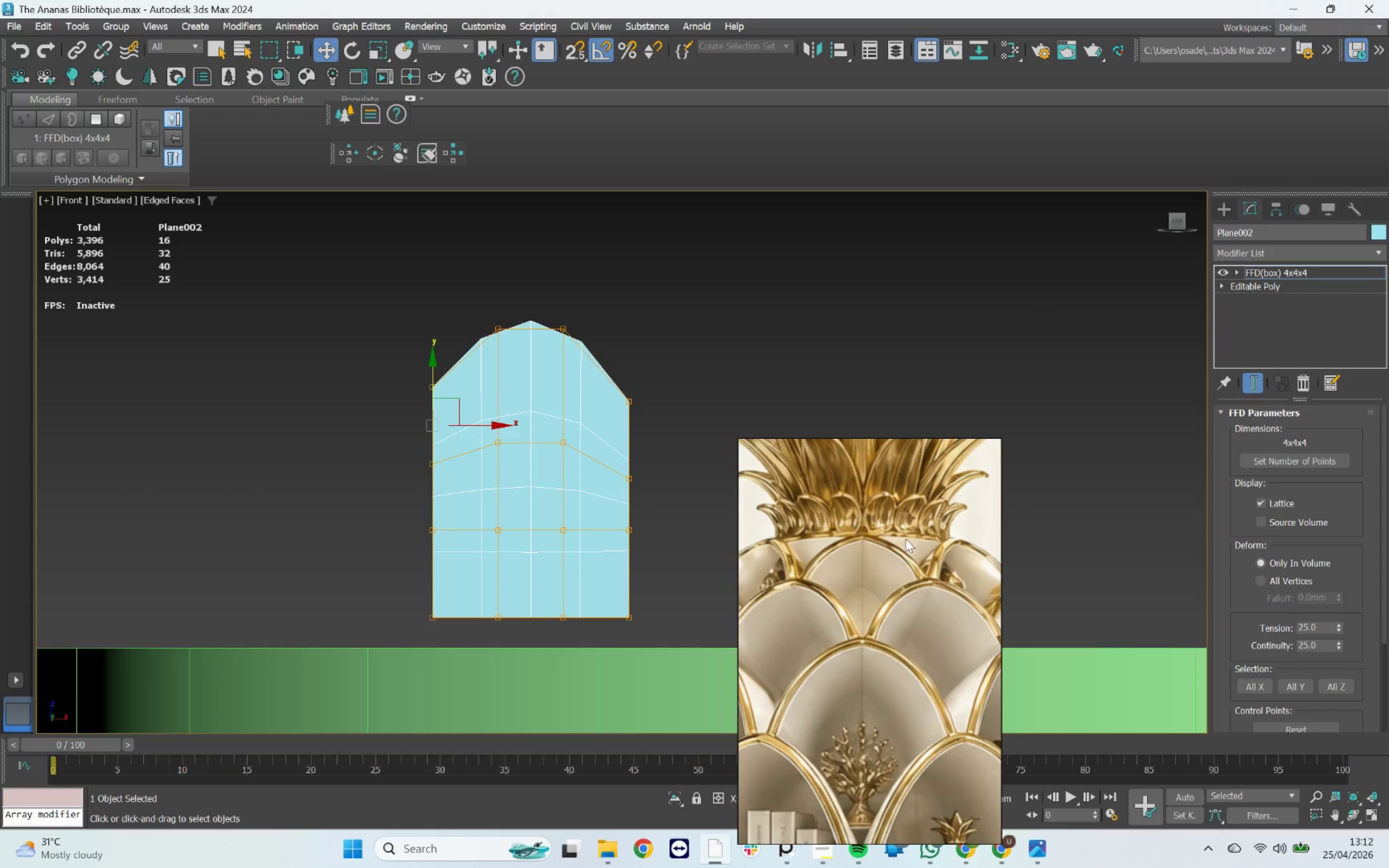 
scroll: coordinate [908, 539], scroll_direction: up, amount: 1.0
 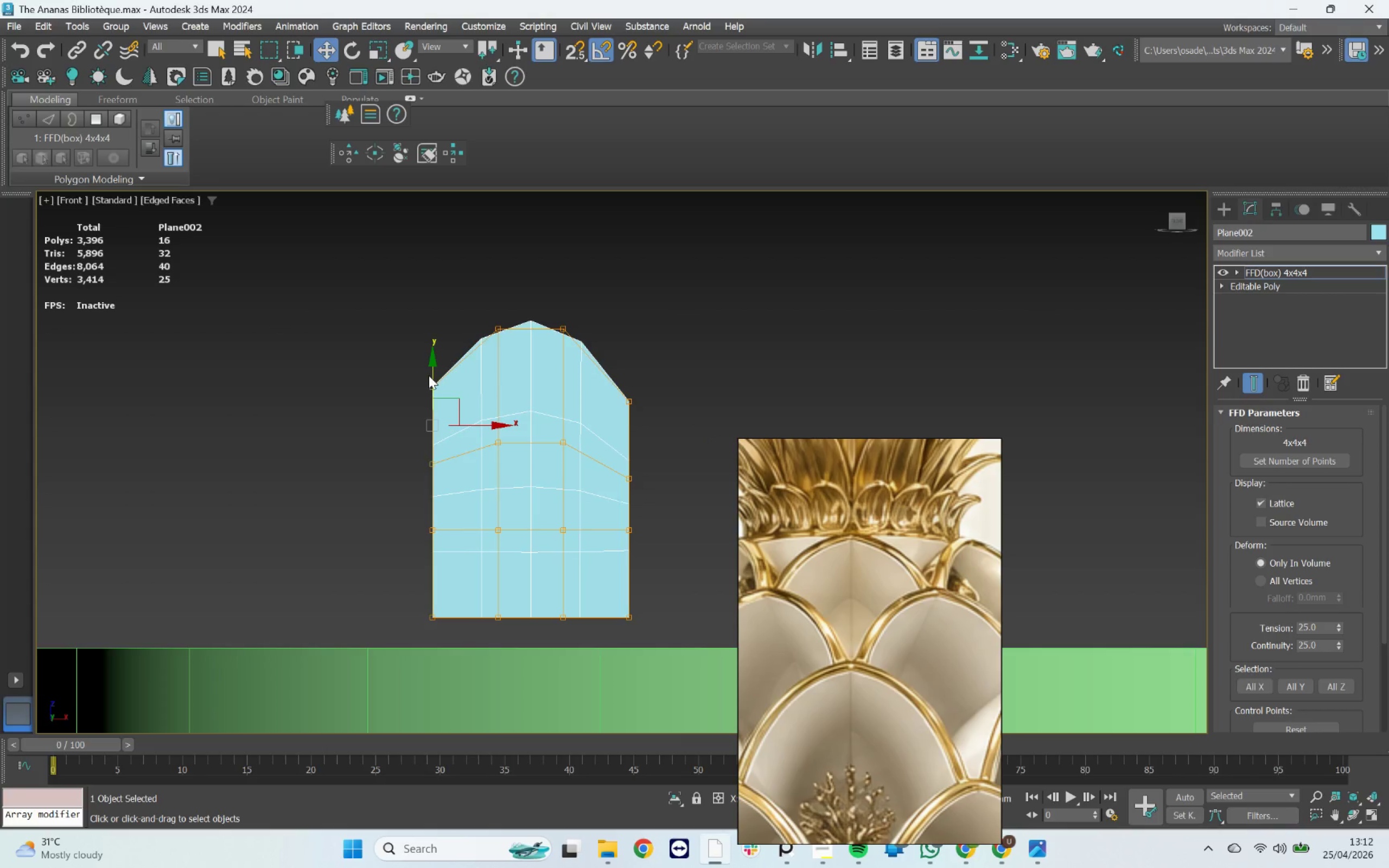 
left_click_drag(start_coordinate=[434, 373], to_coordinate=[440, 389])
 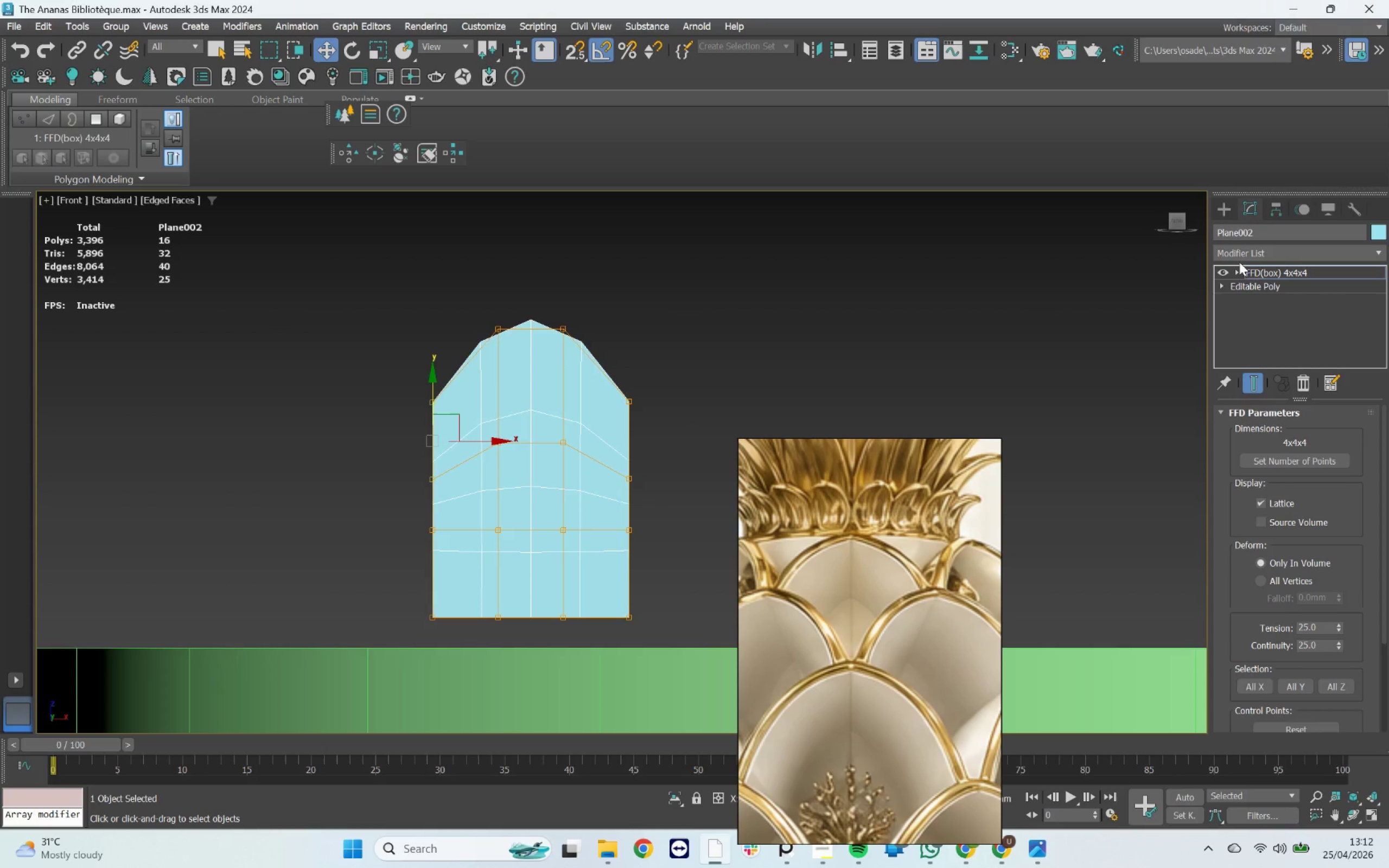 
left_click([1248, 257])
 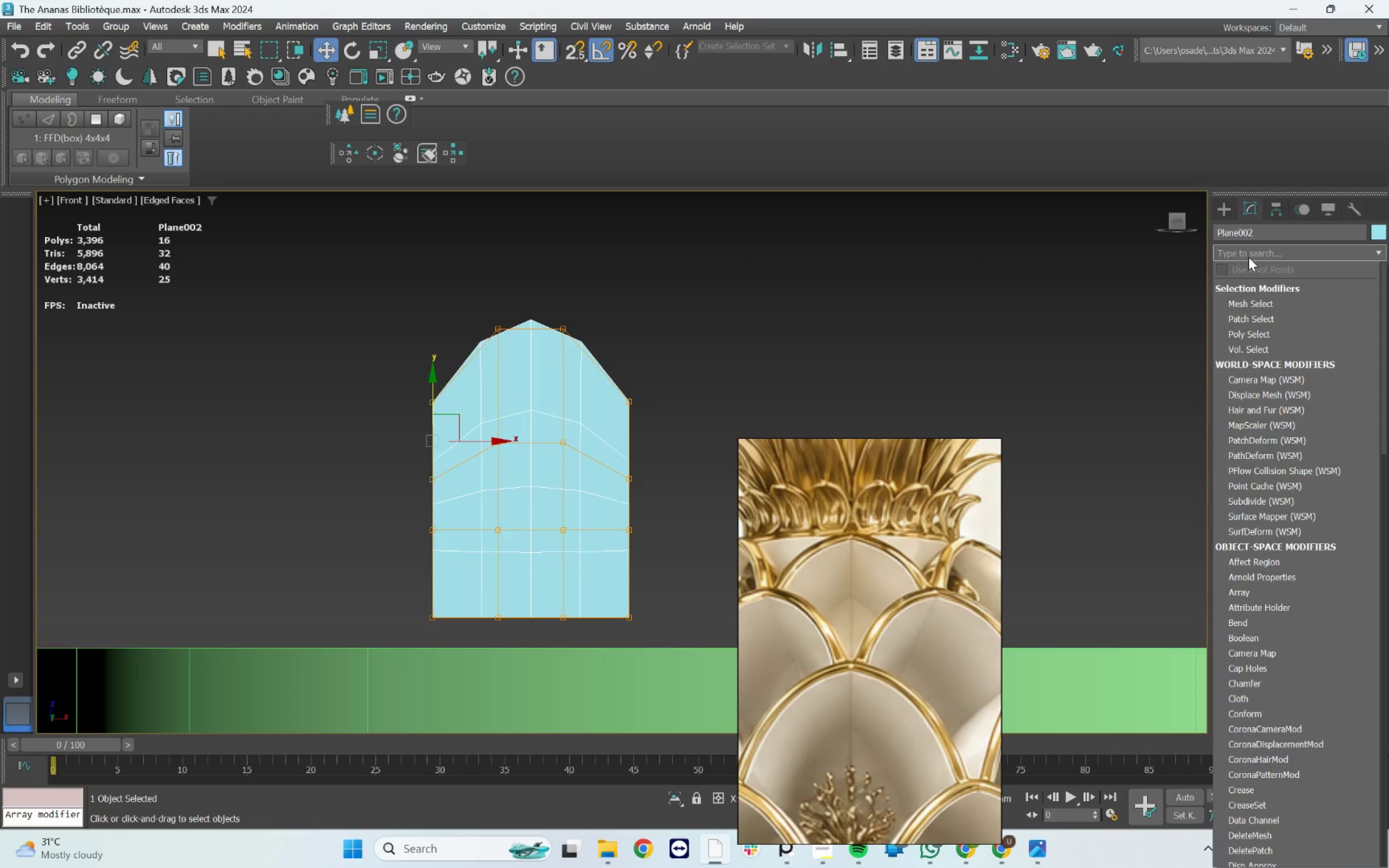 
type(SY)
 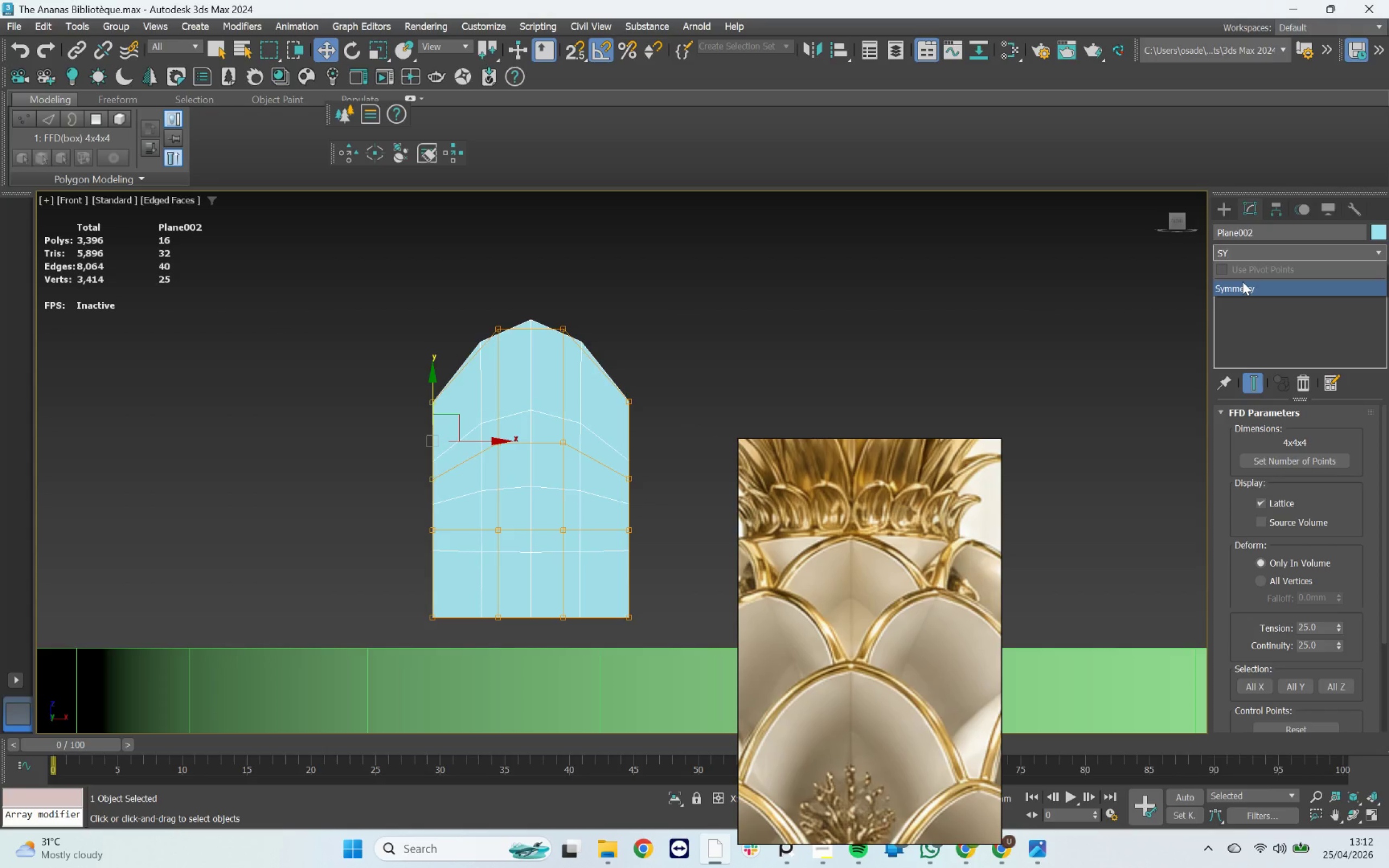 
left_click([1244, 288])
 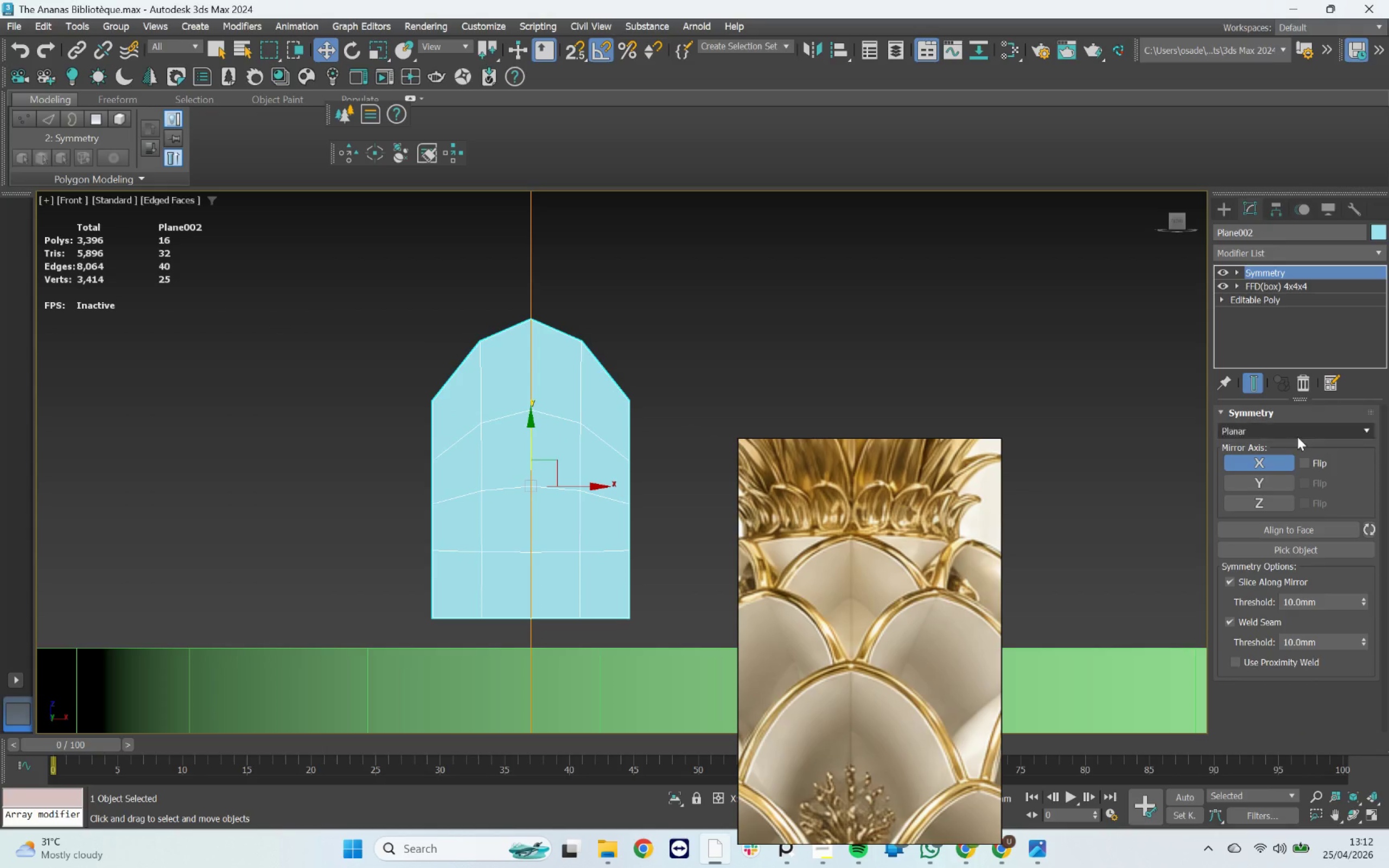 
left_click([1275, 487])
 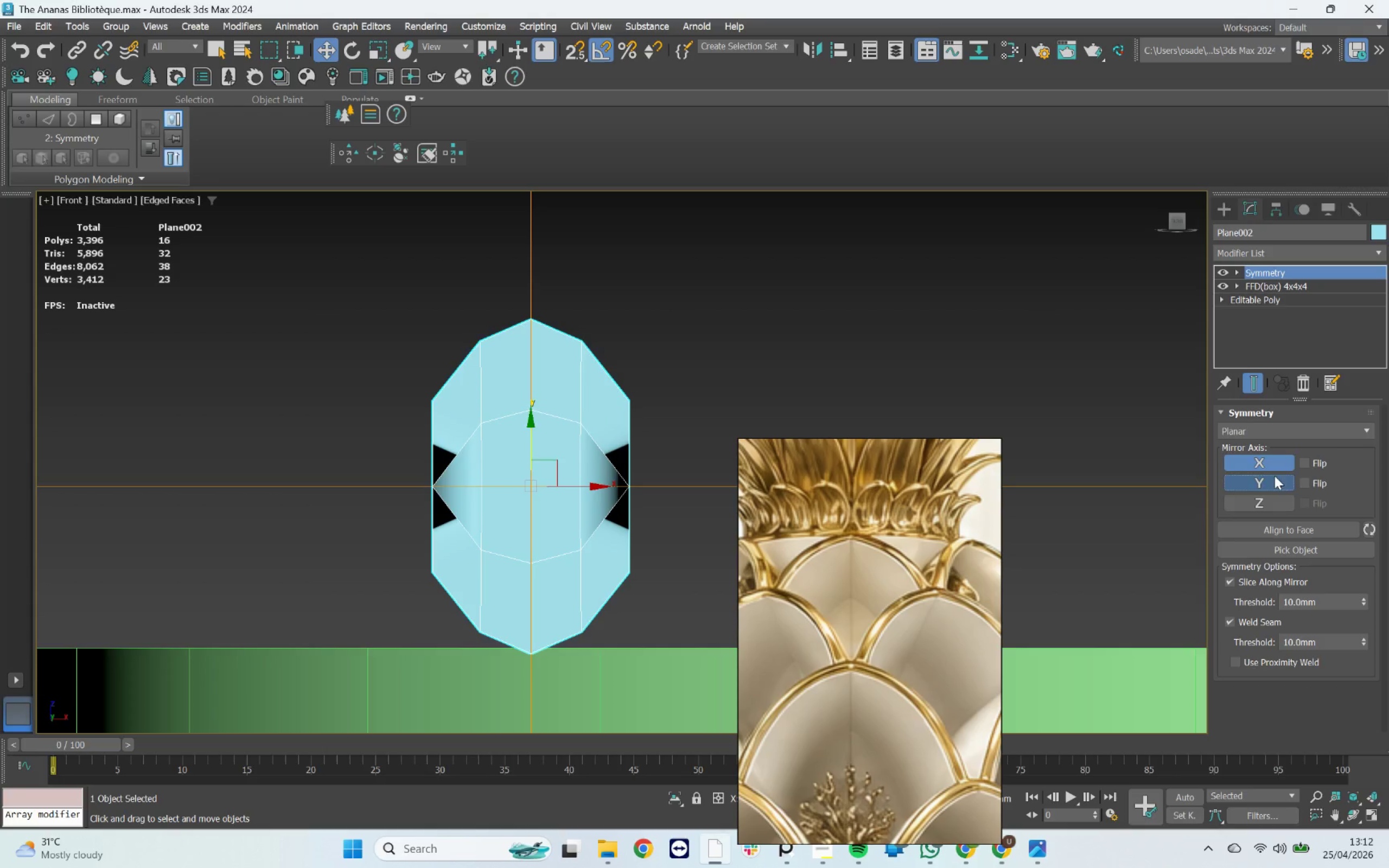 
left_click([1272, 462])
 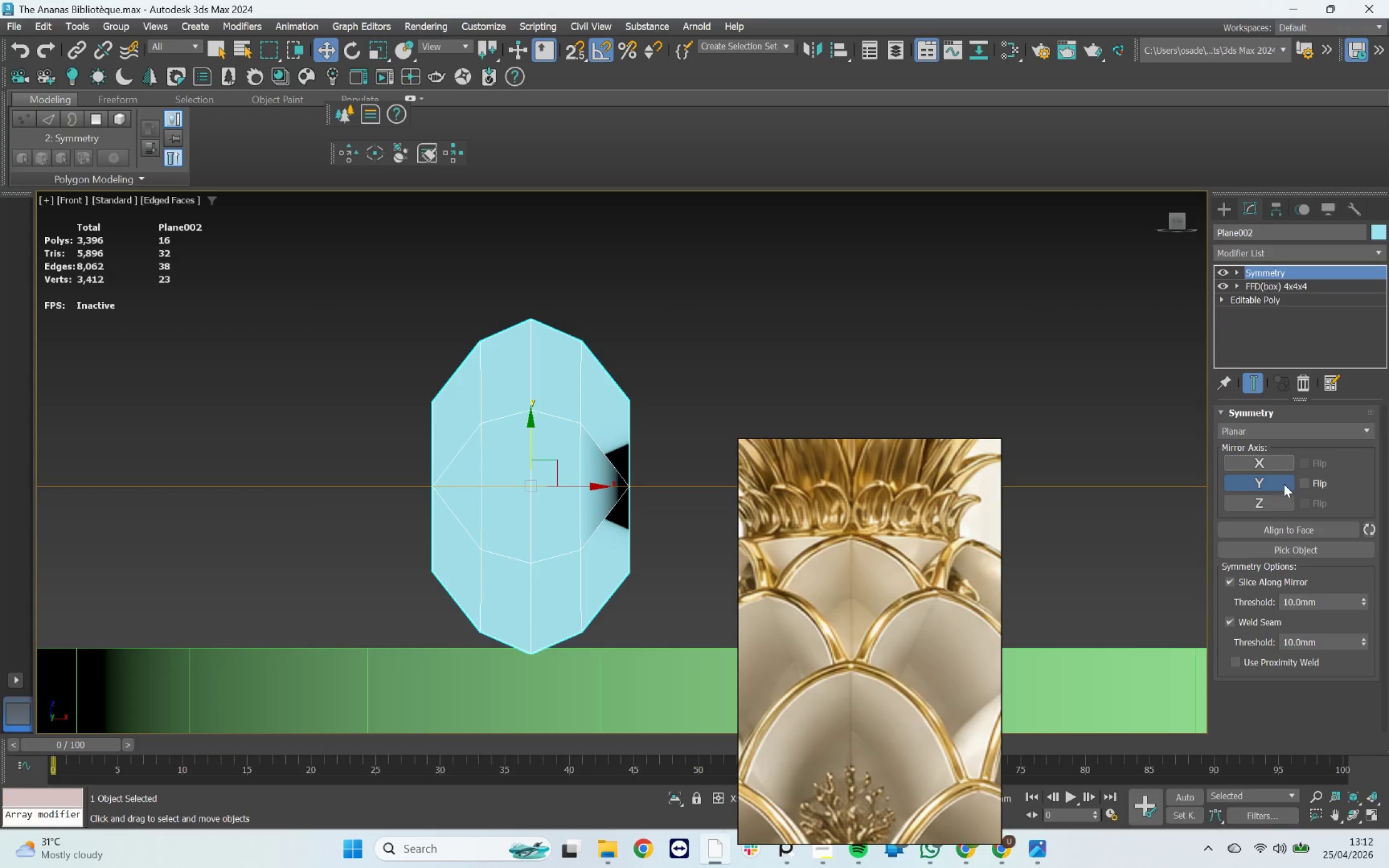 
left_click([1302, 482])
 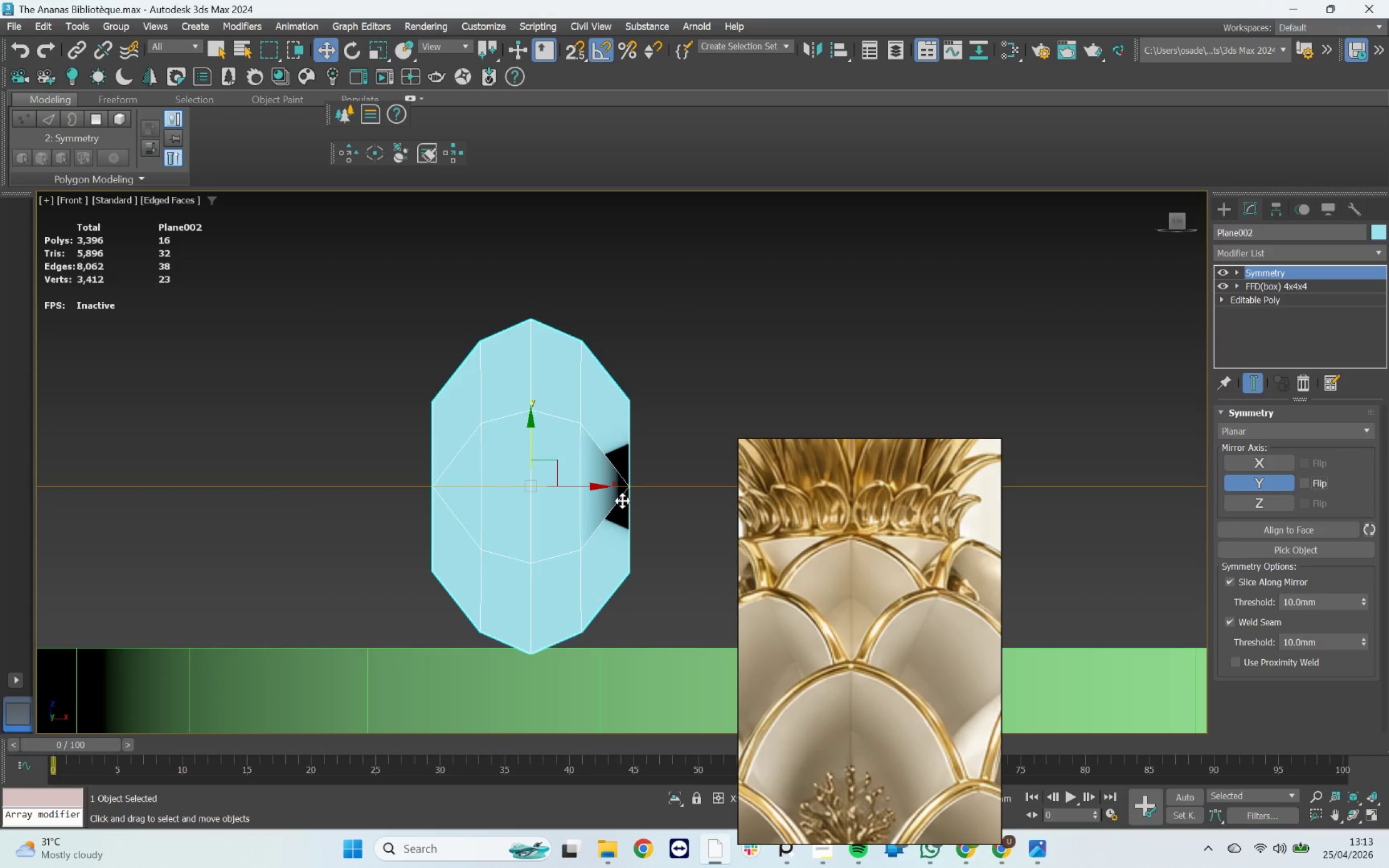 
left_click([1220, 287])
 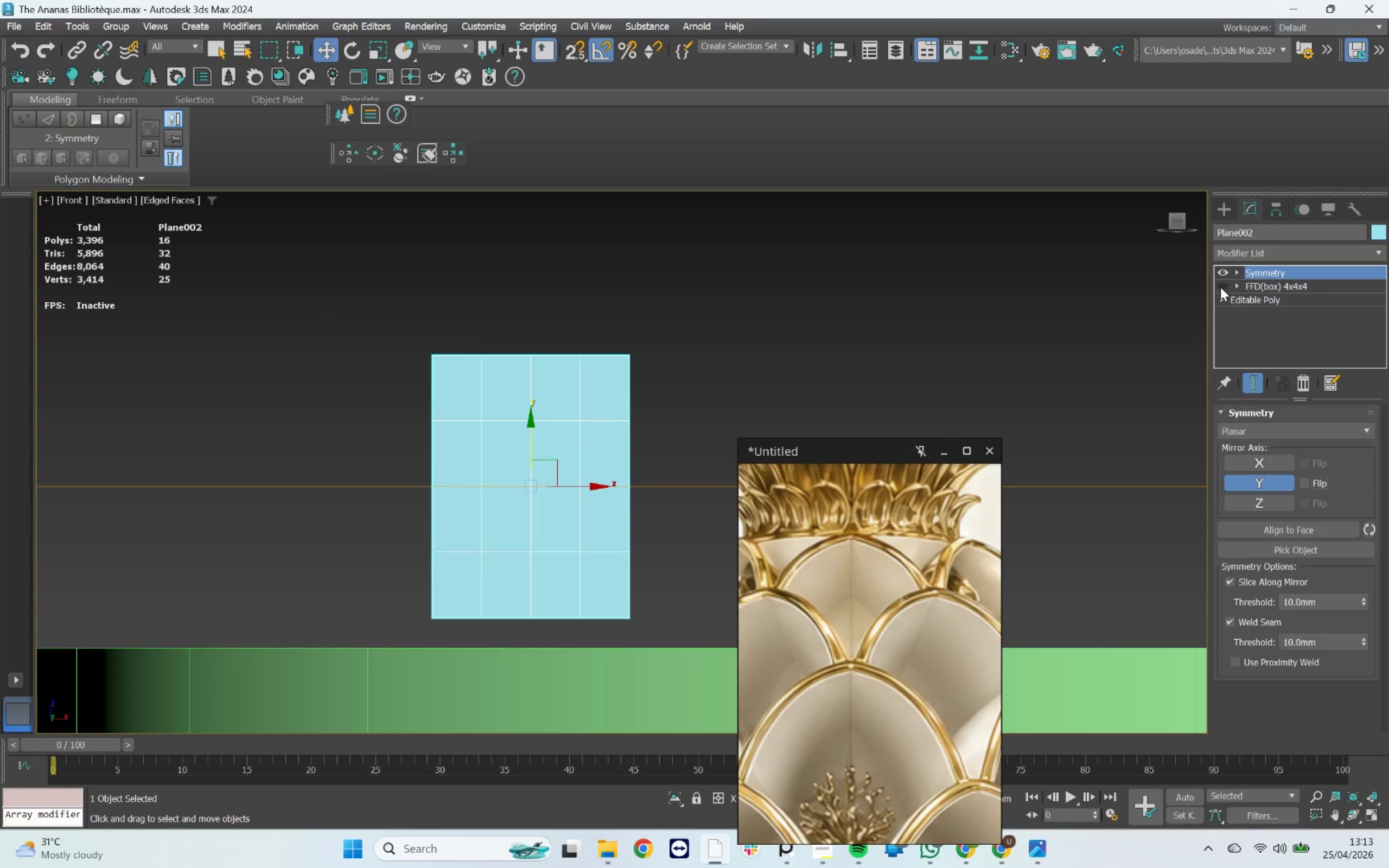 
left_click([1220, 287])
 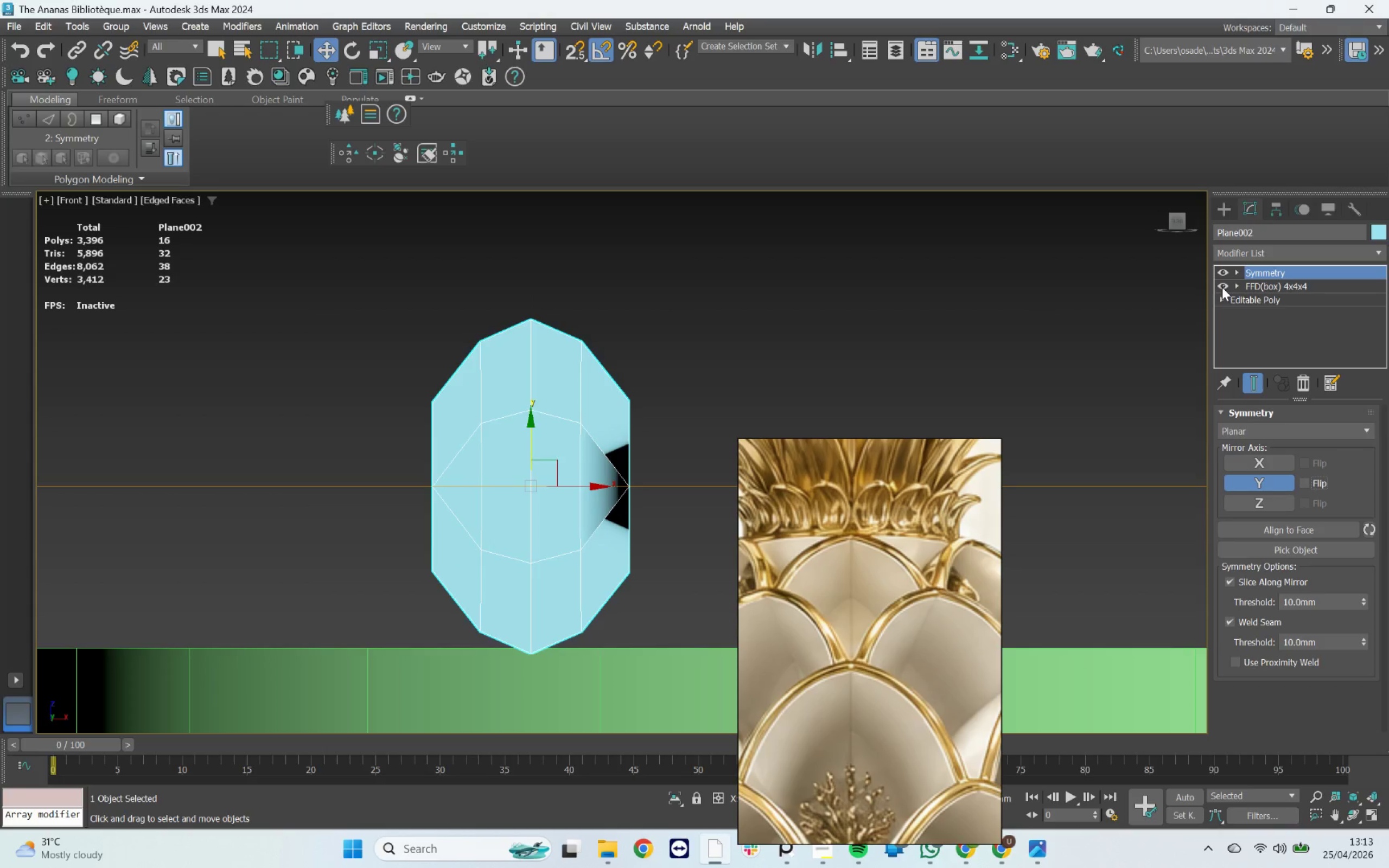 
left_click([1267, 287])
 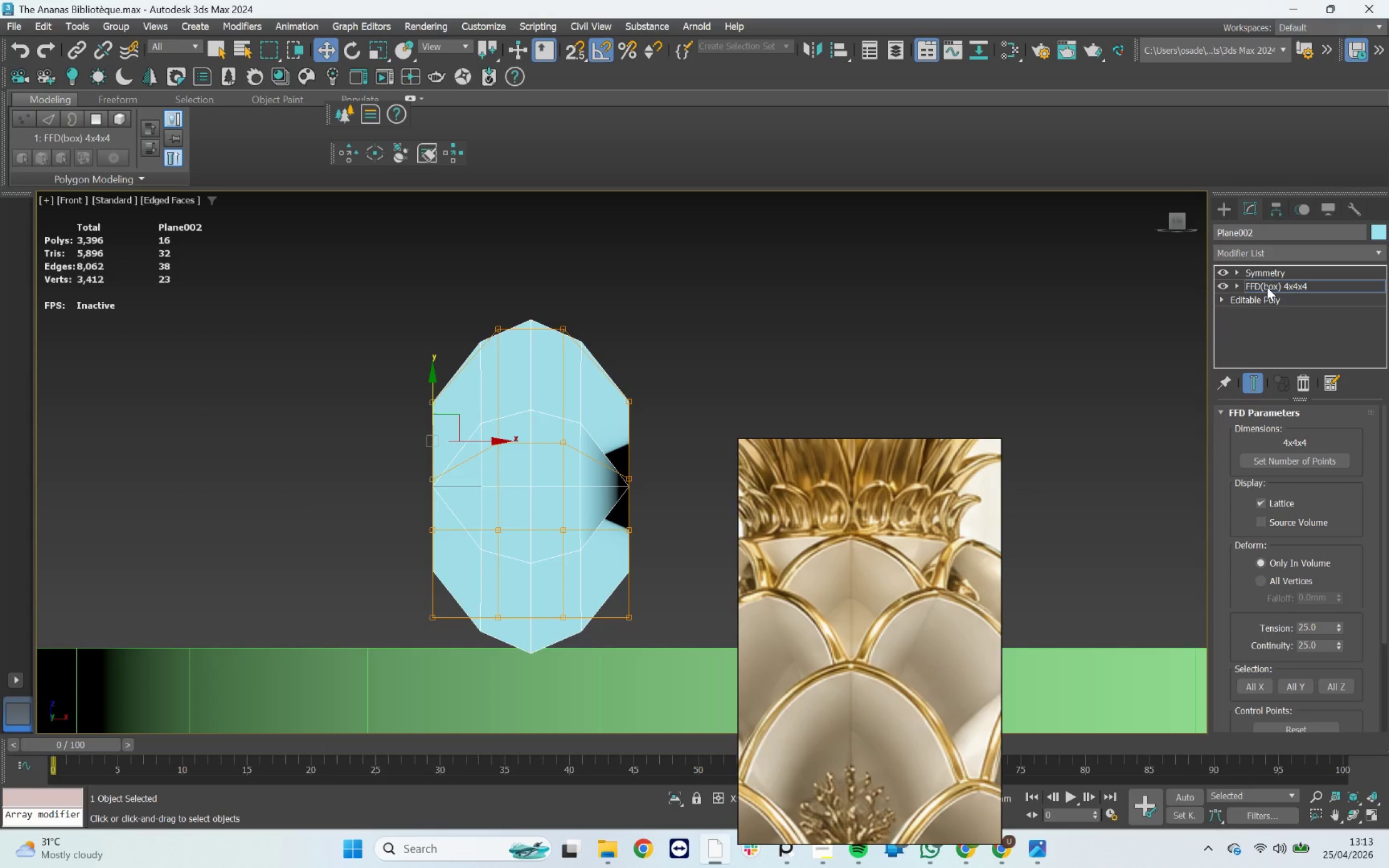 
left_click([1267, 273])
 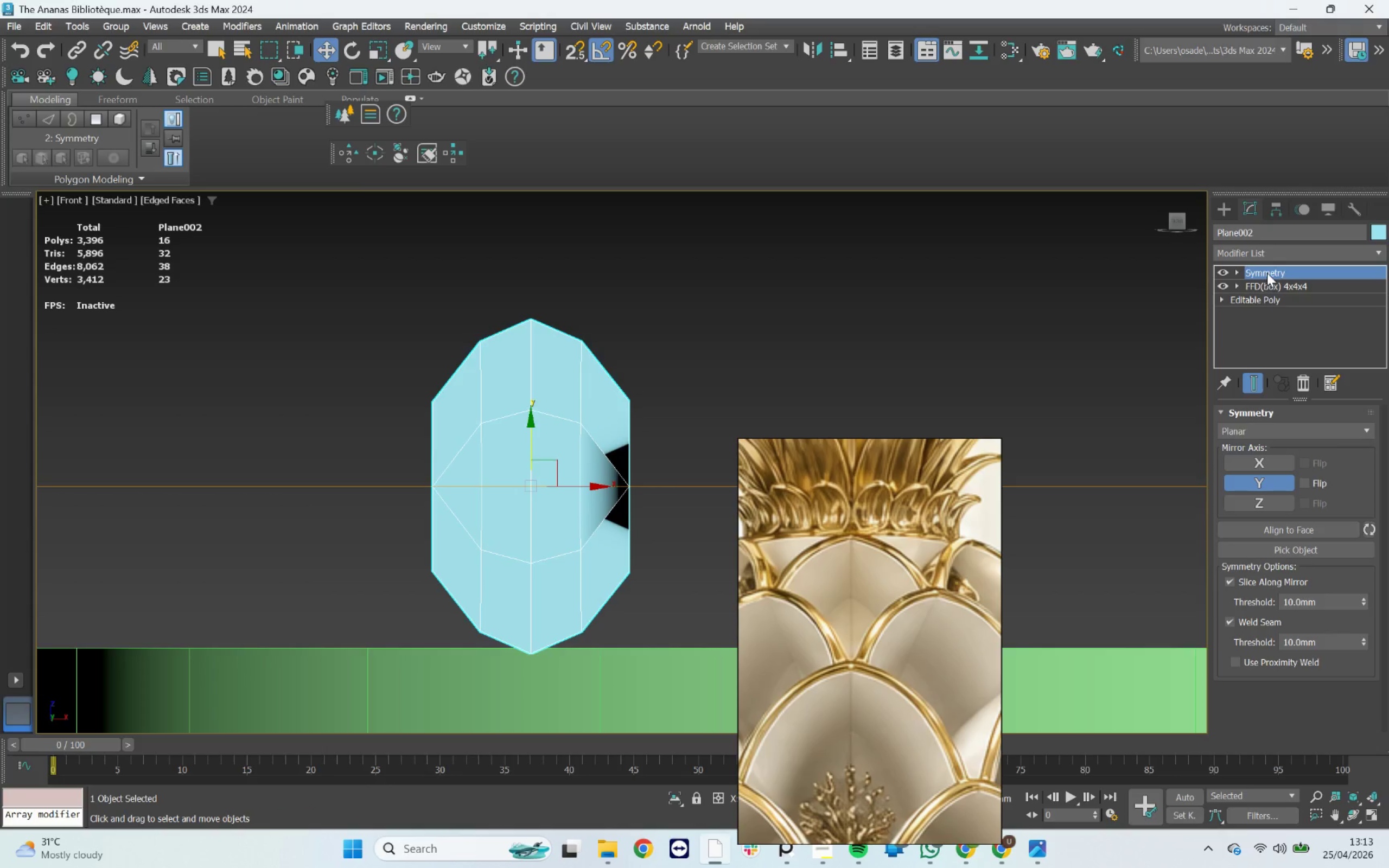 
left_click([1270, 289])
 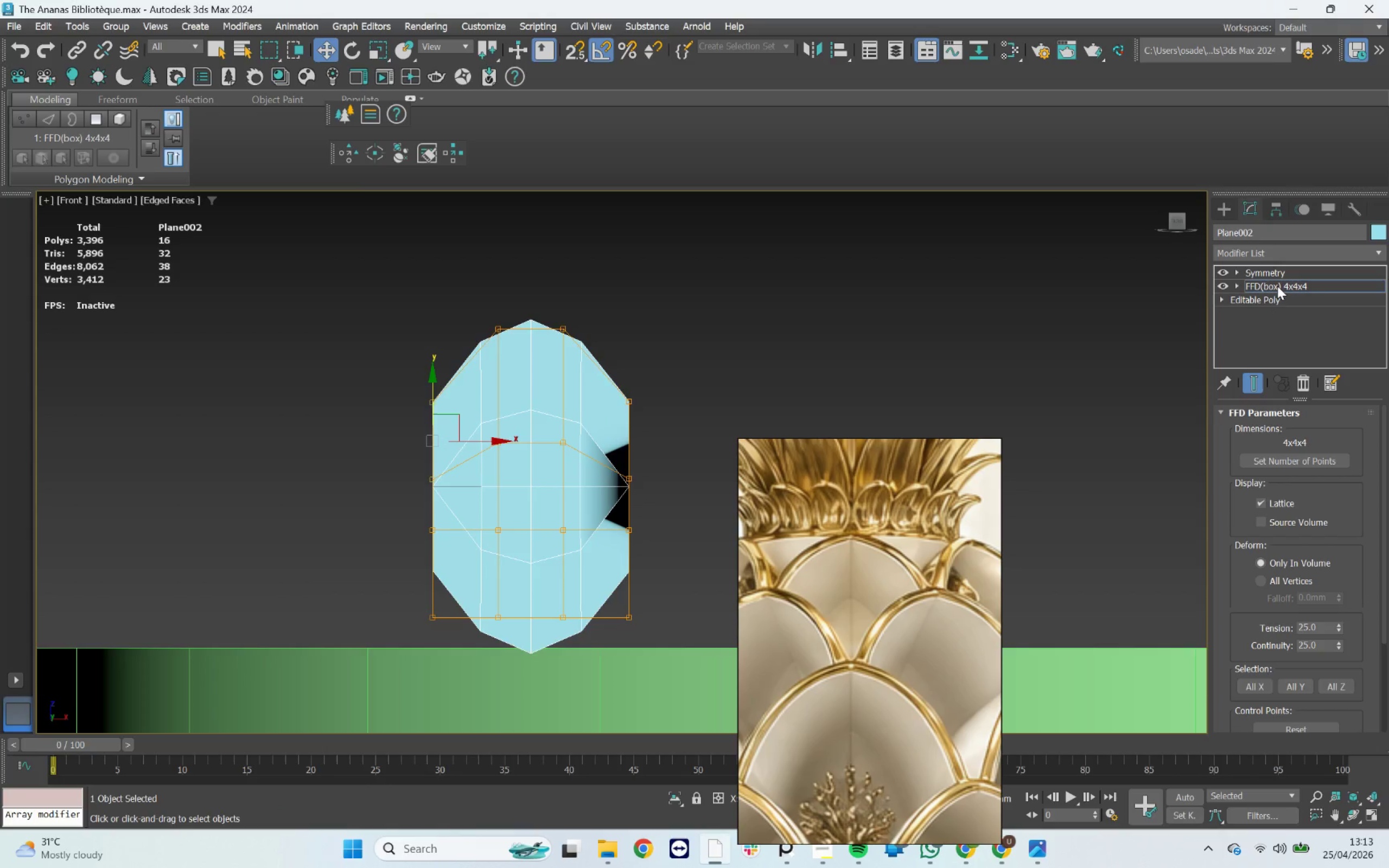 
double_click([1277, 286])
 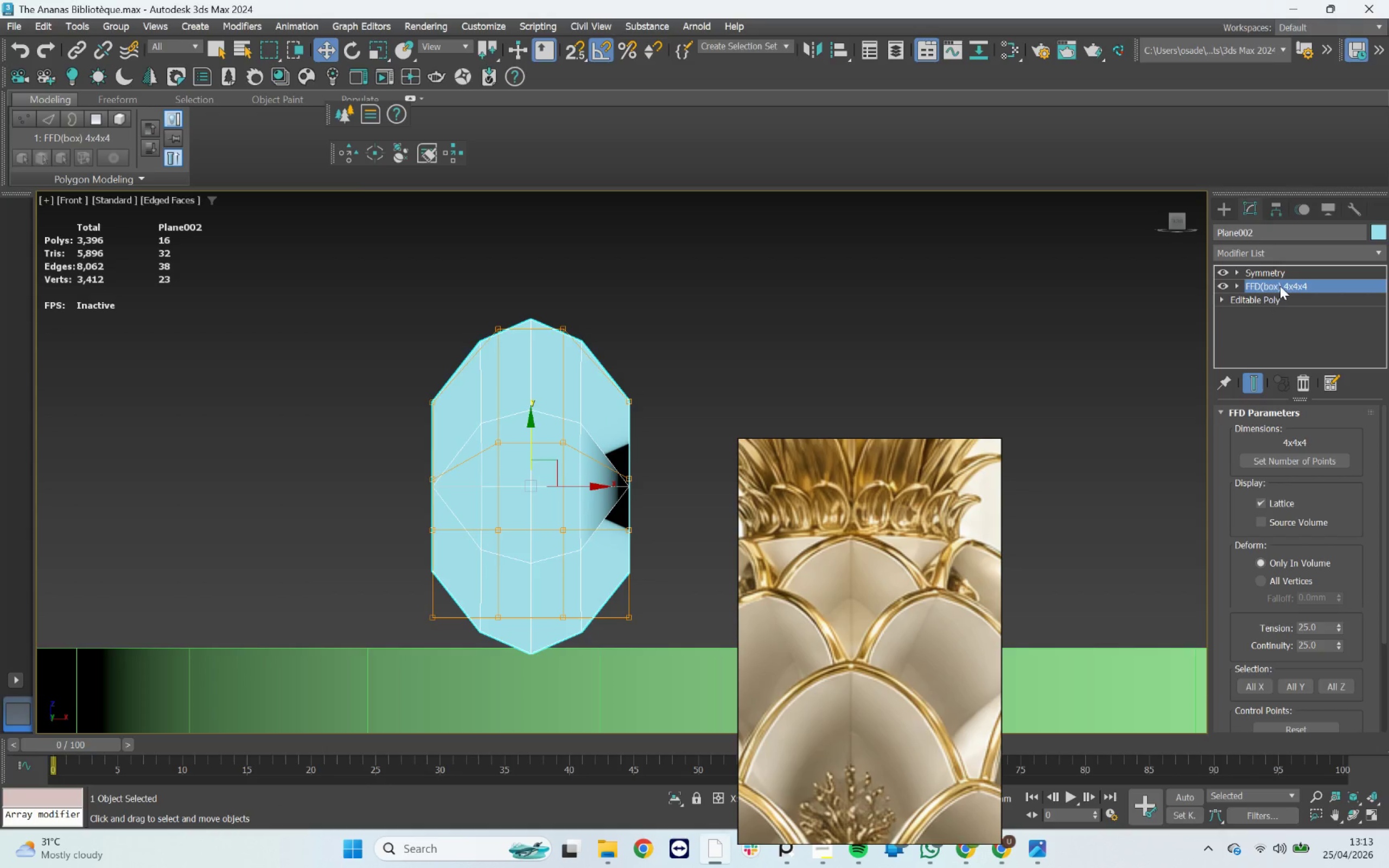 
left_click([1280, 286])
 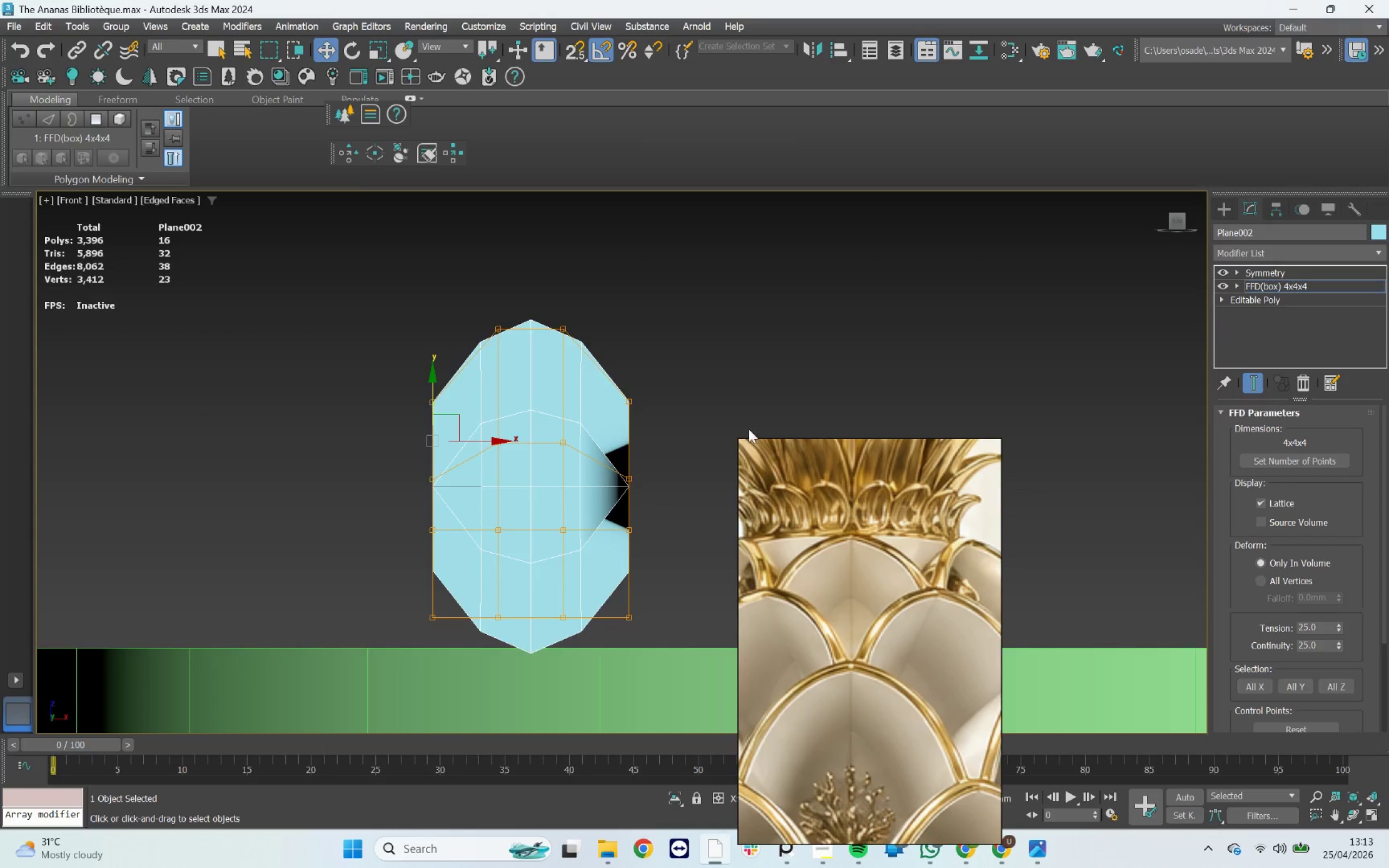 
left_click_drag(start_coordinate=[700, 439], to_coordinate=[617, 489])
 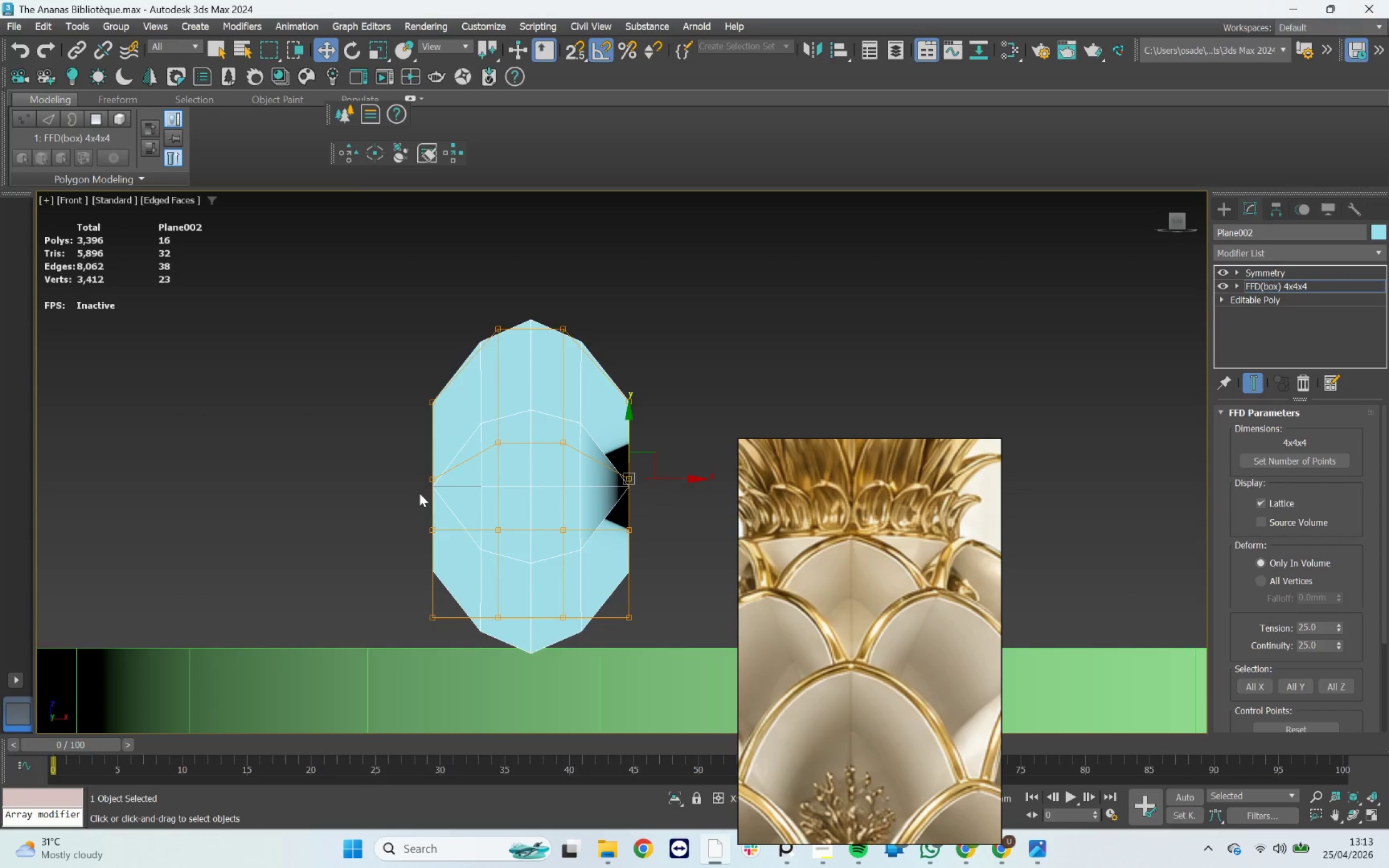 
left_click_drag(start_coordinate=[397, 471], to_coordinate=[438, 494])
 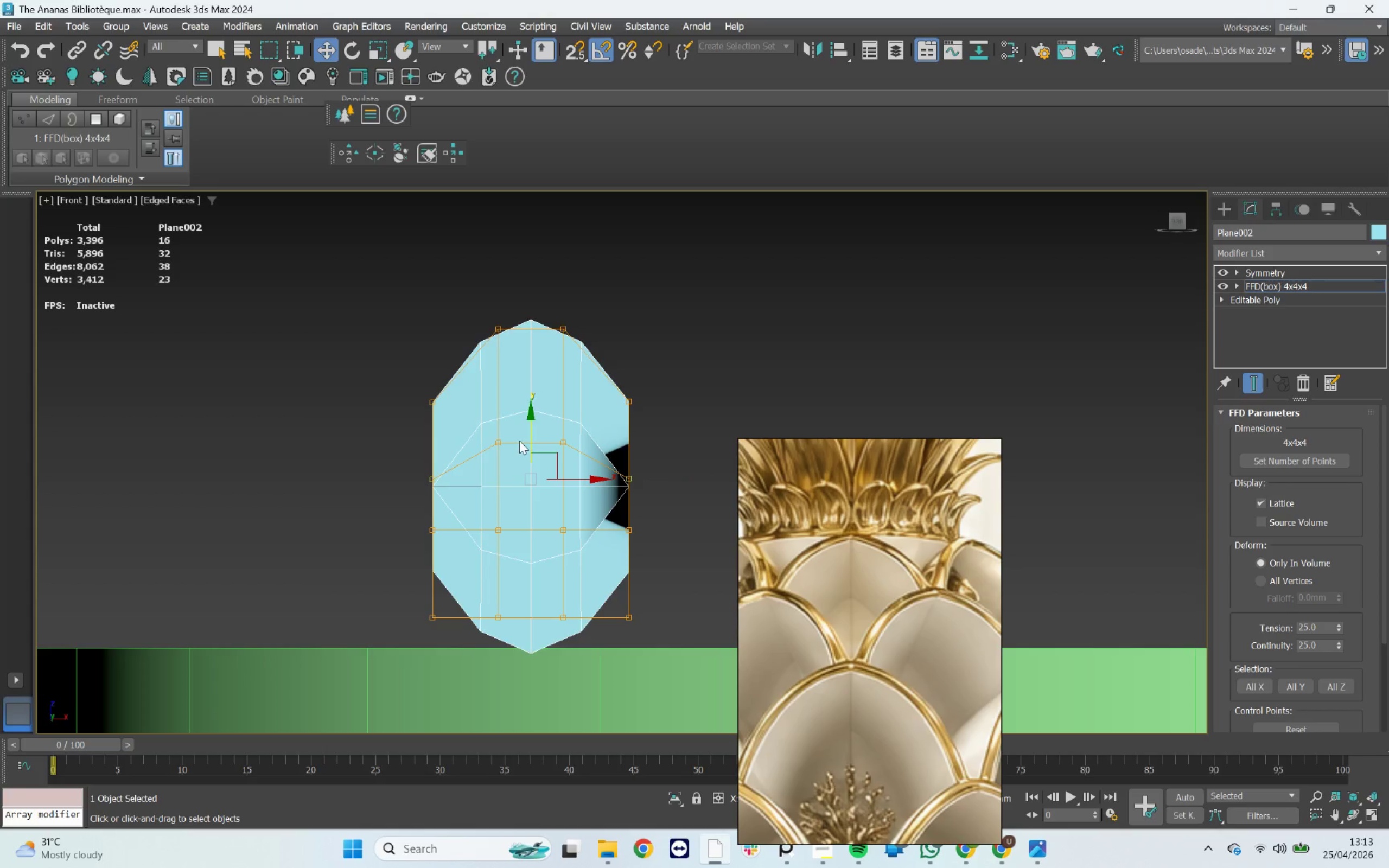 
hold_key(key=ControlLeft, duration=0.35)
 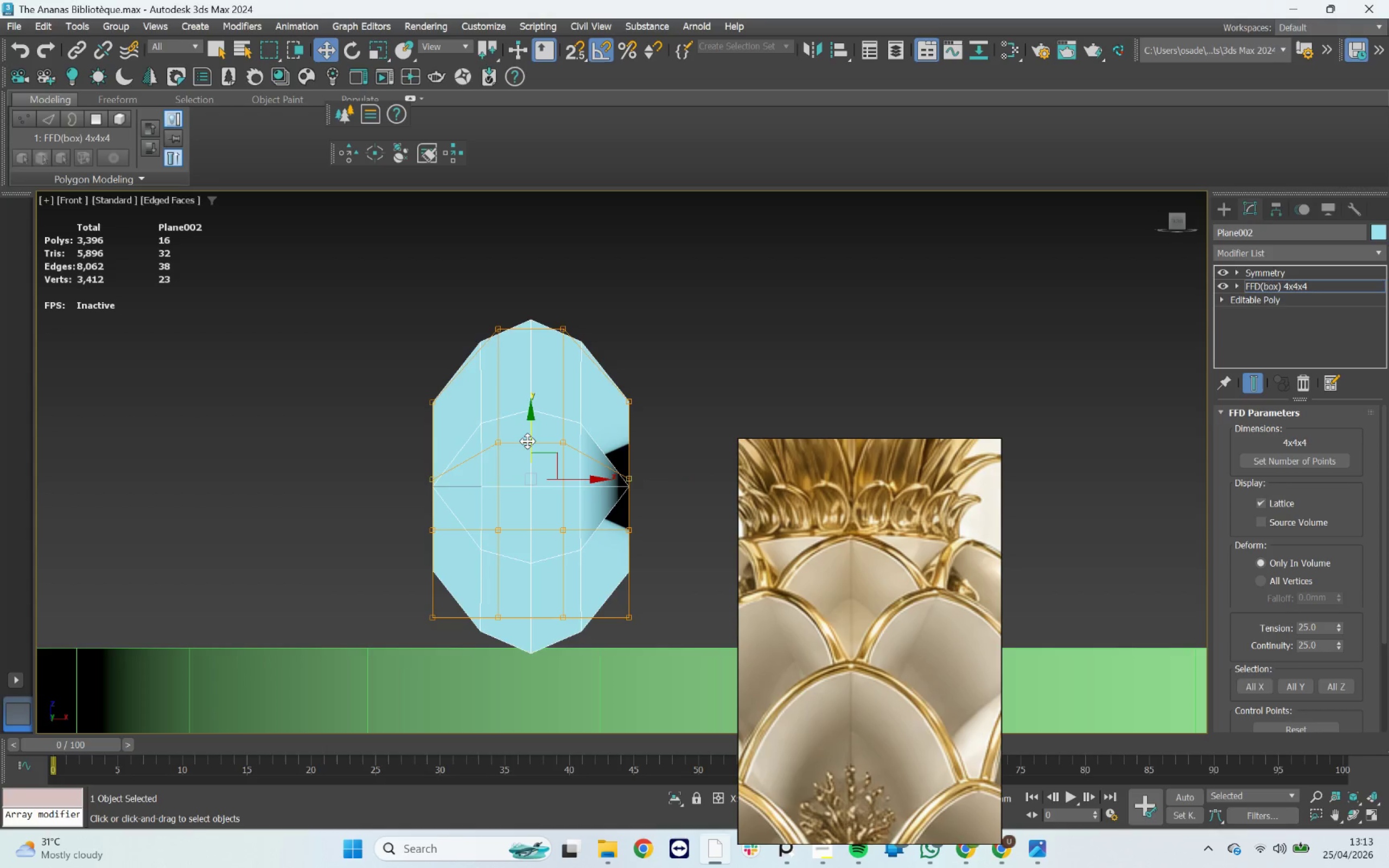 
left_click_drag(start_coordinate=[527, 441], to_coordinate=[529, 426])
 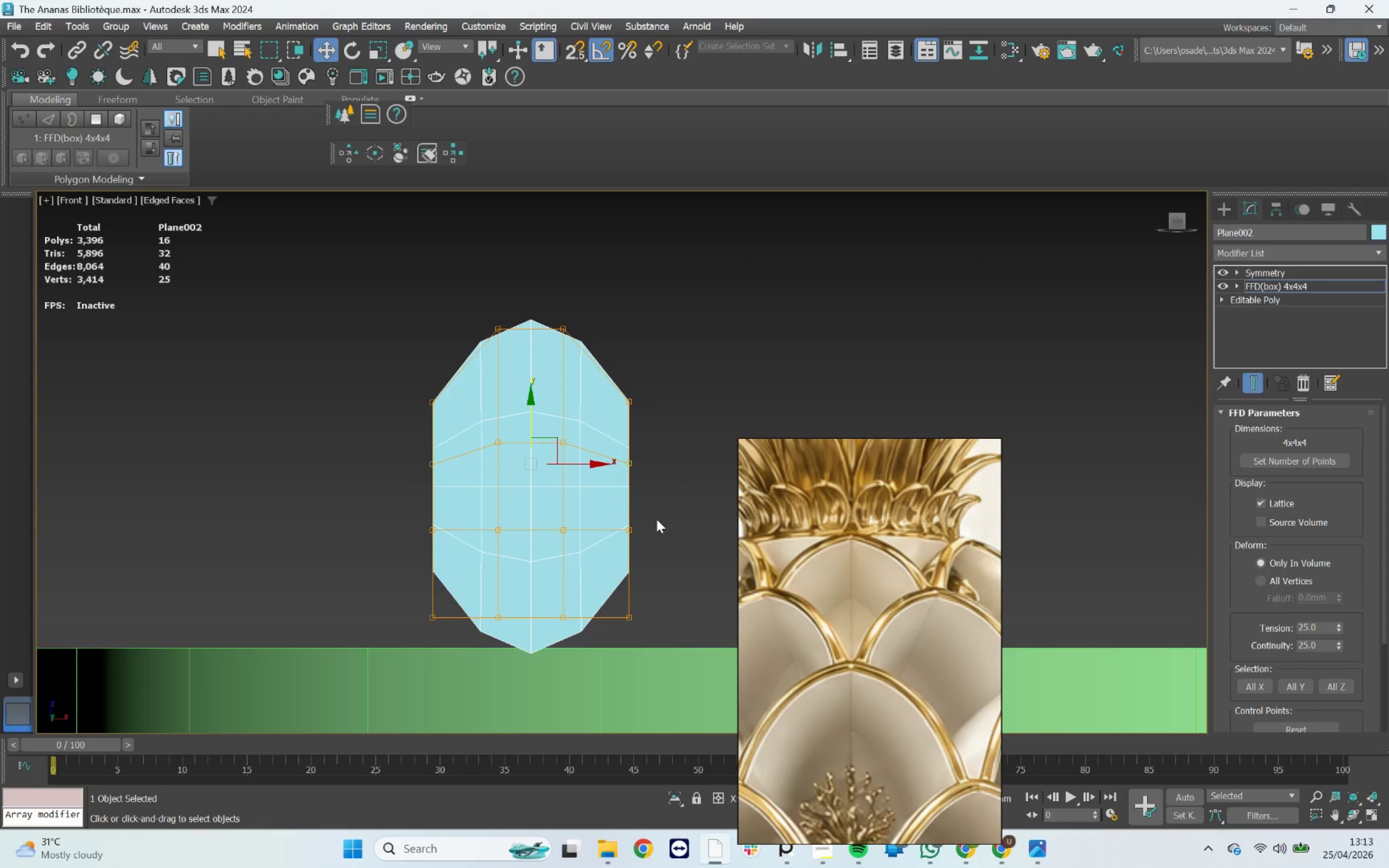 
left_click_drag(start_coordinate=[667, 453], to_coordinate=[721, 422])
 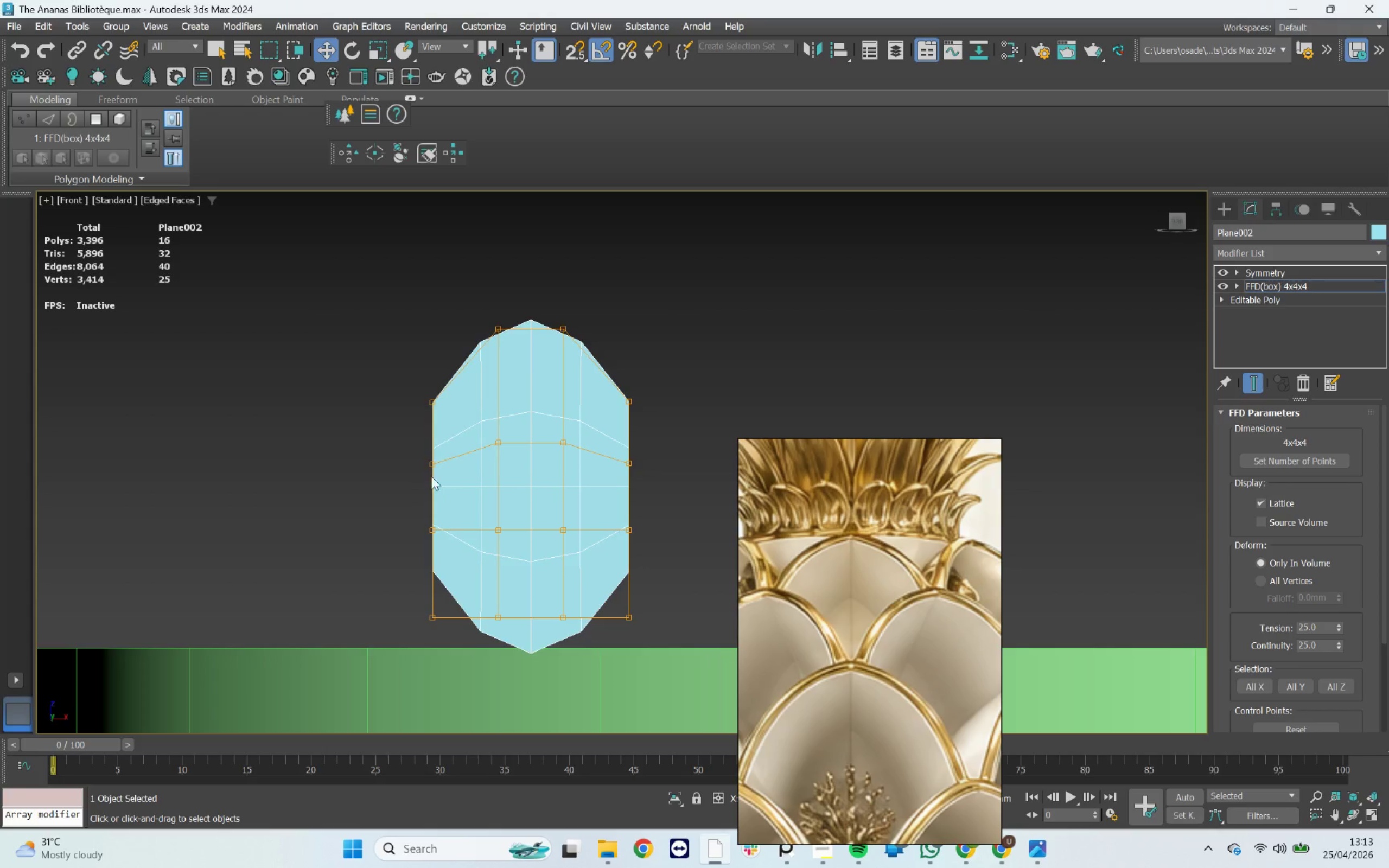 
left_click_drag(start_coordinate=[391, 451], to_coordinate=[439, 508])
 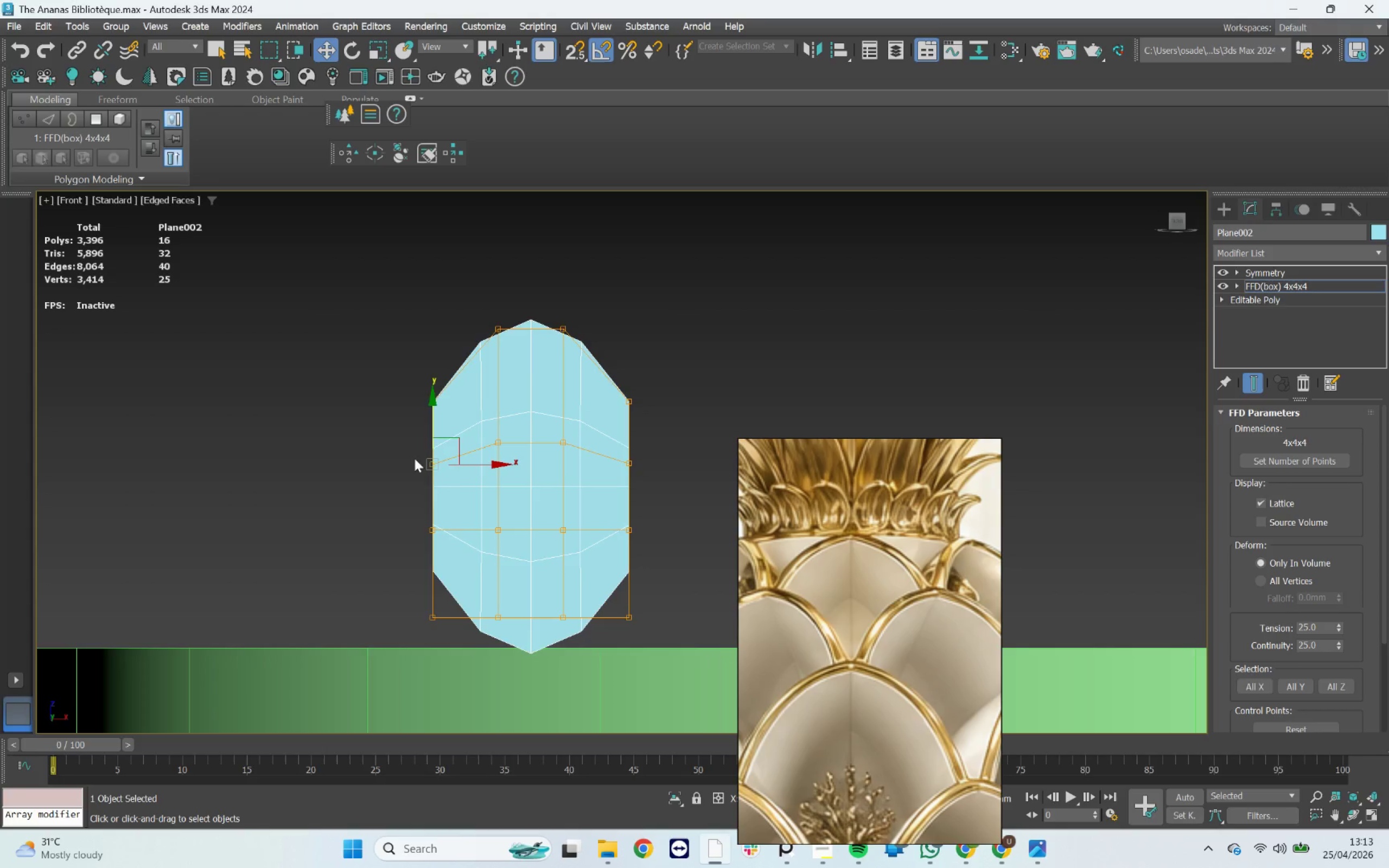 
left_click_drag(start_coordinate=[394, 454], to_coordinate=[453, 545])
 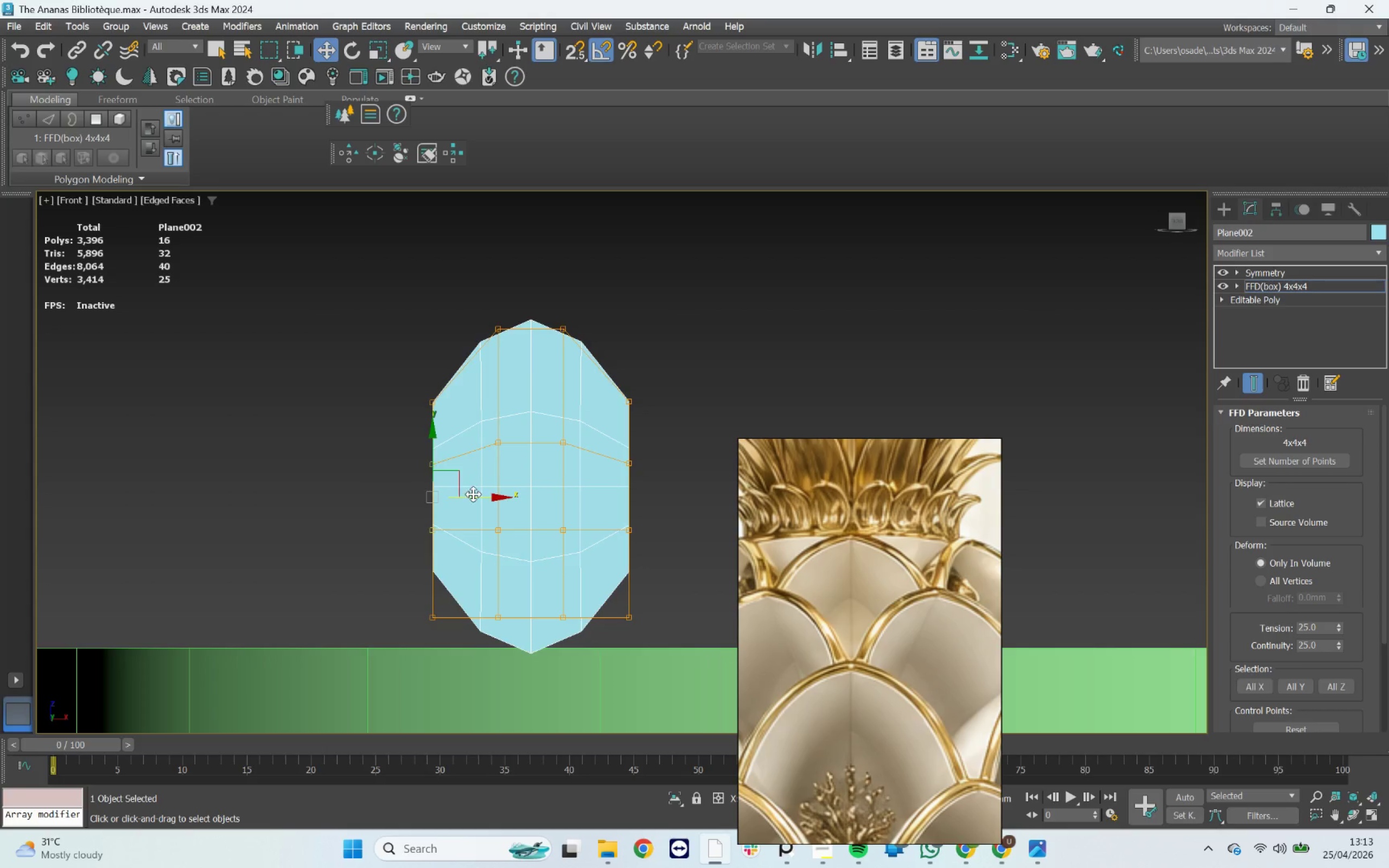 
left_click_drag(start_coordinate=[473, 494], to_coordinate=[462, 488])
 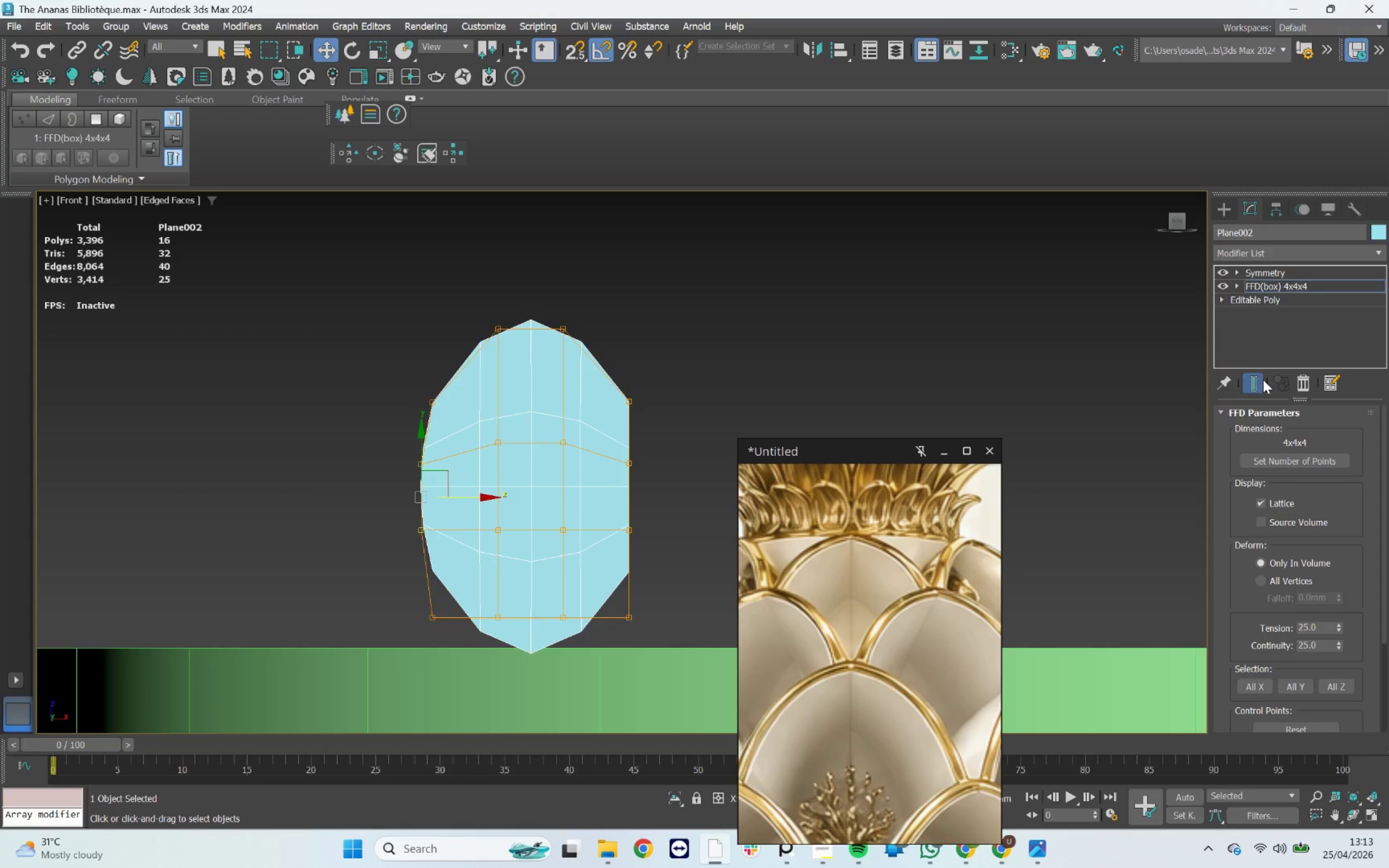 
left_click([1252, 379])
 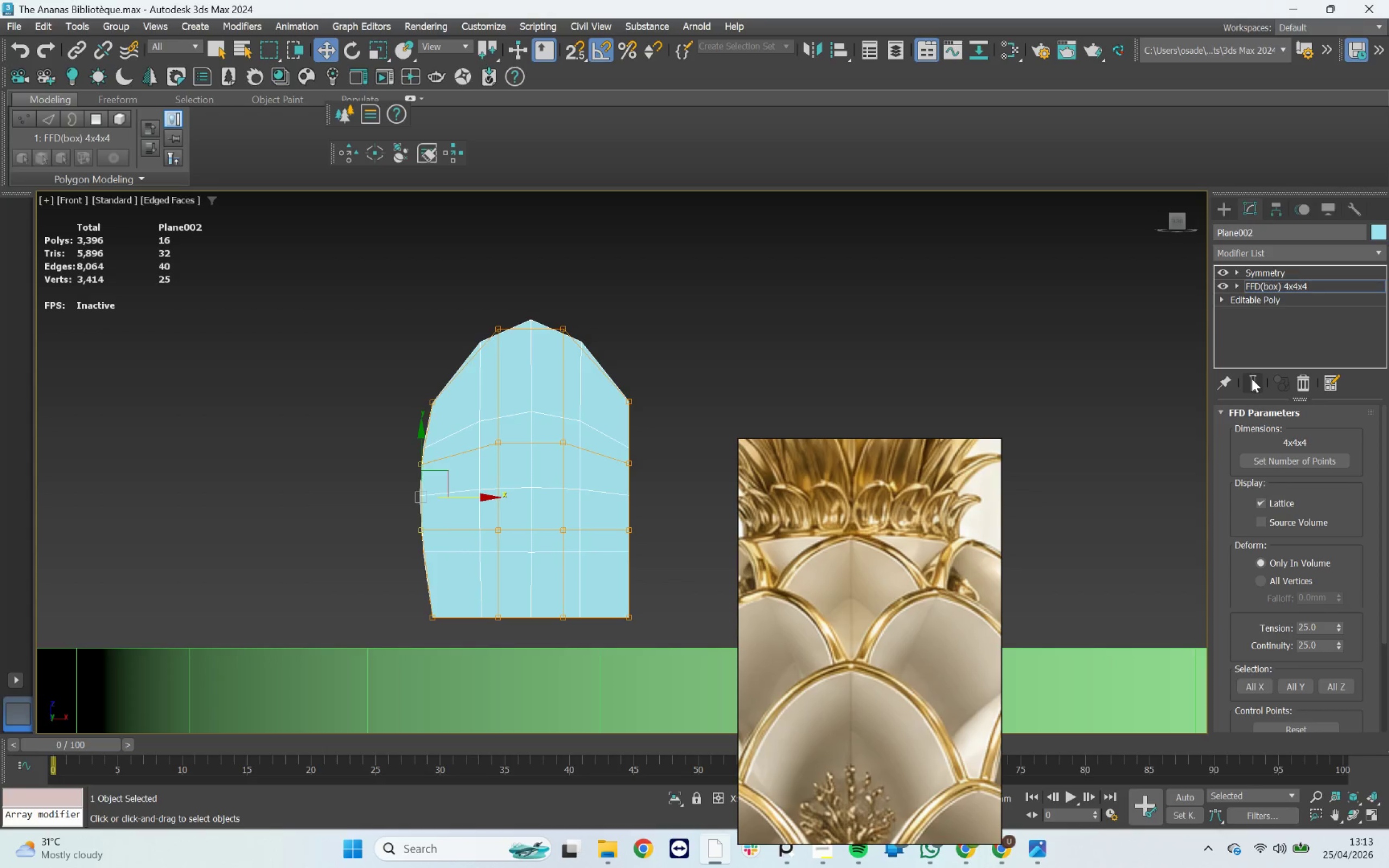 
left_click([1252, 379])
 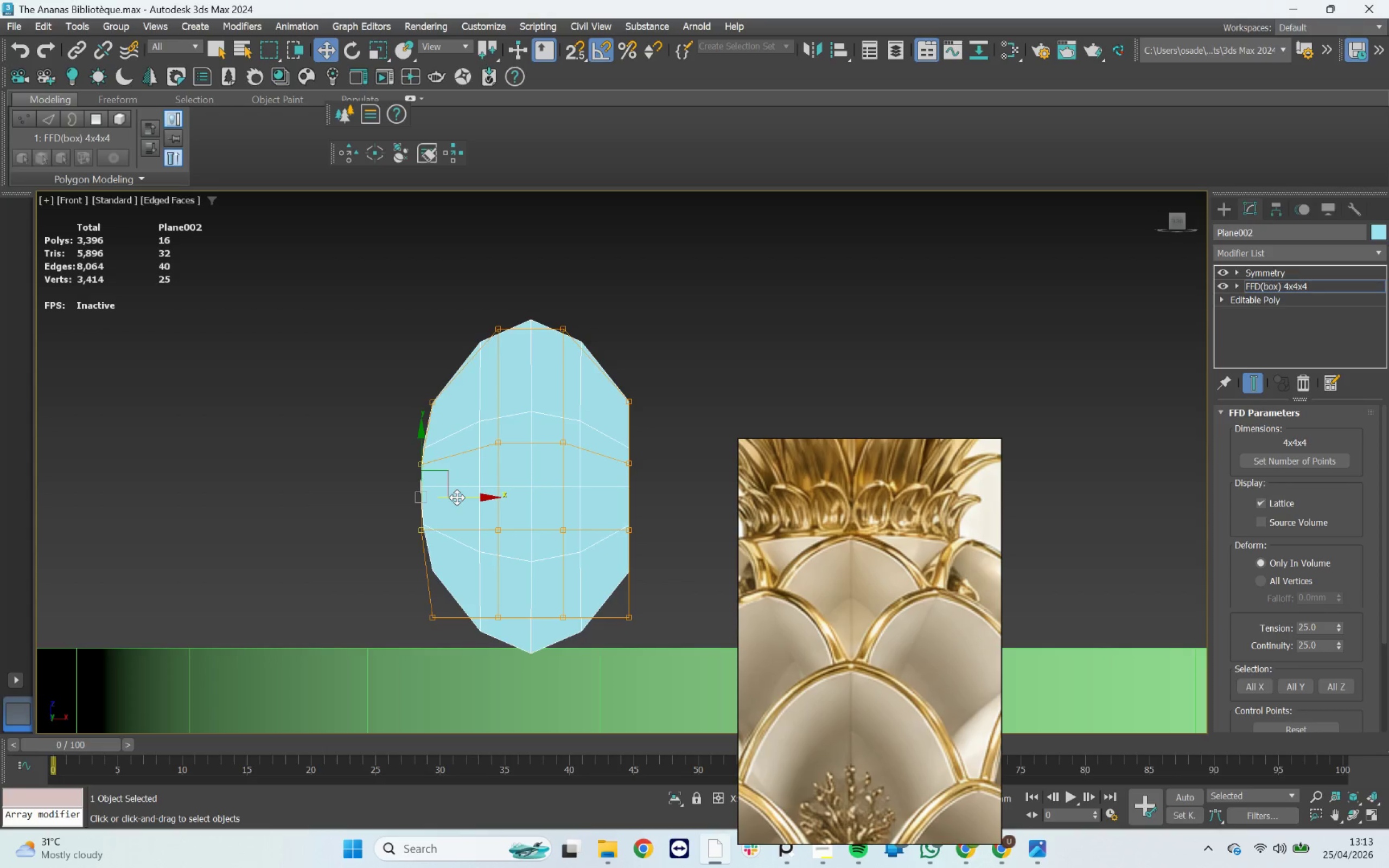 
scroll: coordinate [555, 431], scroll_direction: down, amount: 2.0
 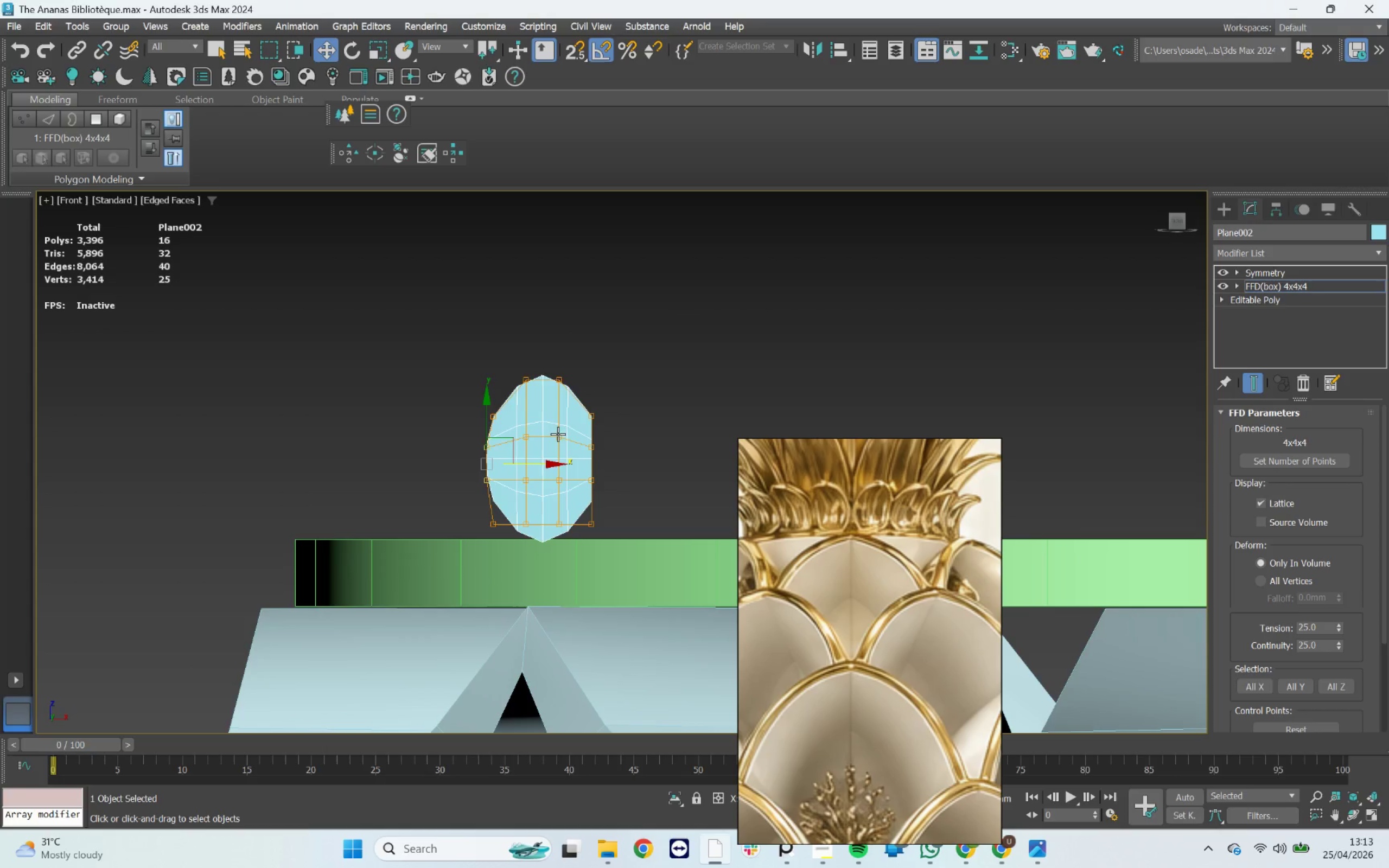 
hold_key(key=AltLeft, duration=1.32)
 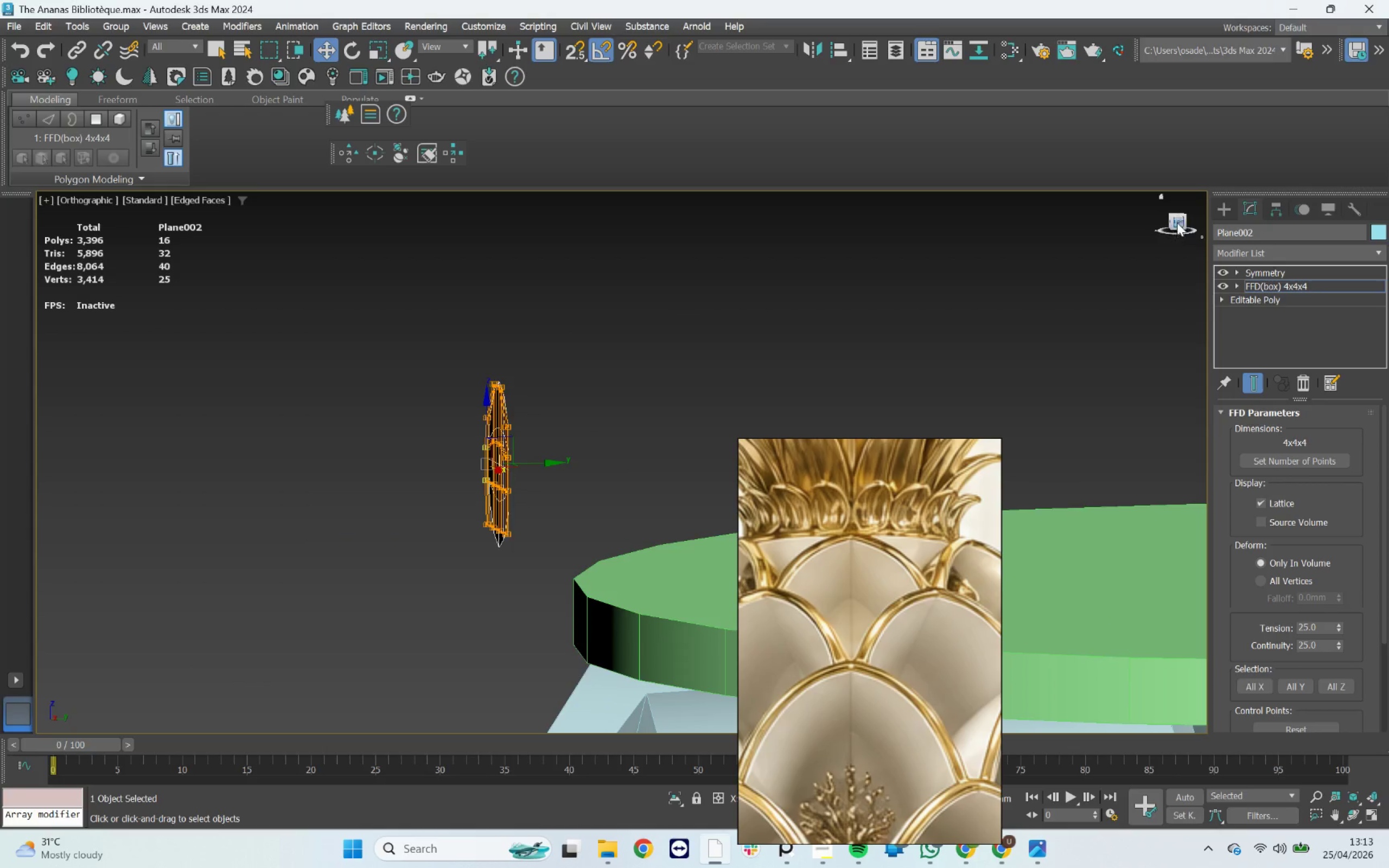 
left_click([1180, 219])
 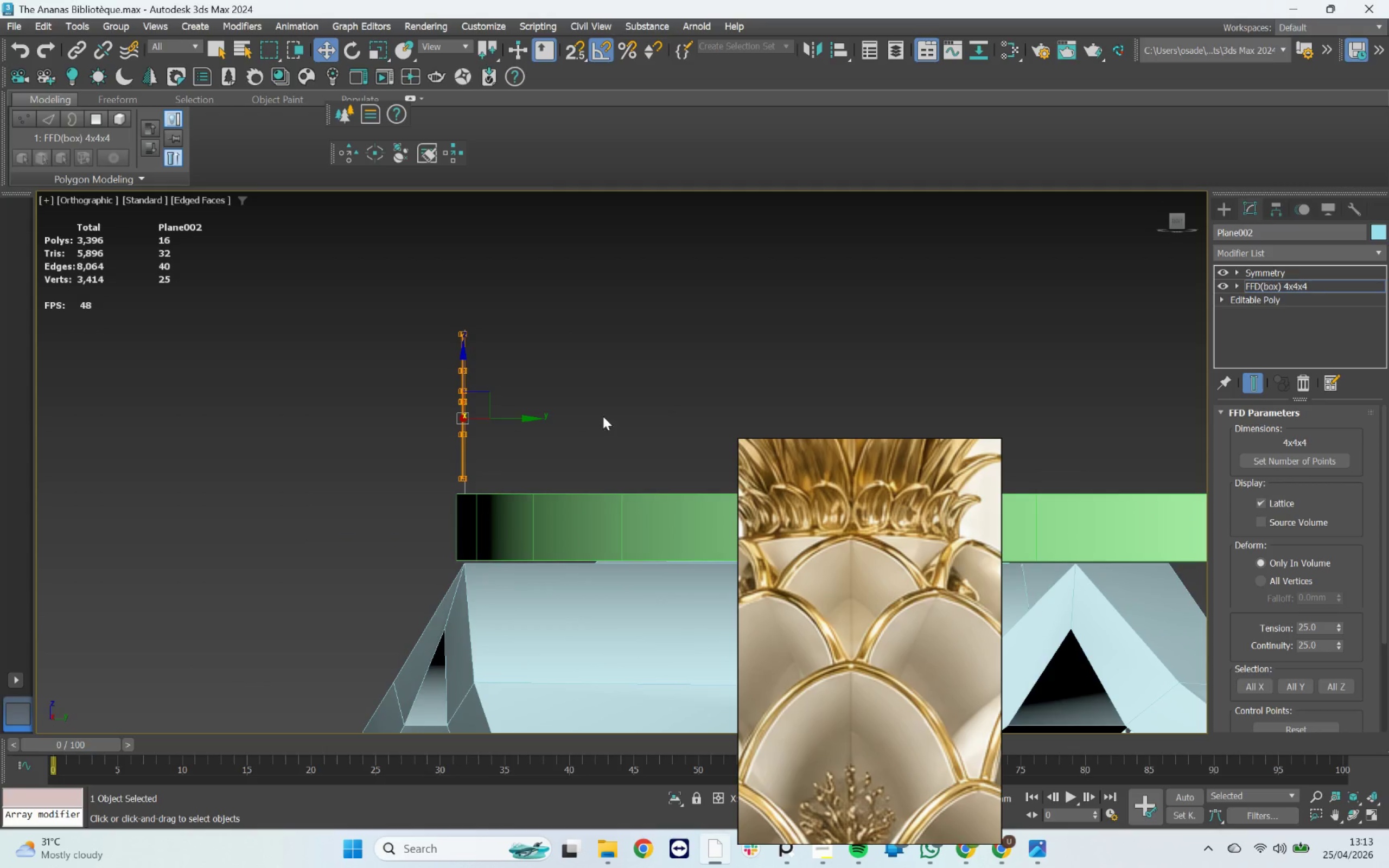 
scroll: coordinate [460, 423], scroll_direction: up, amount: 4.0
 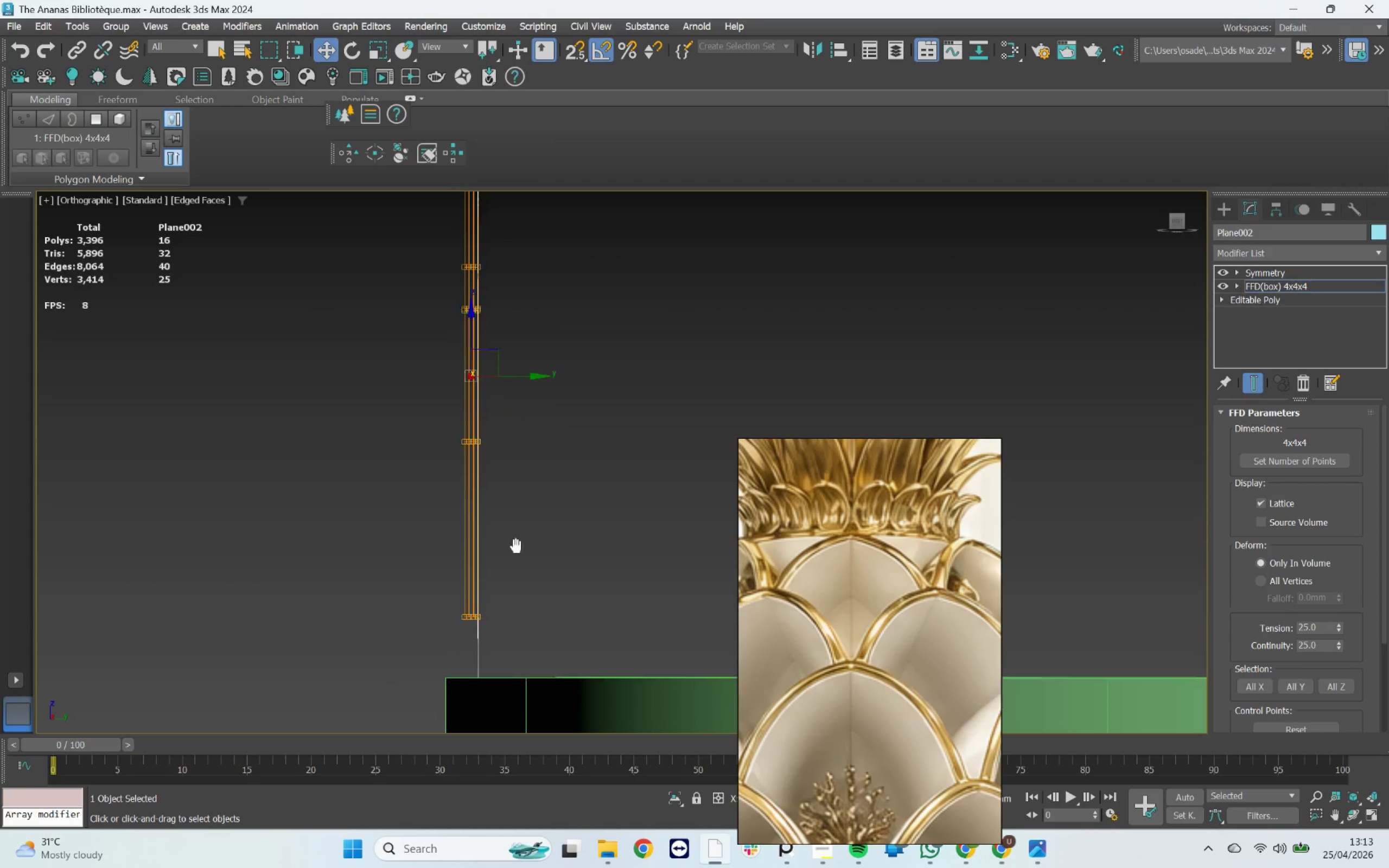 
left_click_drag(start_coordinate=[536, 551], to_coordinate=[347, 628])
 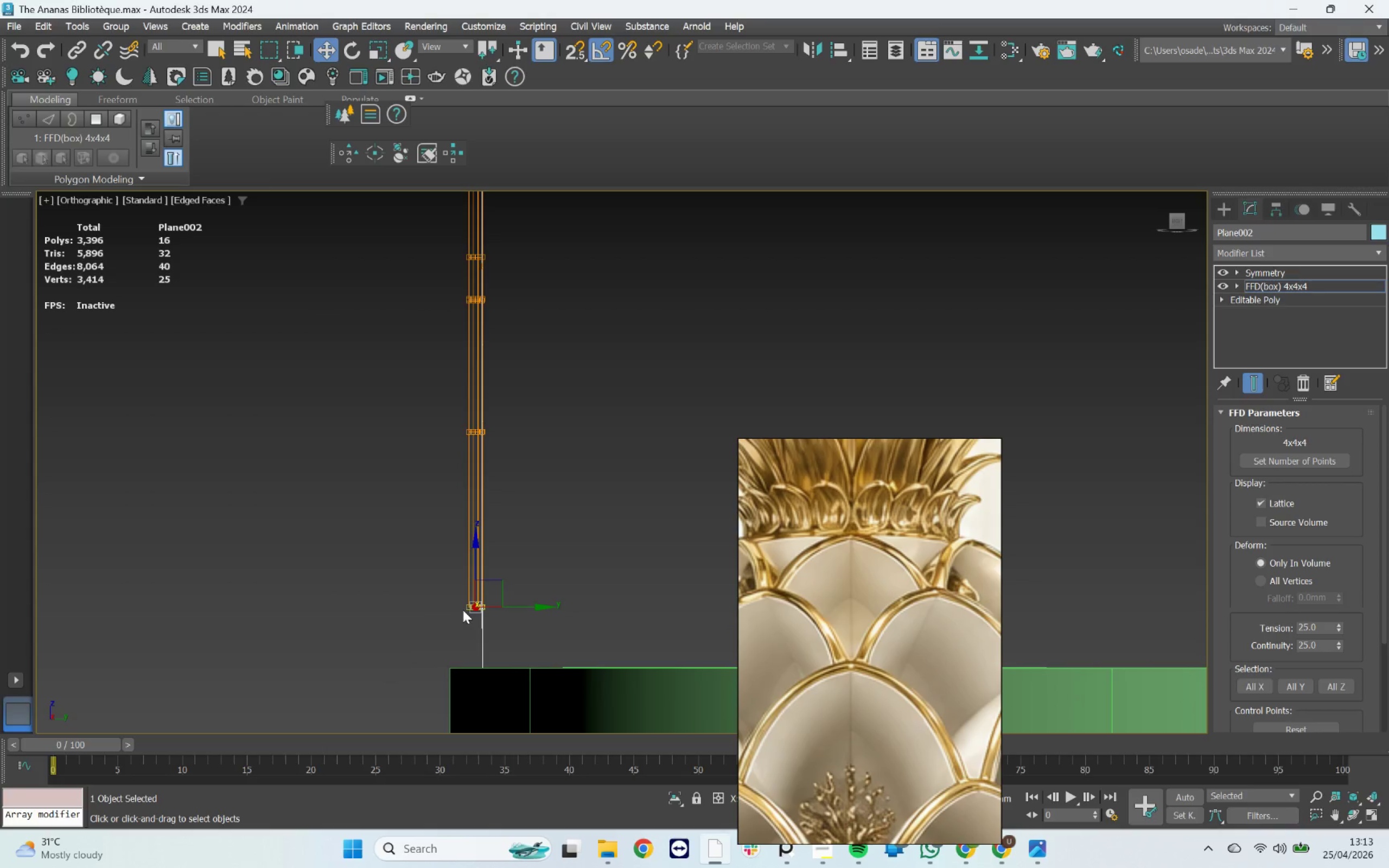 
key(E)
 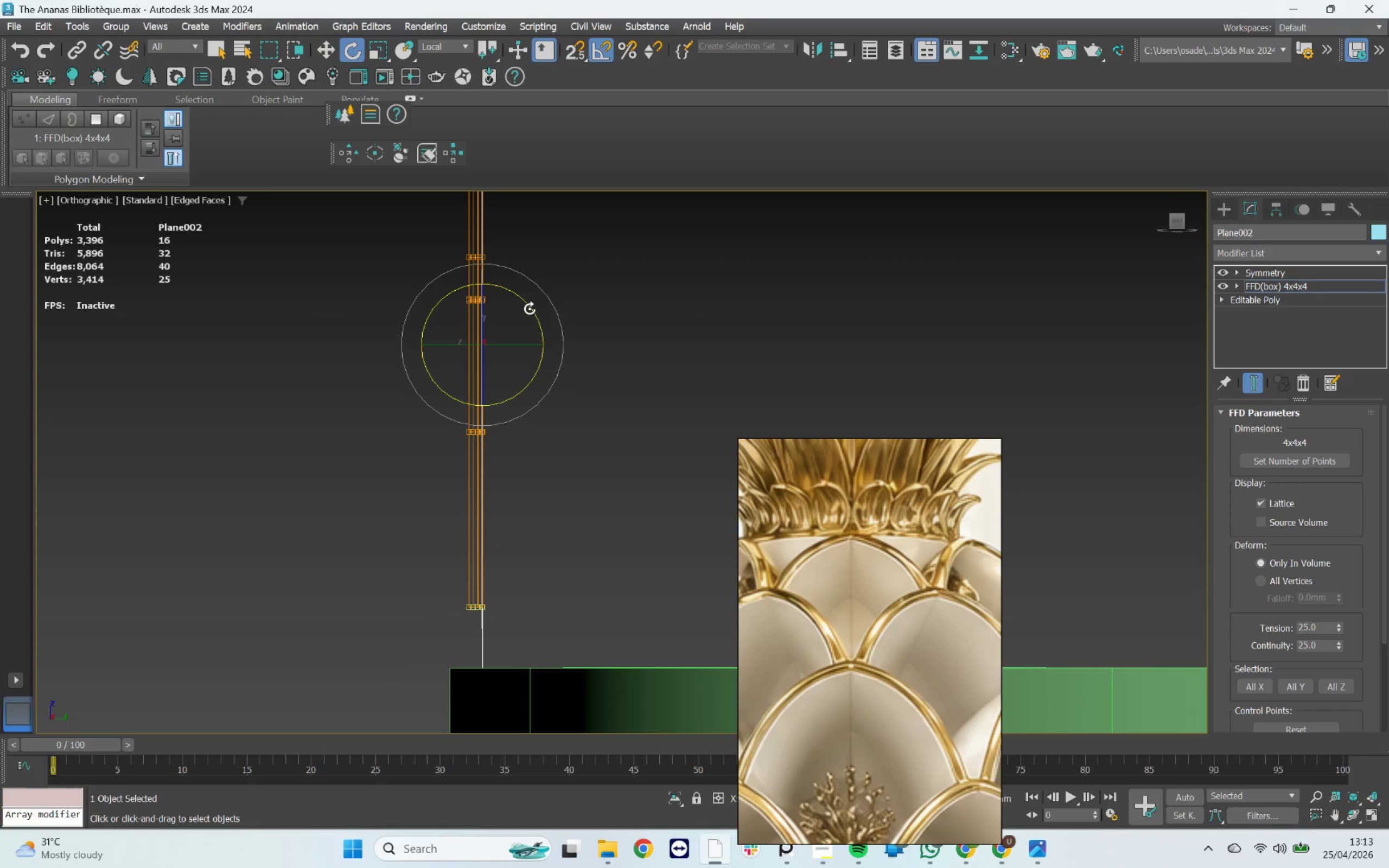 
left_click_drag(start_coordinate=[530, 309], to_coordinate=[539, 314])
 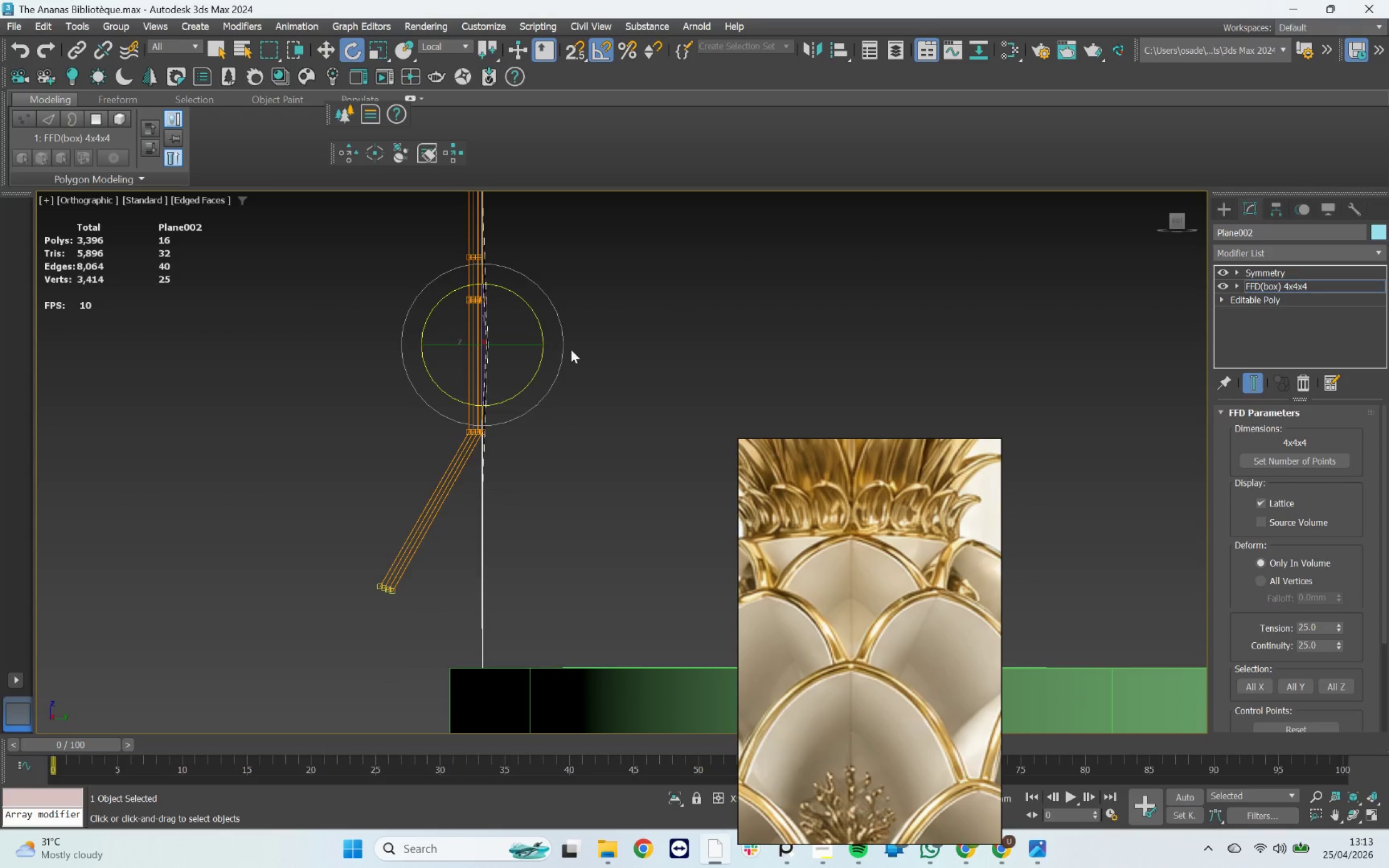 
hold_key(key=AltLeft, duration=1.29)
 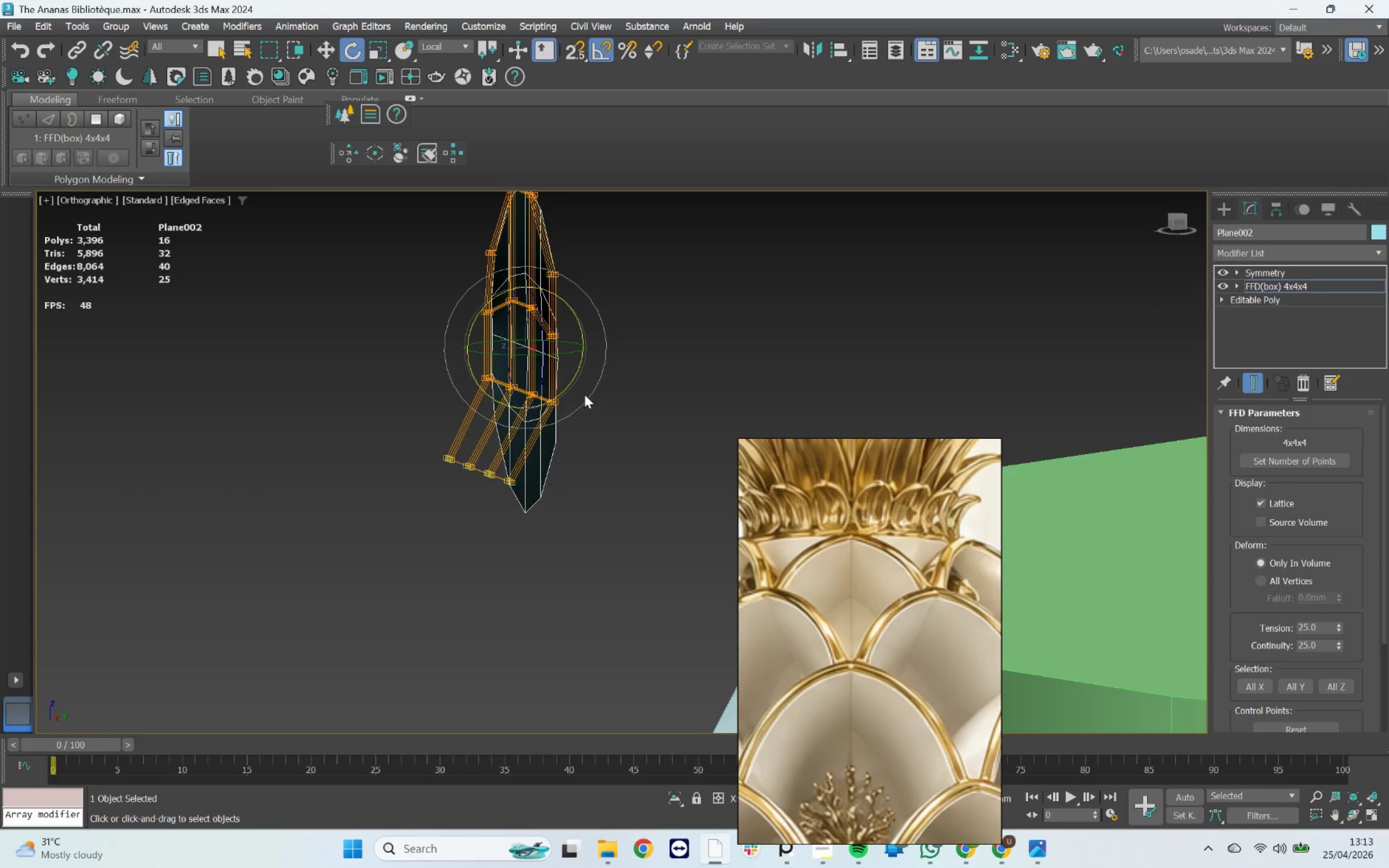 
scroll: coordinate [573, 352], scroll_direction: down, amount: 2.0
 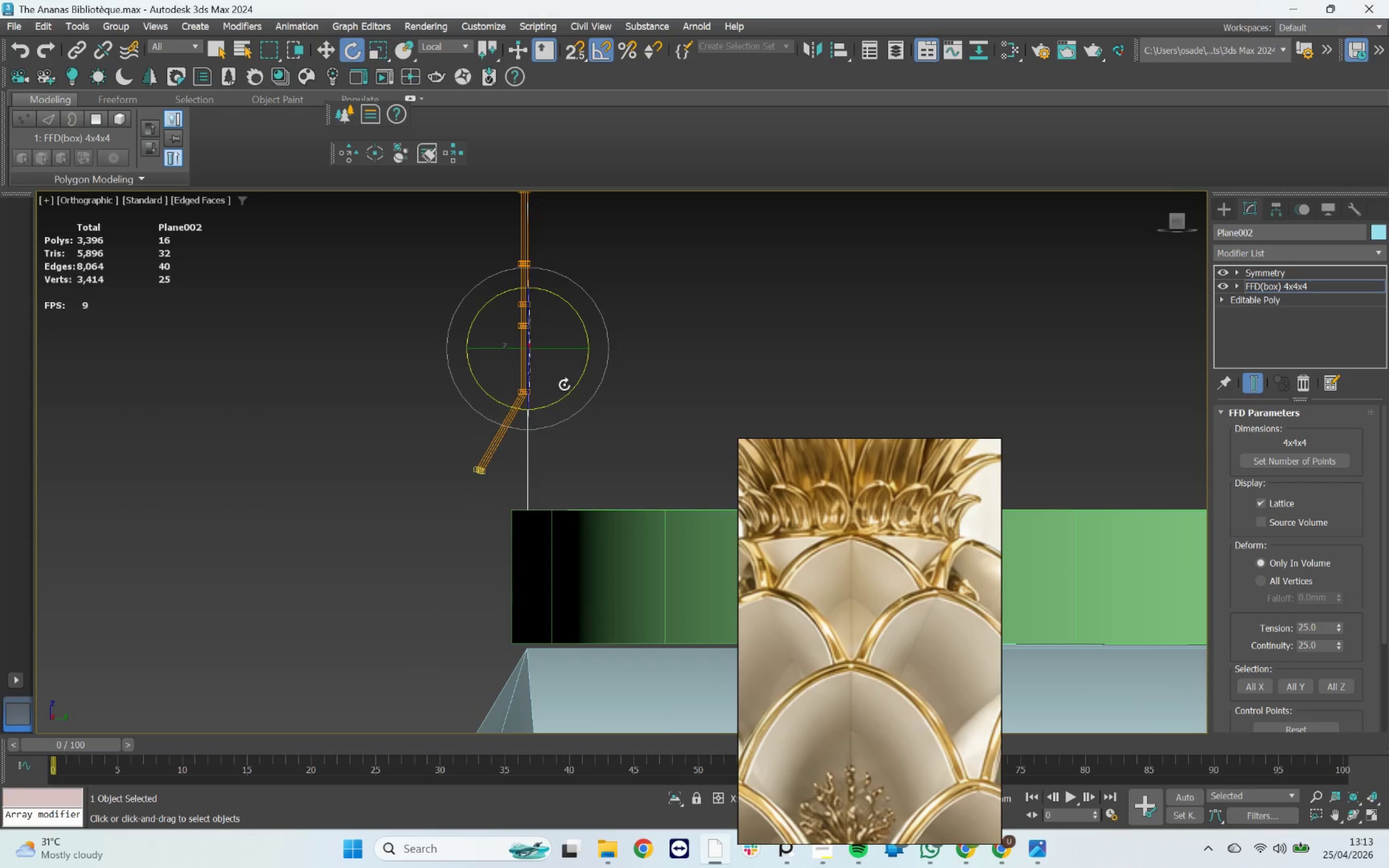 
key(Control+Z)
 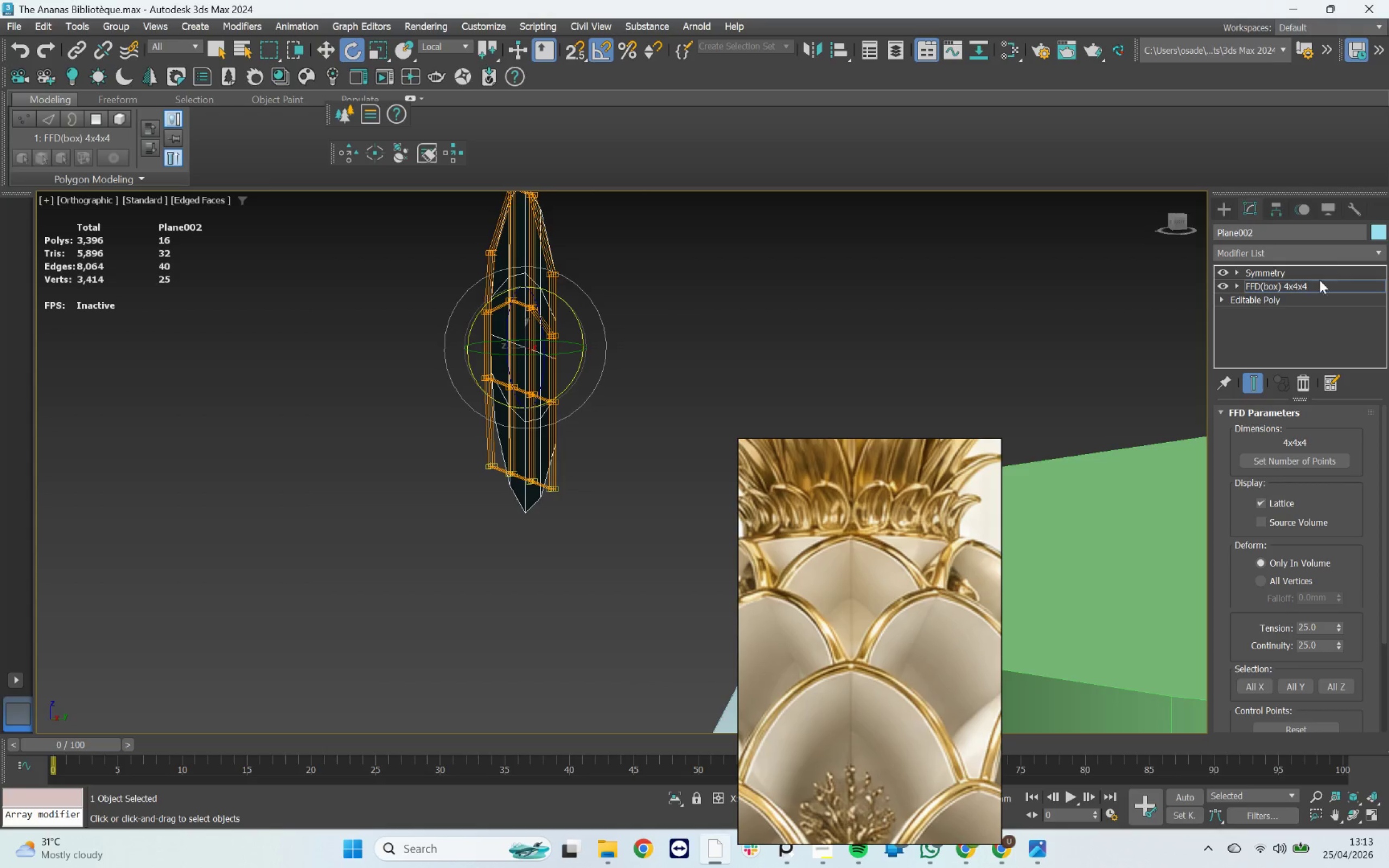 
left_click([1255, 380])
 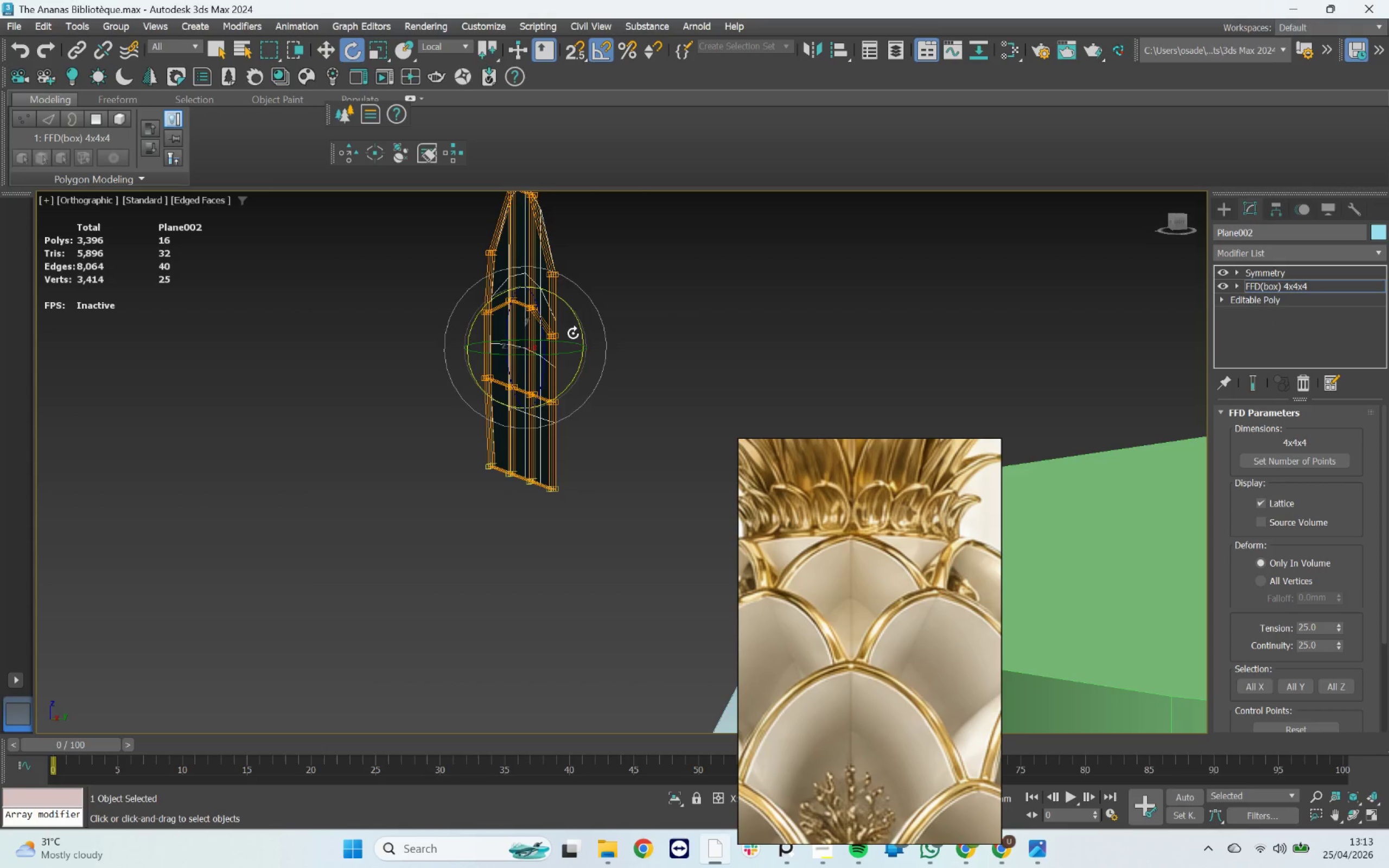 
hold_key(key=AltLeft, duration=0.86)
 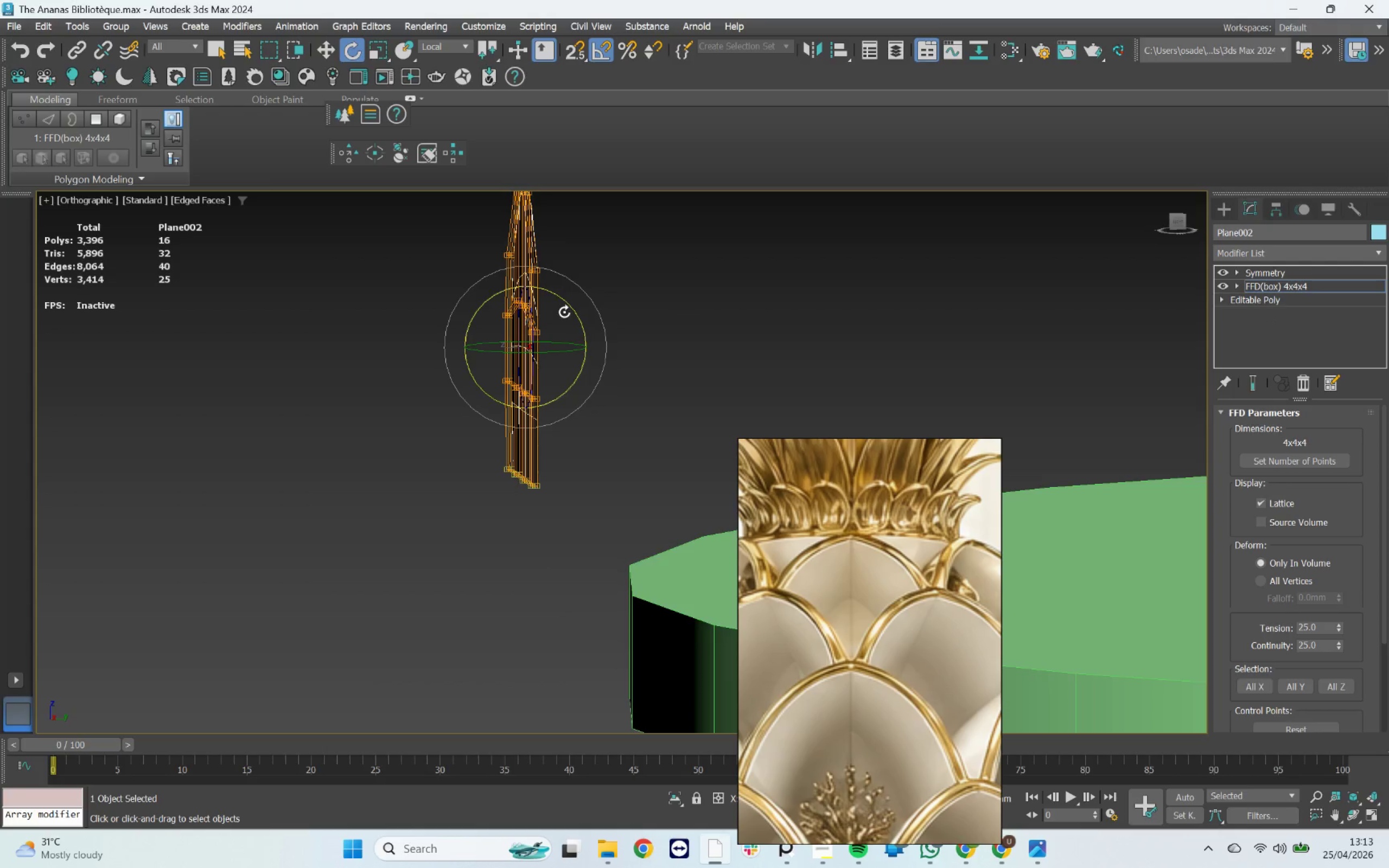 
left_click_drag(start_coordinate=[566, 303], to_coordinate=[575, 304])
 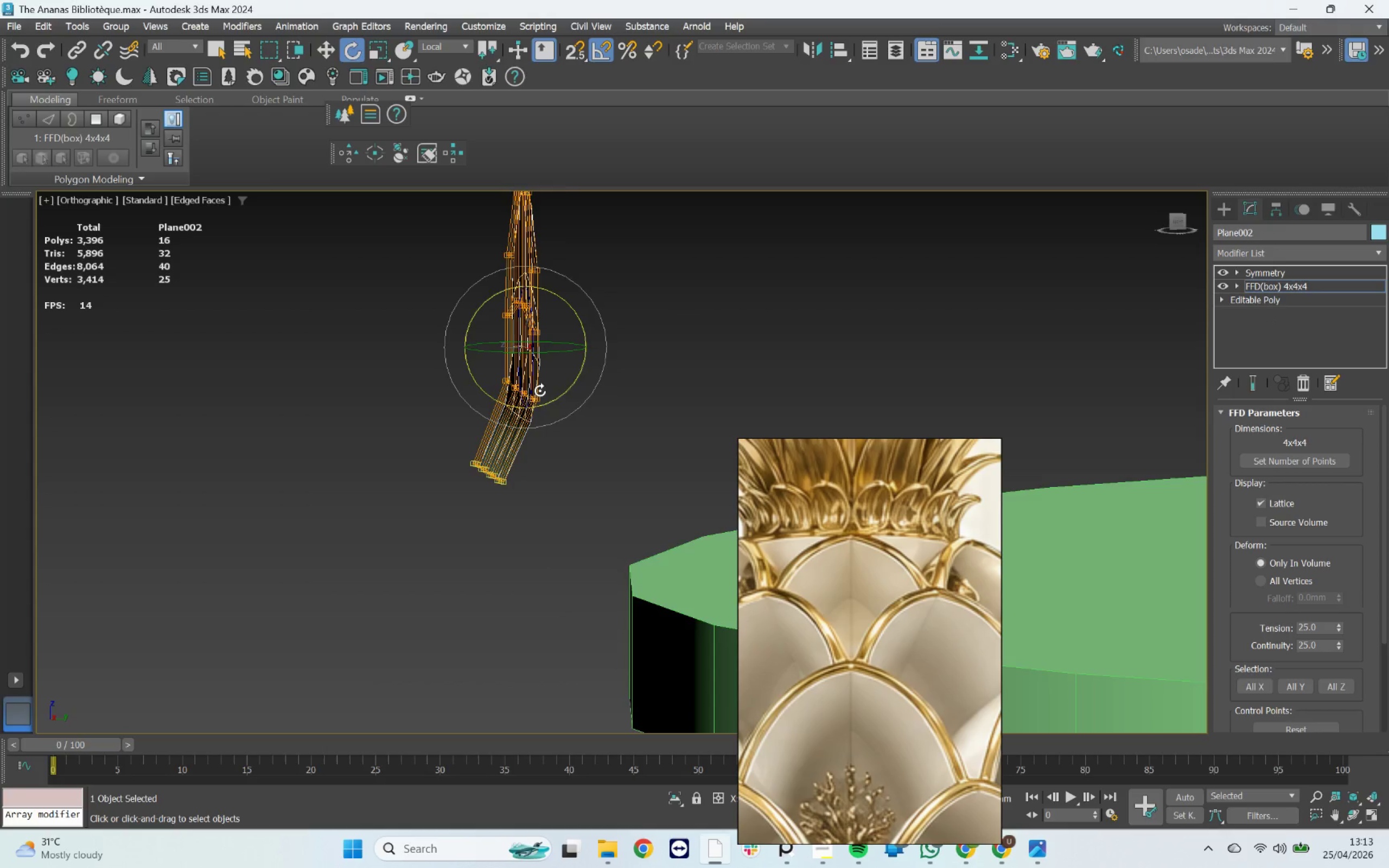 
scroll: coordinate [540, 391], scroll_direction: down, amount: 1.0
 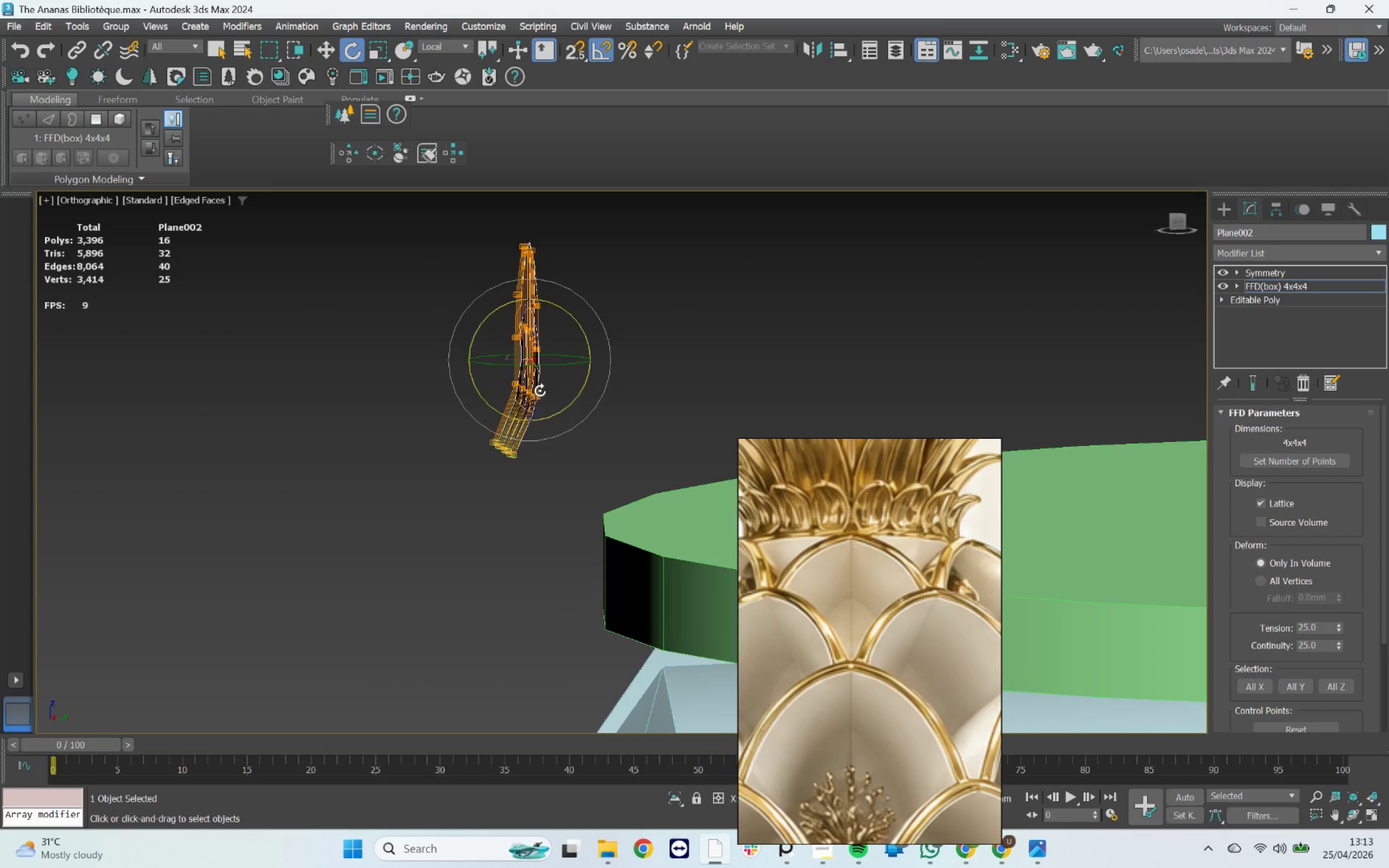 
key(Control+ControlLeft)
 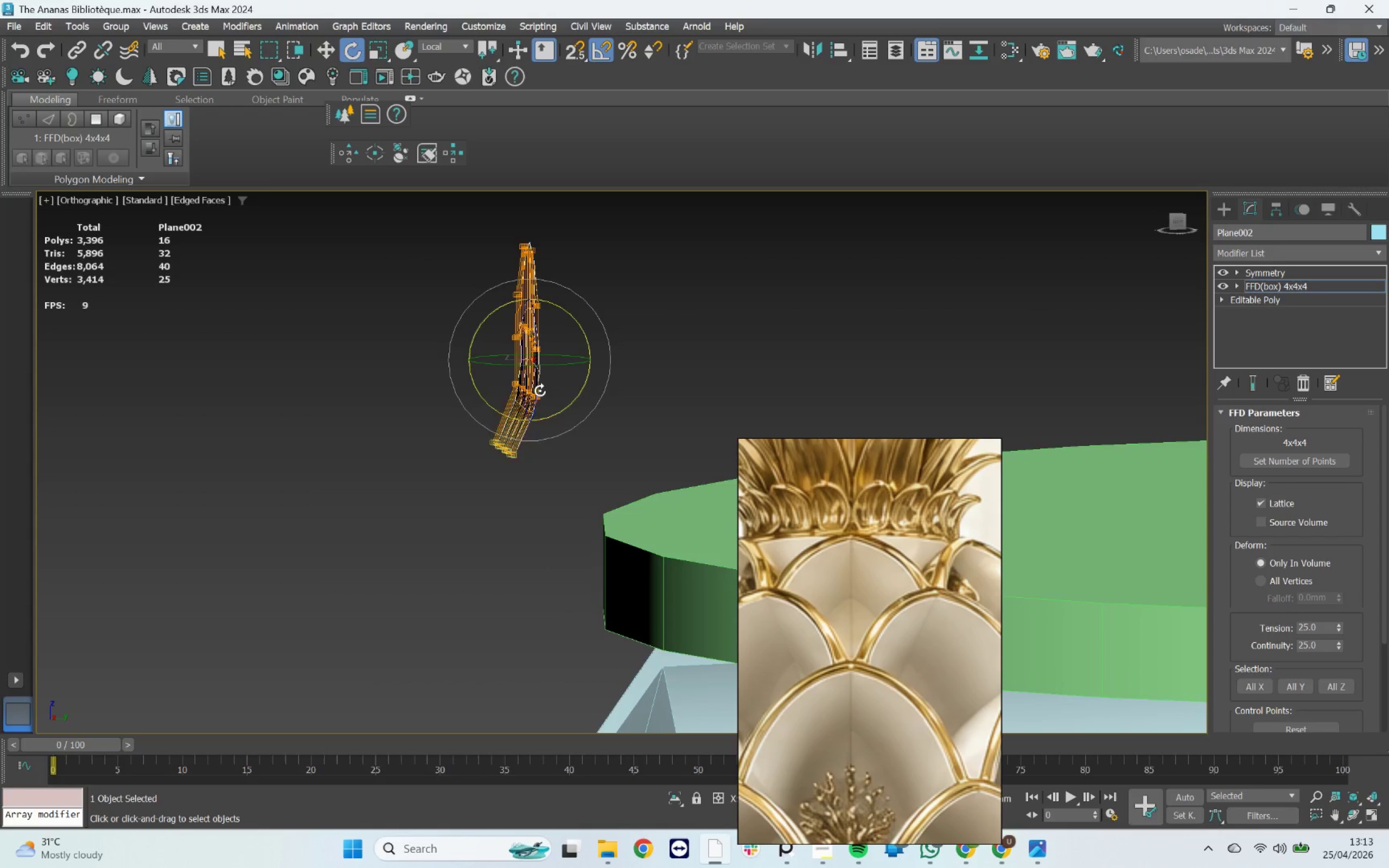 
key(Control+Z)
 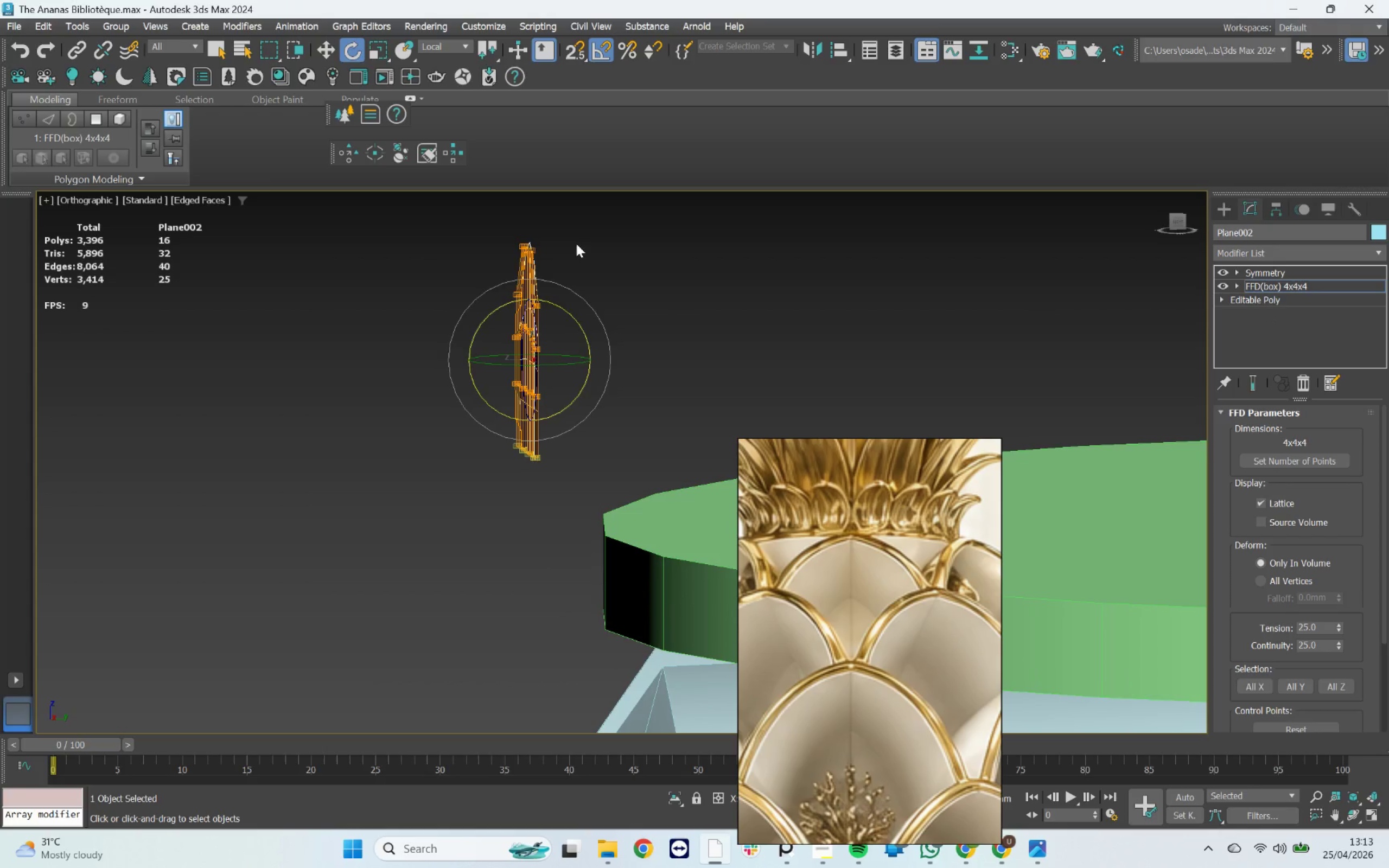 
key(Control+ControlLeft)
 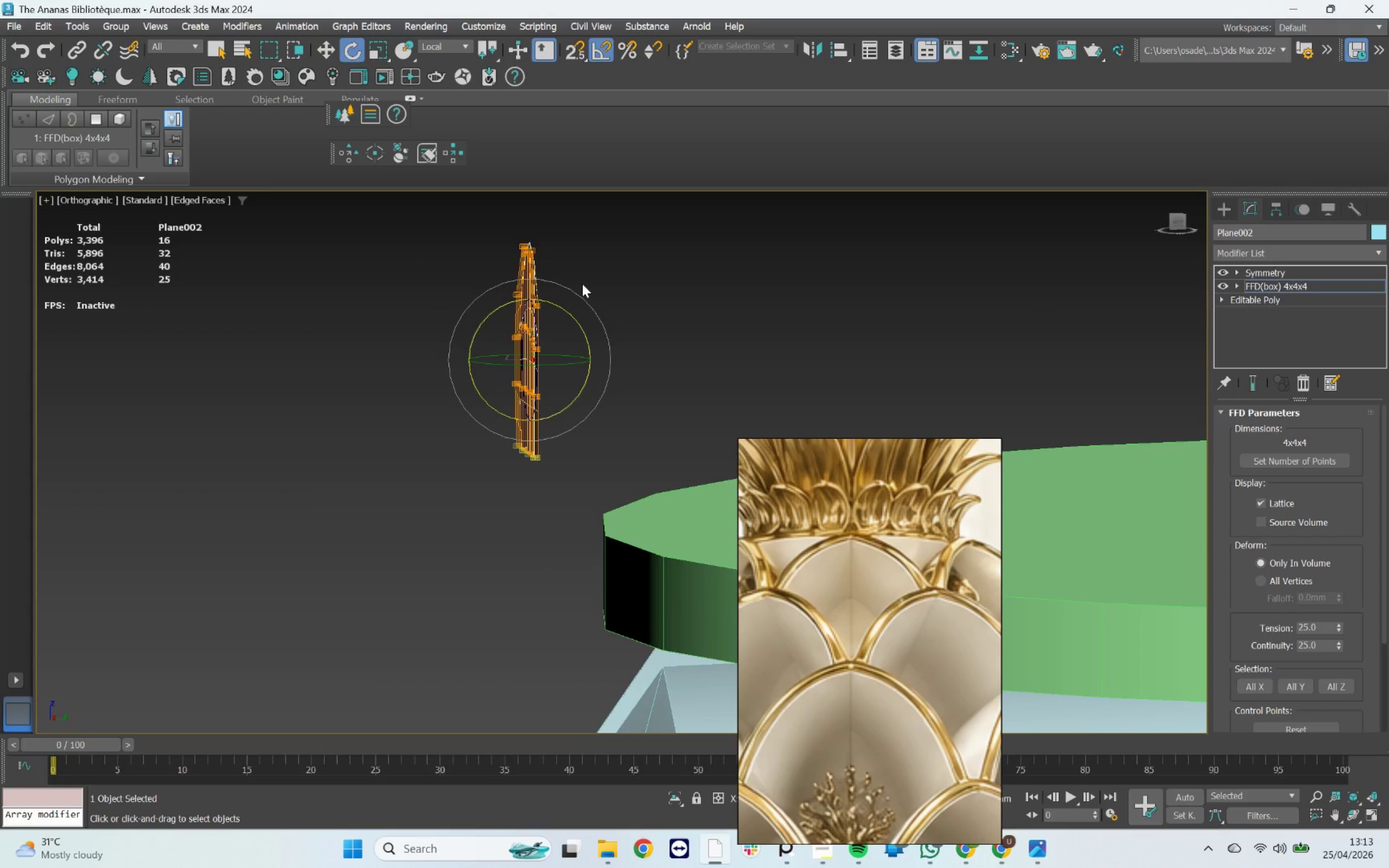 
hold_key(key=AltLeft, duration=0.94)
 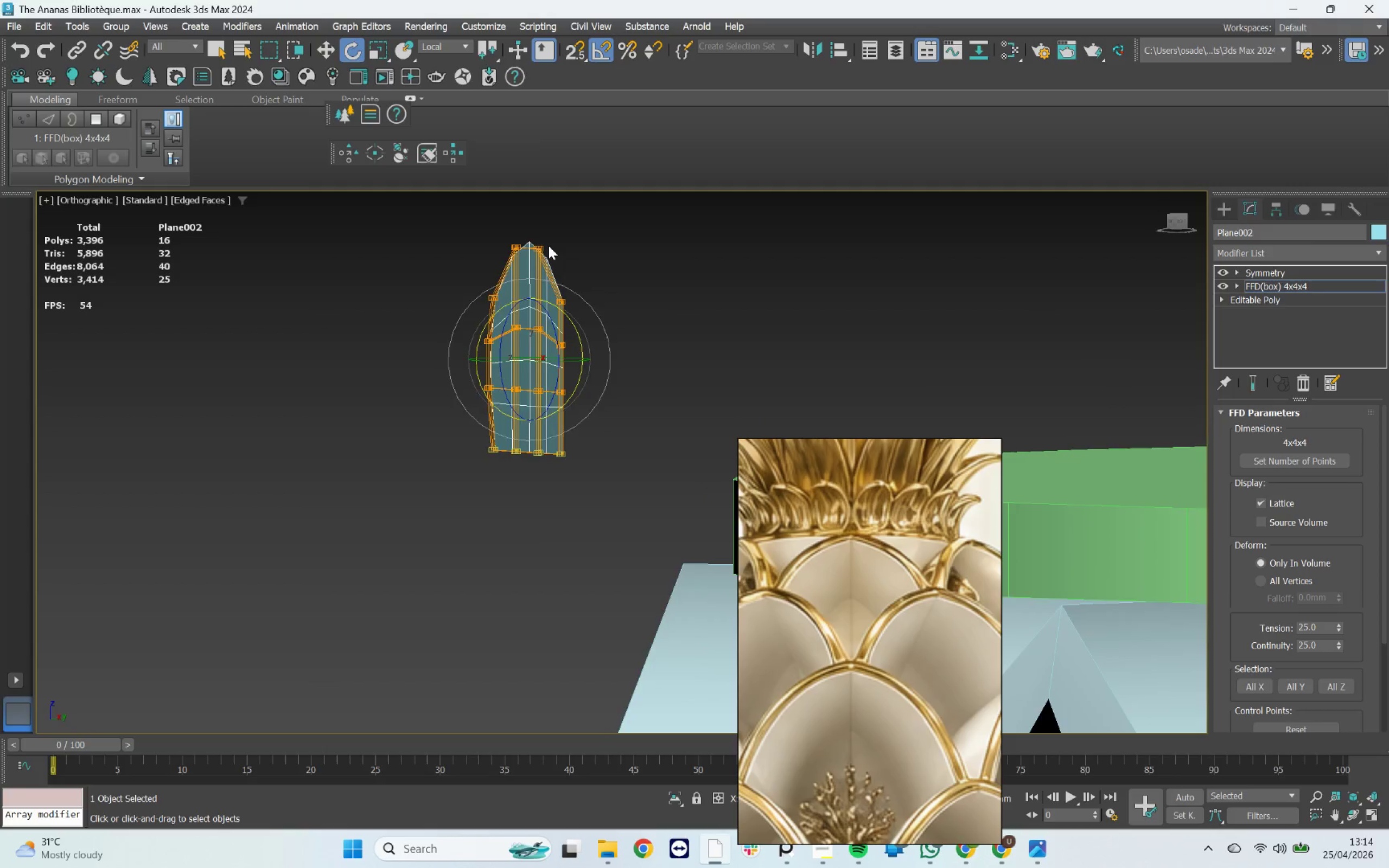 
left_click_drag(start_coordinate=[369, 218], to_coordinate=[585, 332])
 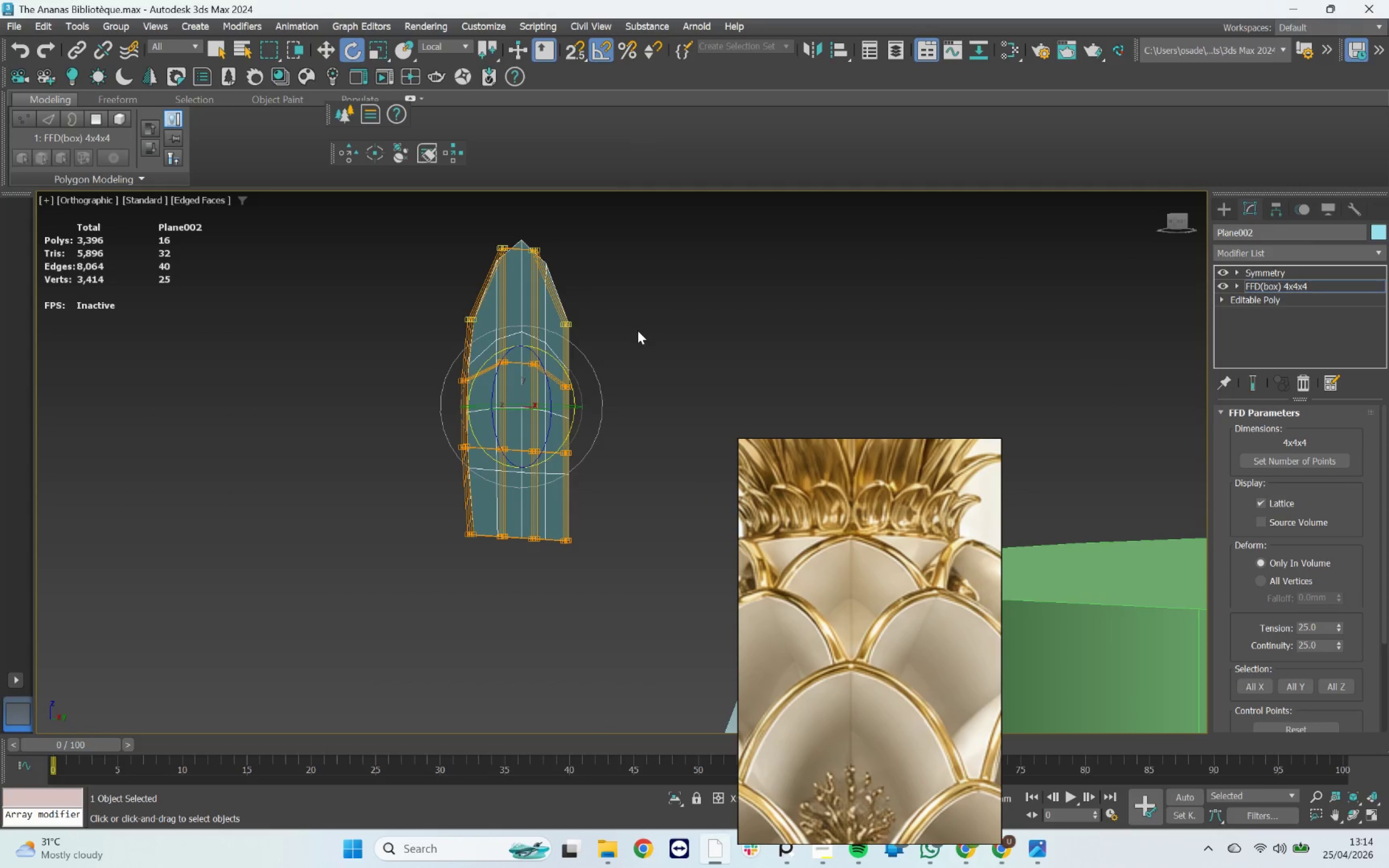 
scroll: coordinate [549, 246], scroll_direction: up, amount: 1.0
 